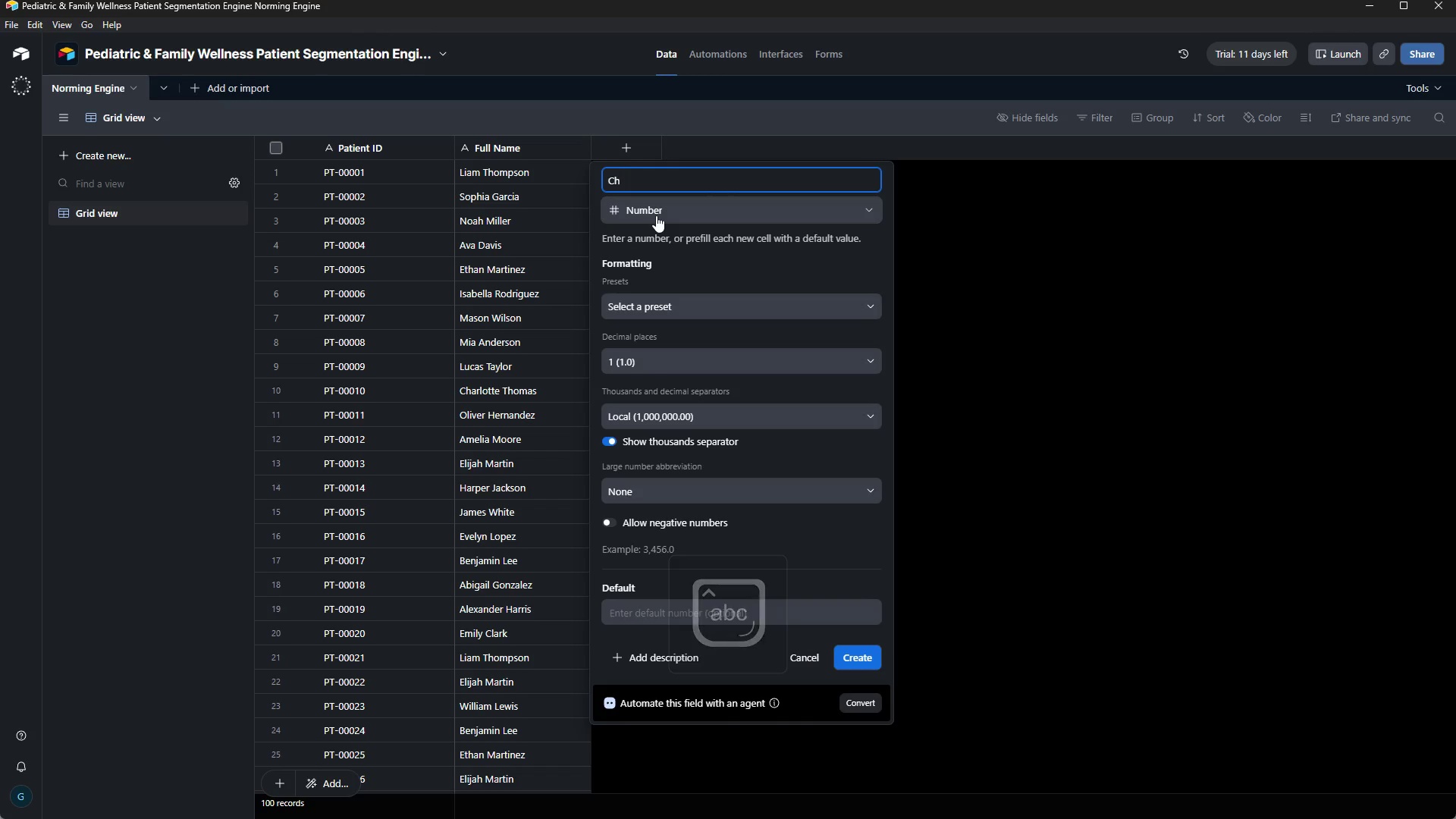 
type(ronologo)
key(Backspace)
type(ical N)
 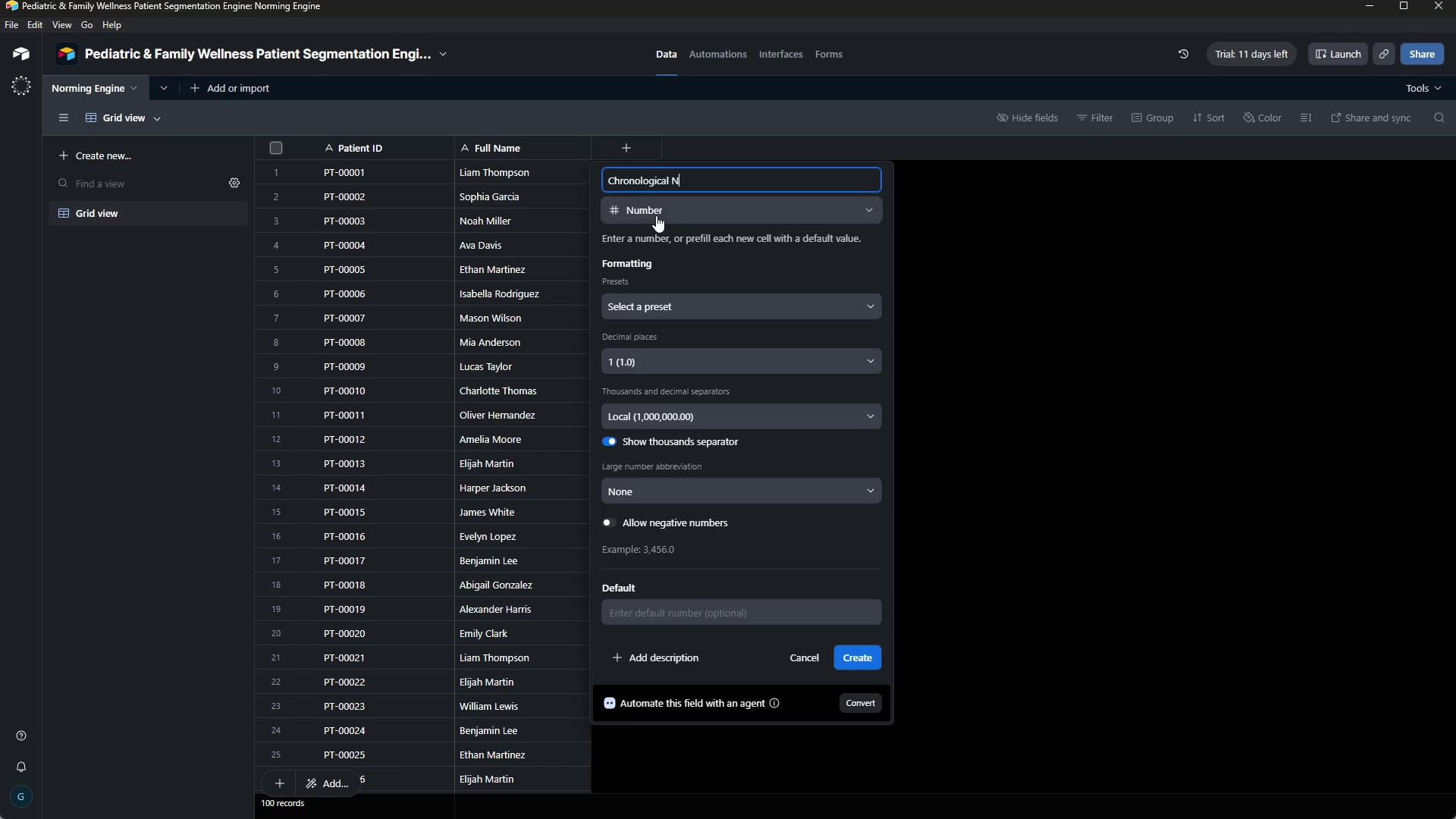 
wait(14.08)
 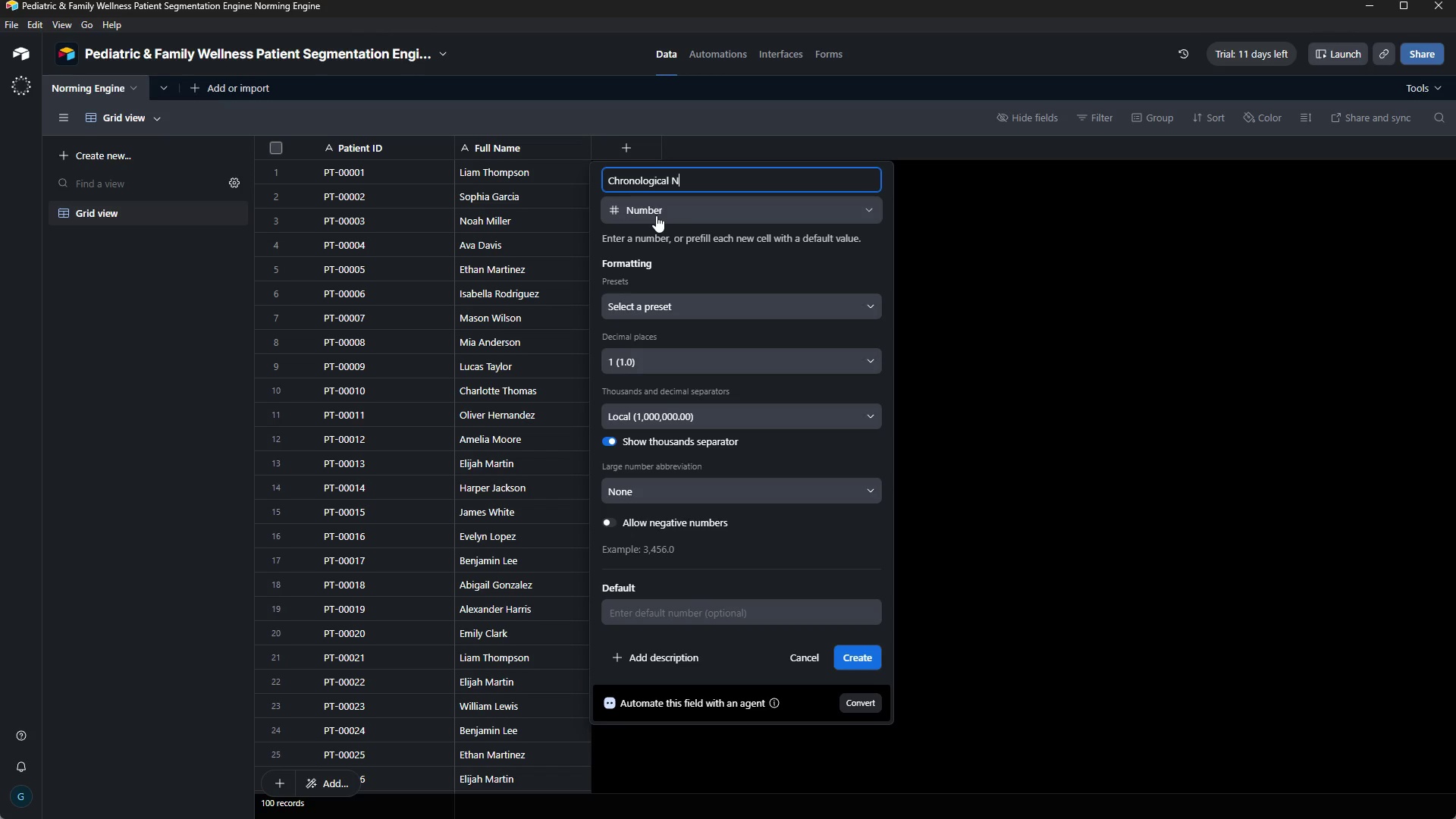 
key(Backspace)
type(Age)
 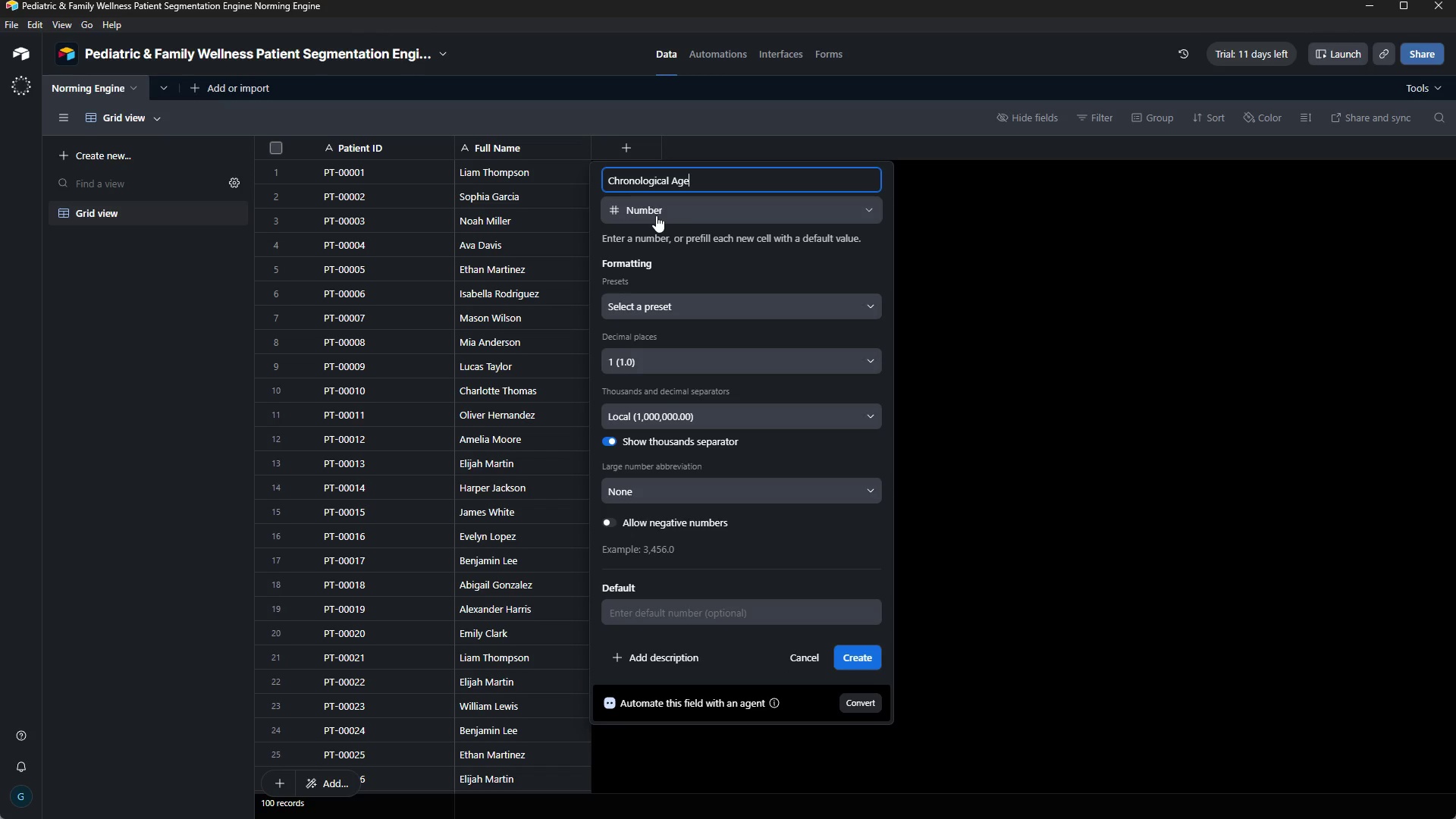 
wait(8.47)
 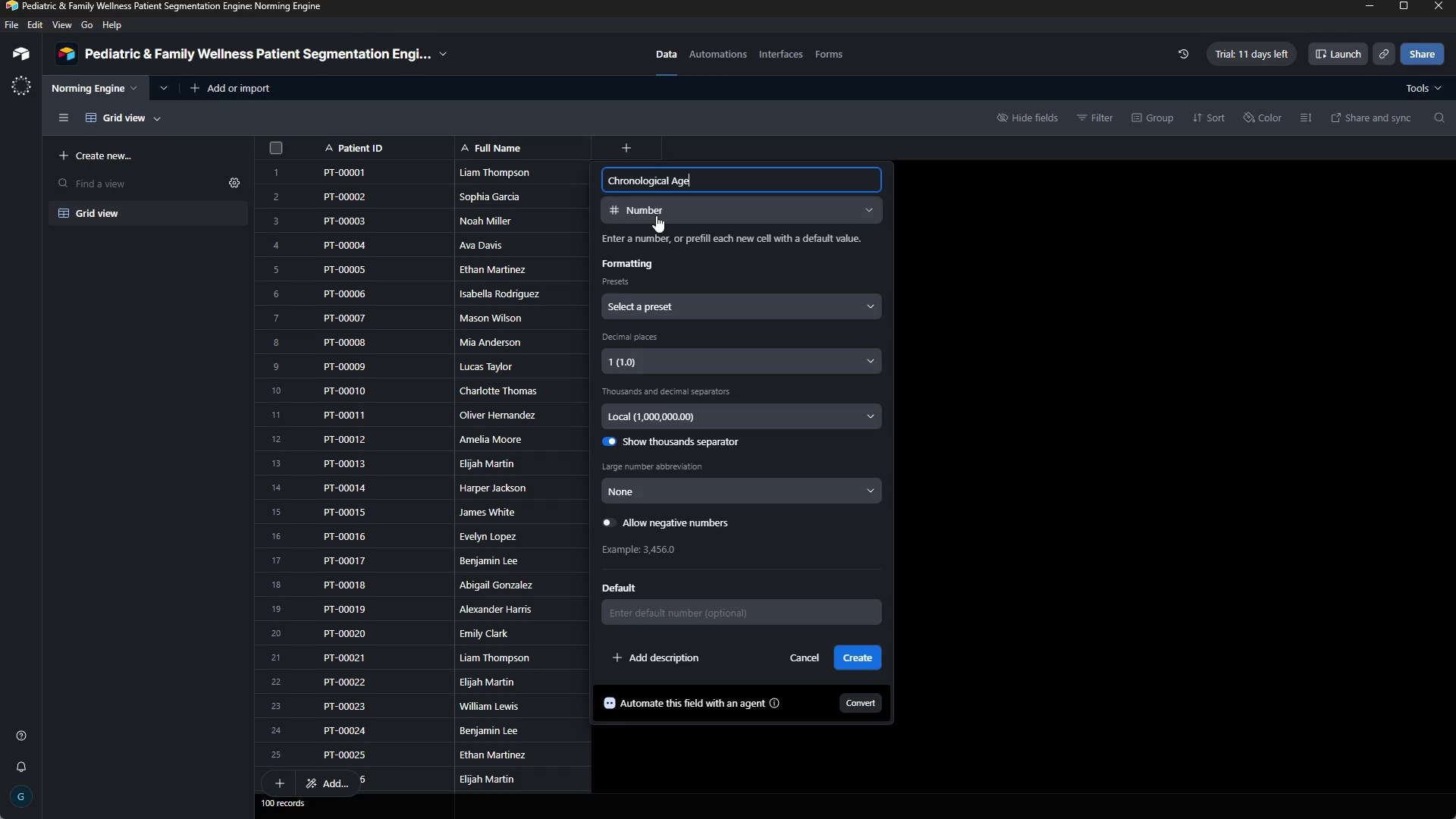 
left_click([683, 306])
 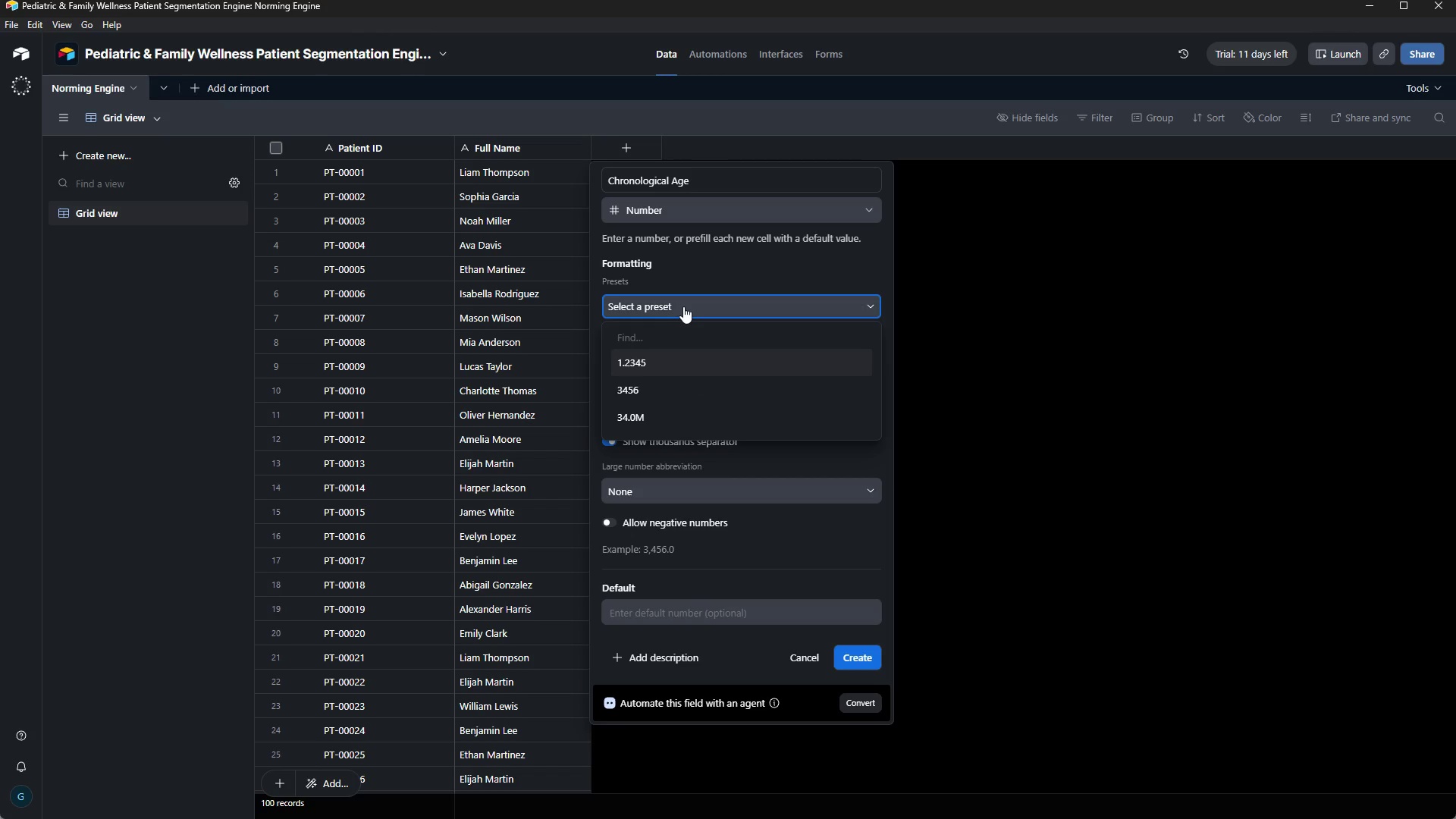 
left_click([683, 306])
 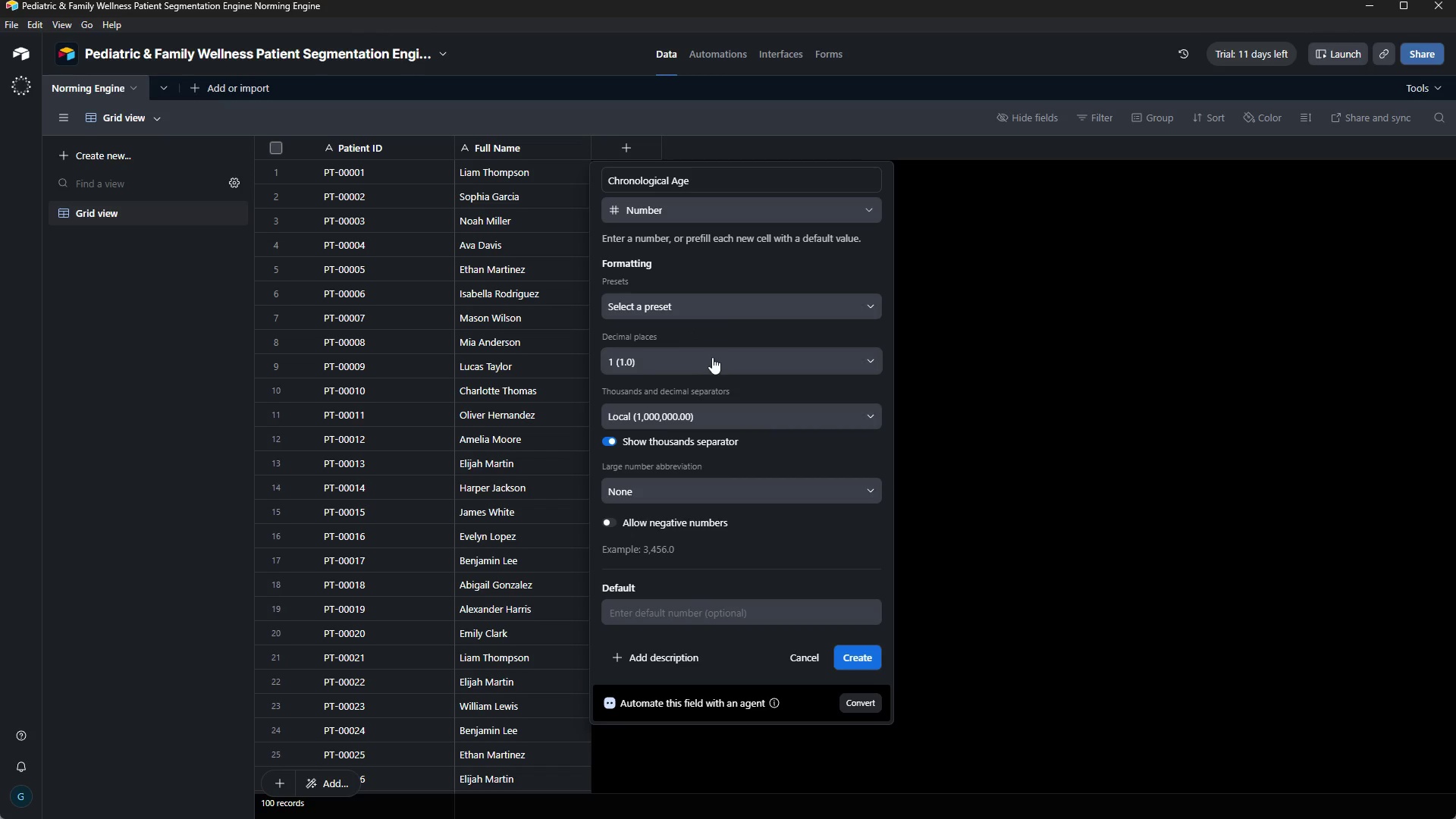 
wait(5.77)
 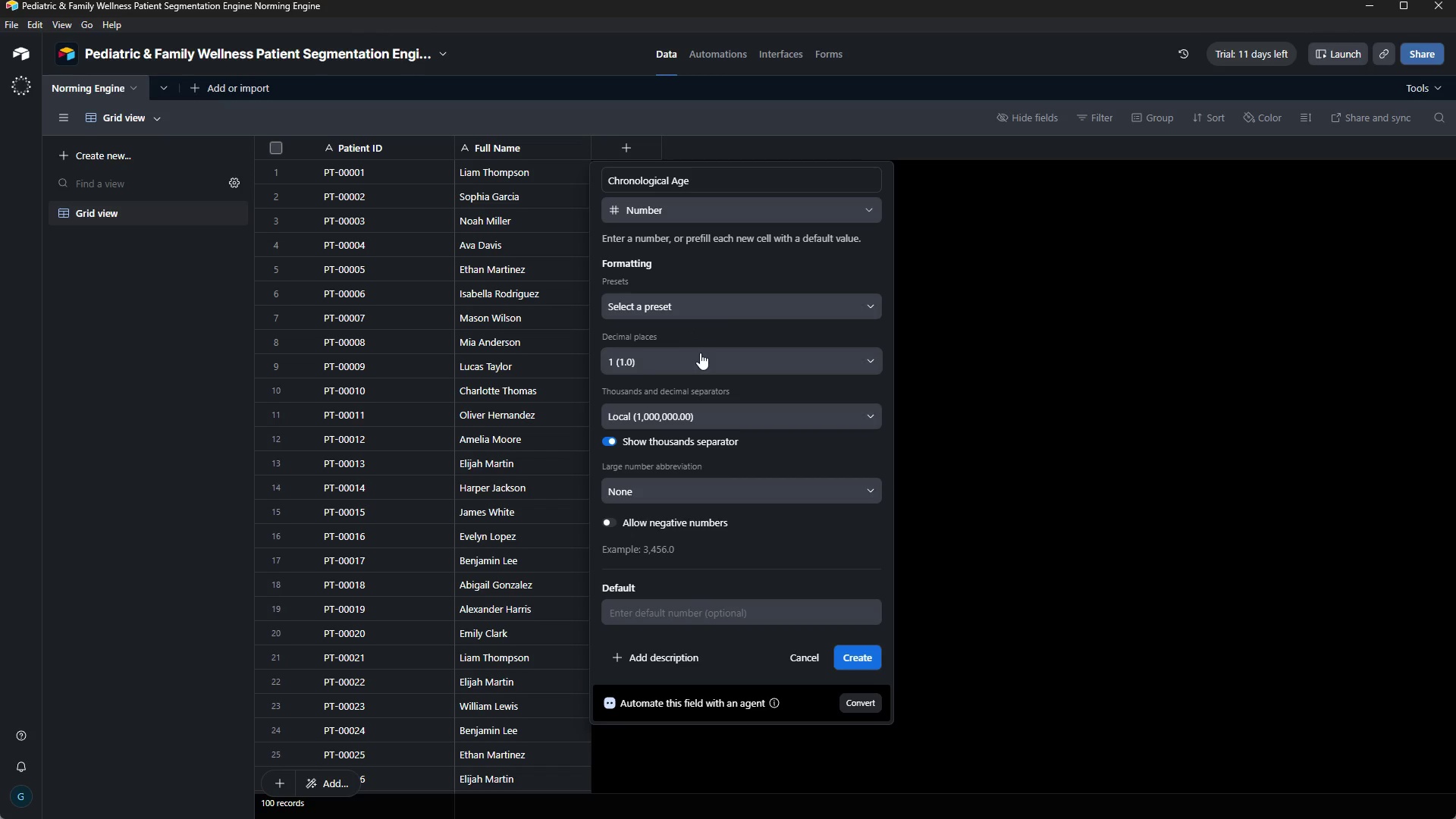 
left_click([607, 522])
 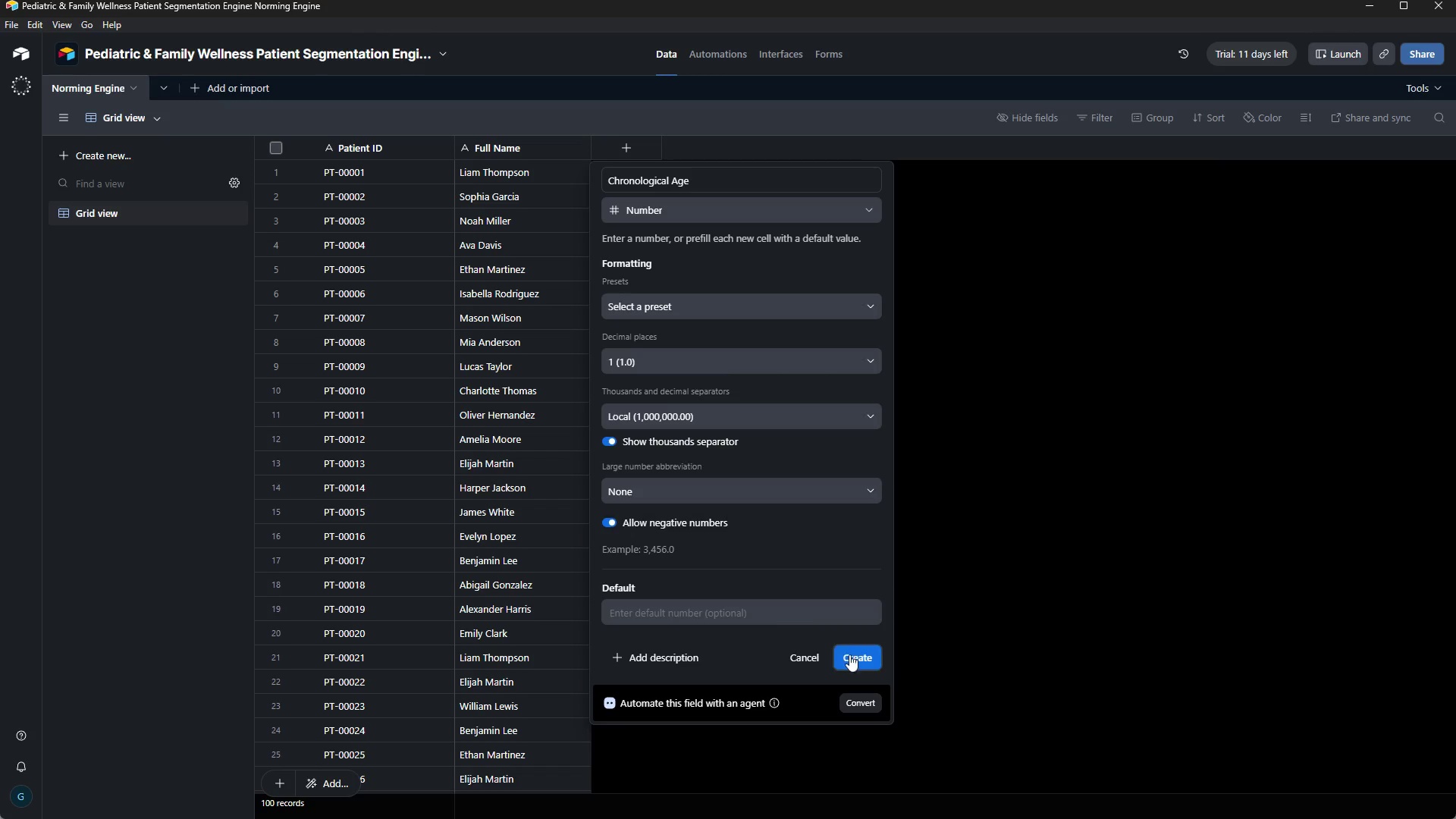 
wait(6.02)
 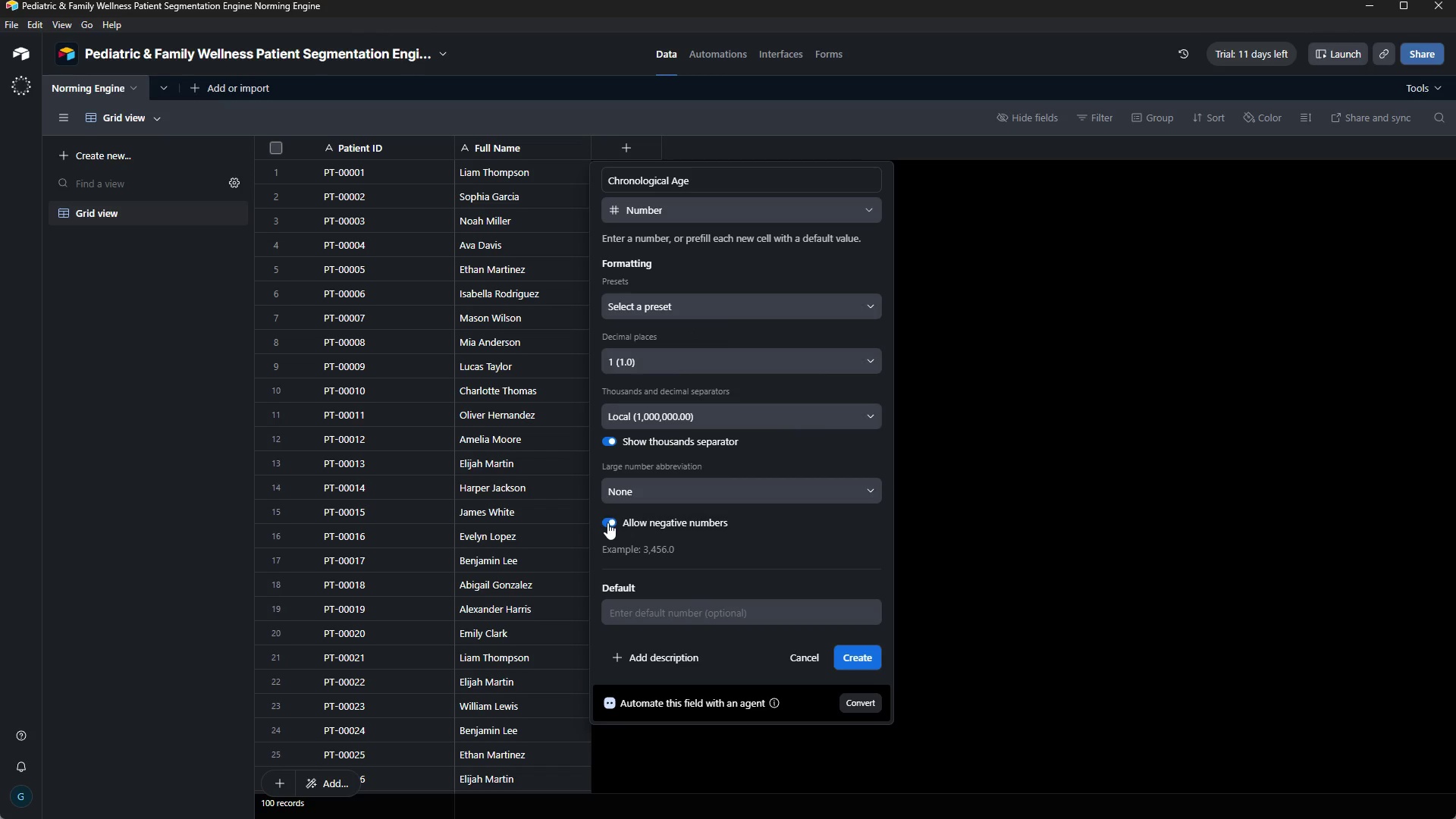 
left_click([858, 658])
 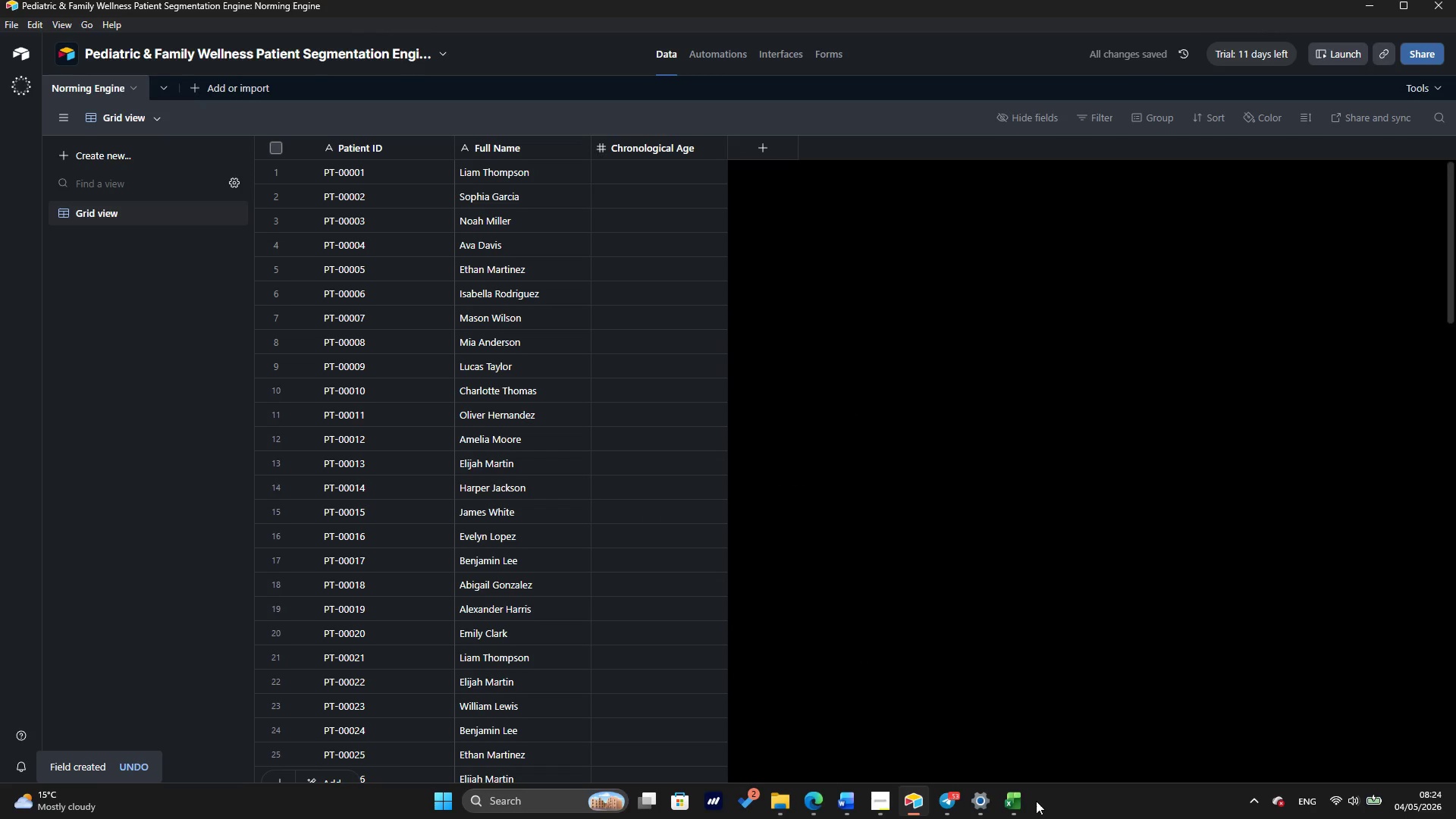 
left_click([1015, 807])
 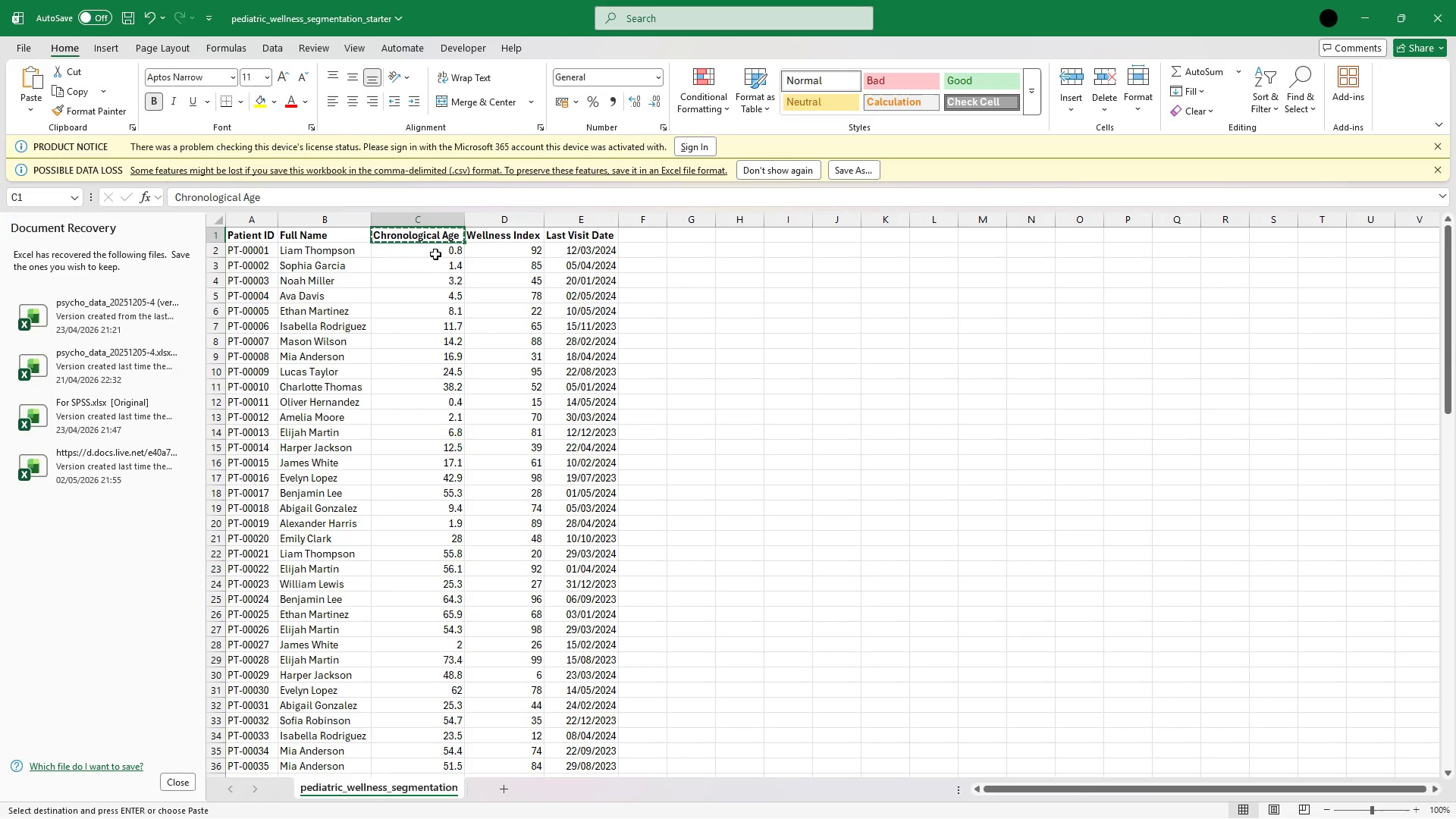 
left_click([438, 249])
 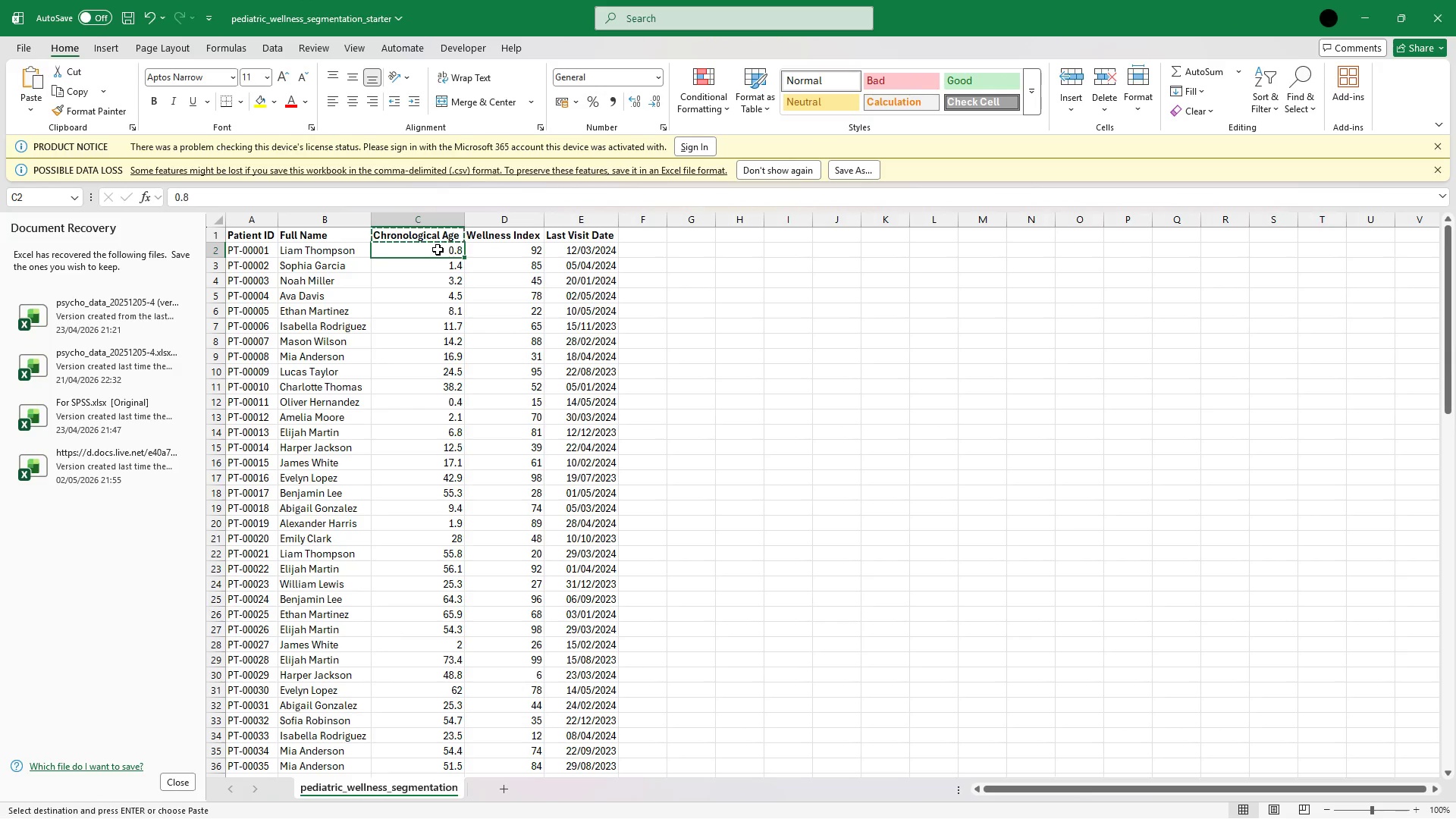 
key(Escape)
 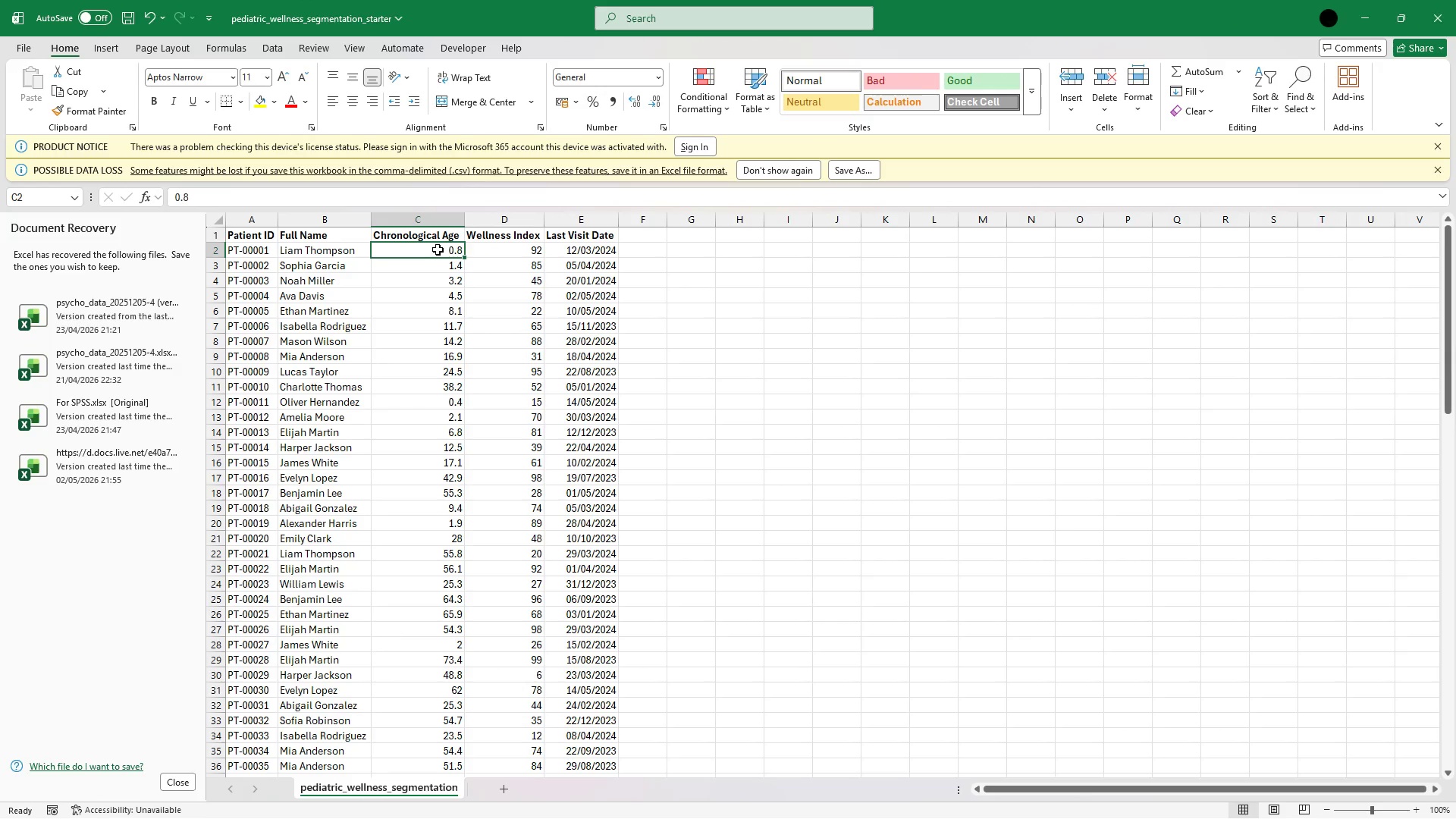 
hold_key(key=ArrowDown, duration=1.5)
 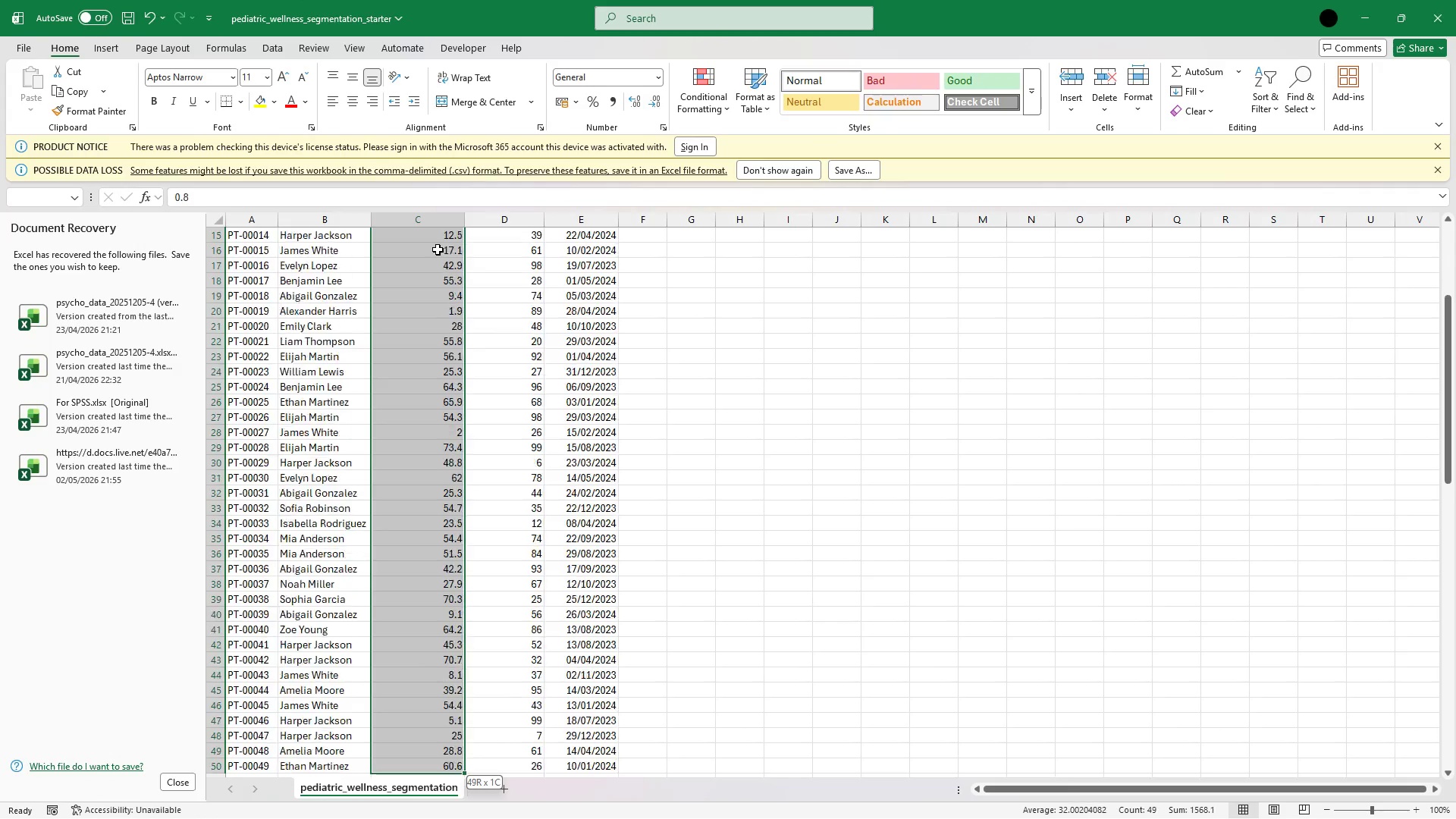 
hold_key(key=ArrowDown, duration=1.12)
 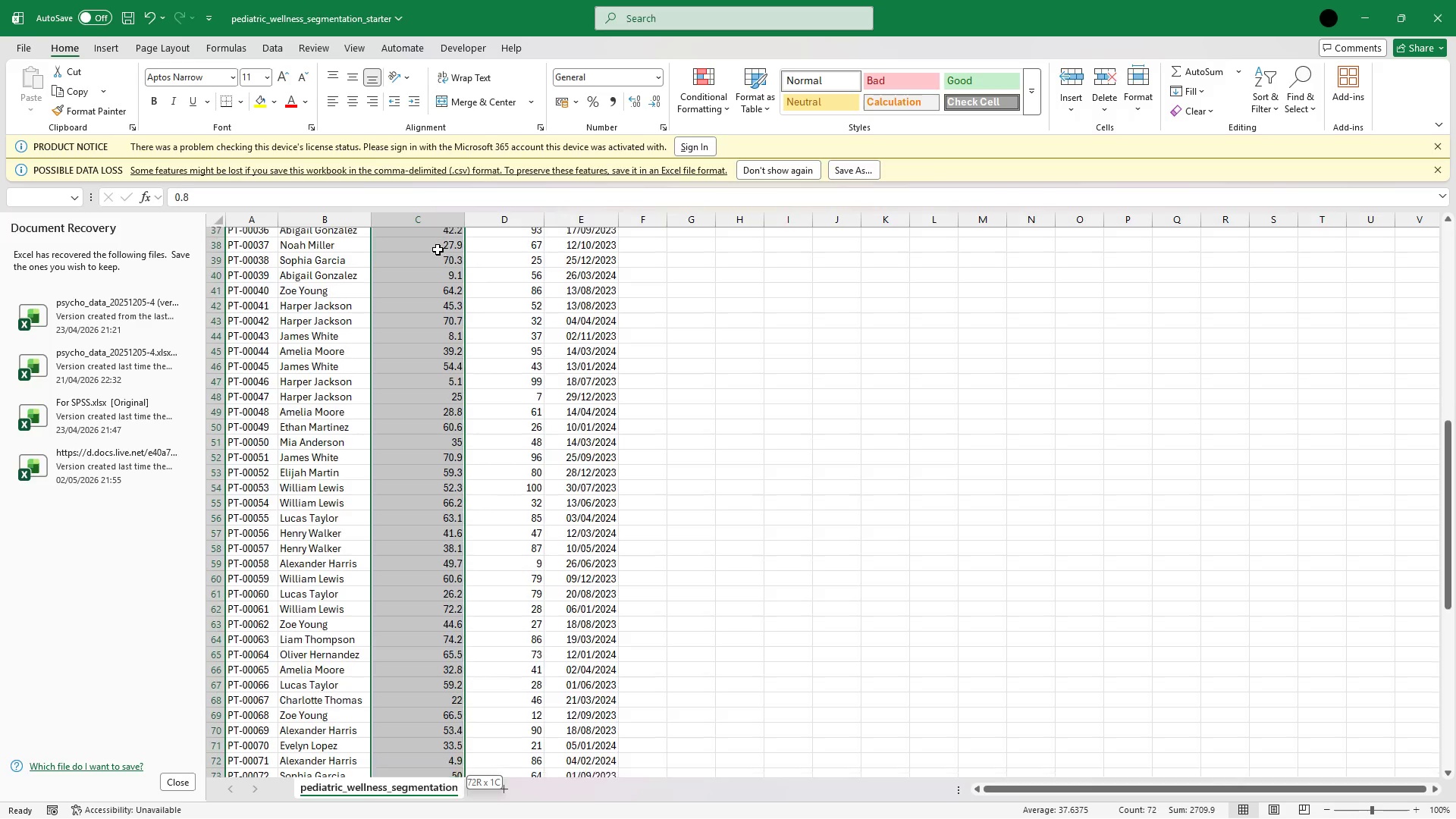 
hold_key(key=ArrowDown, duration=1.09)
 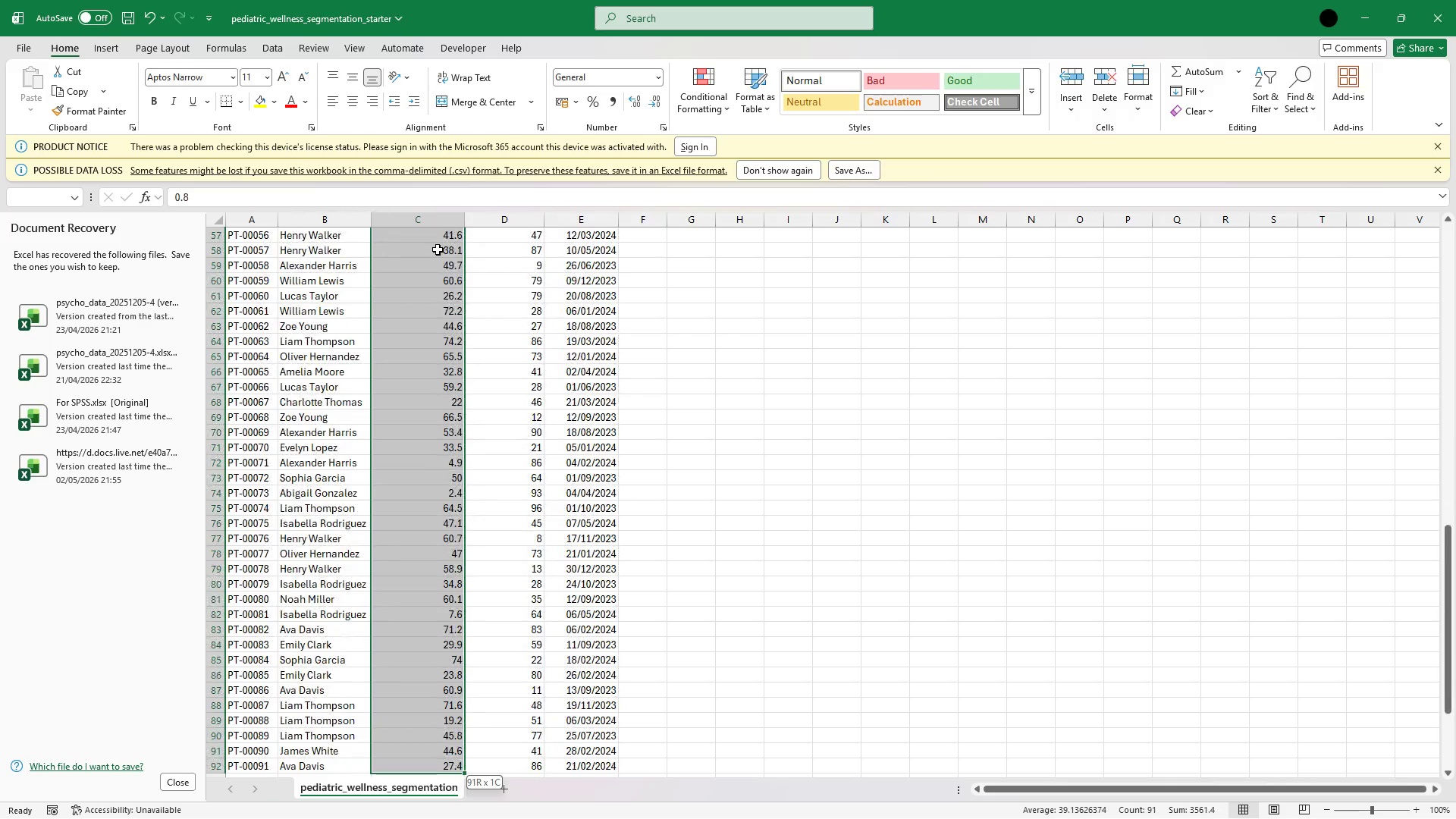 
hold_key(key=ArrowDown, duration=0.81)
 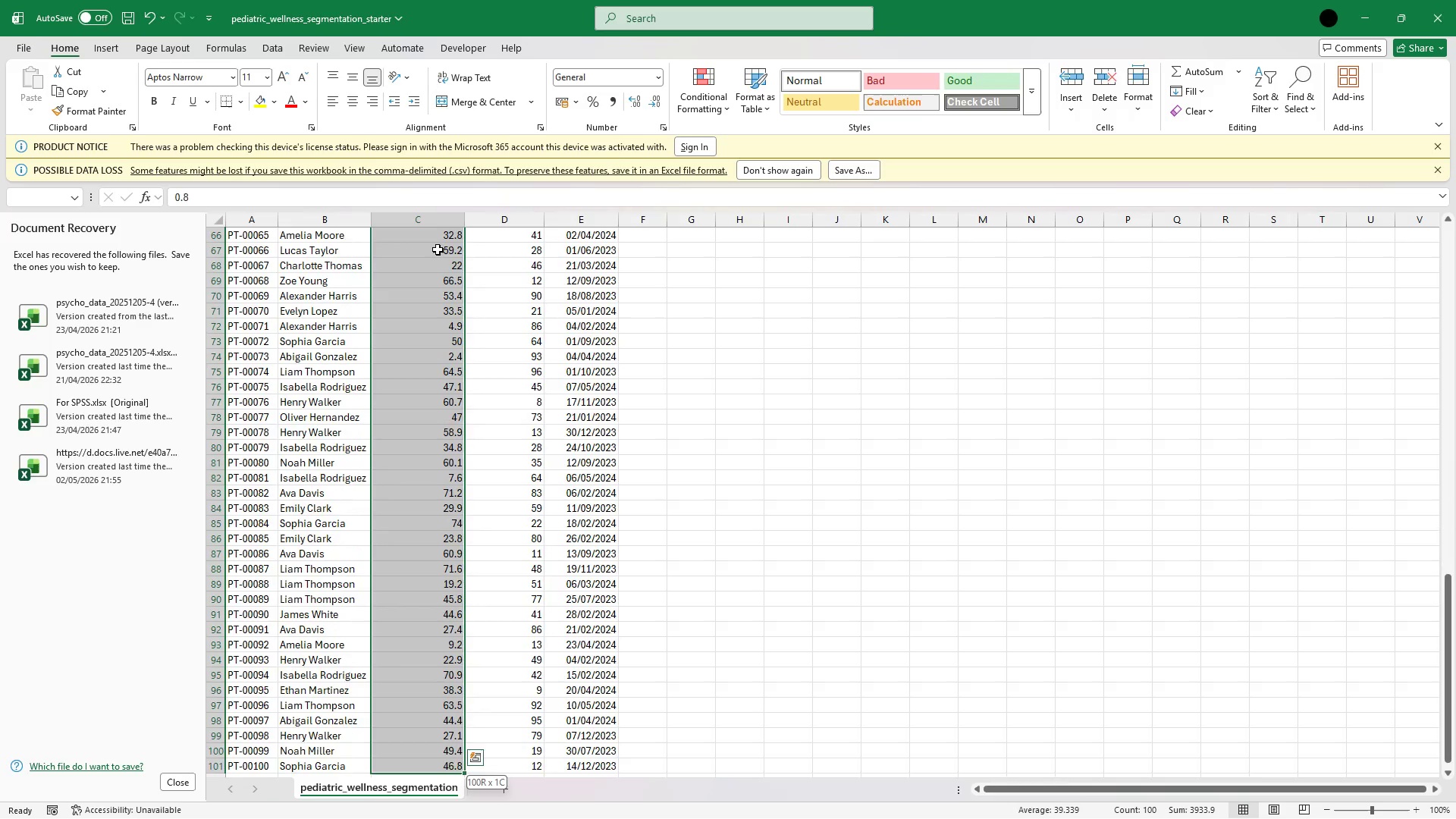 
hold_key(key=ArrowDown, duration=0.42)
 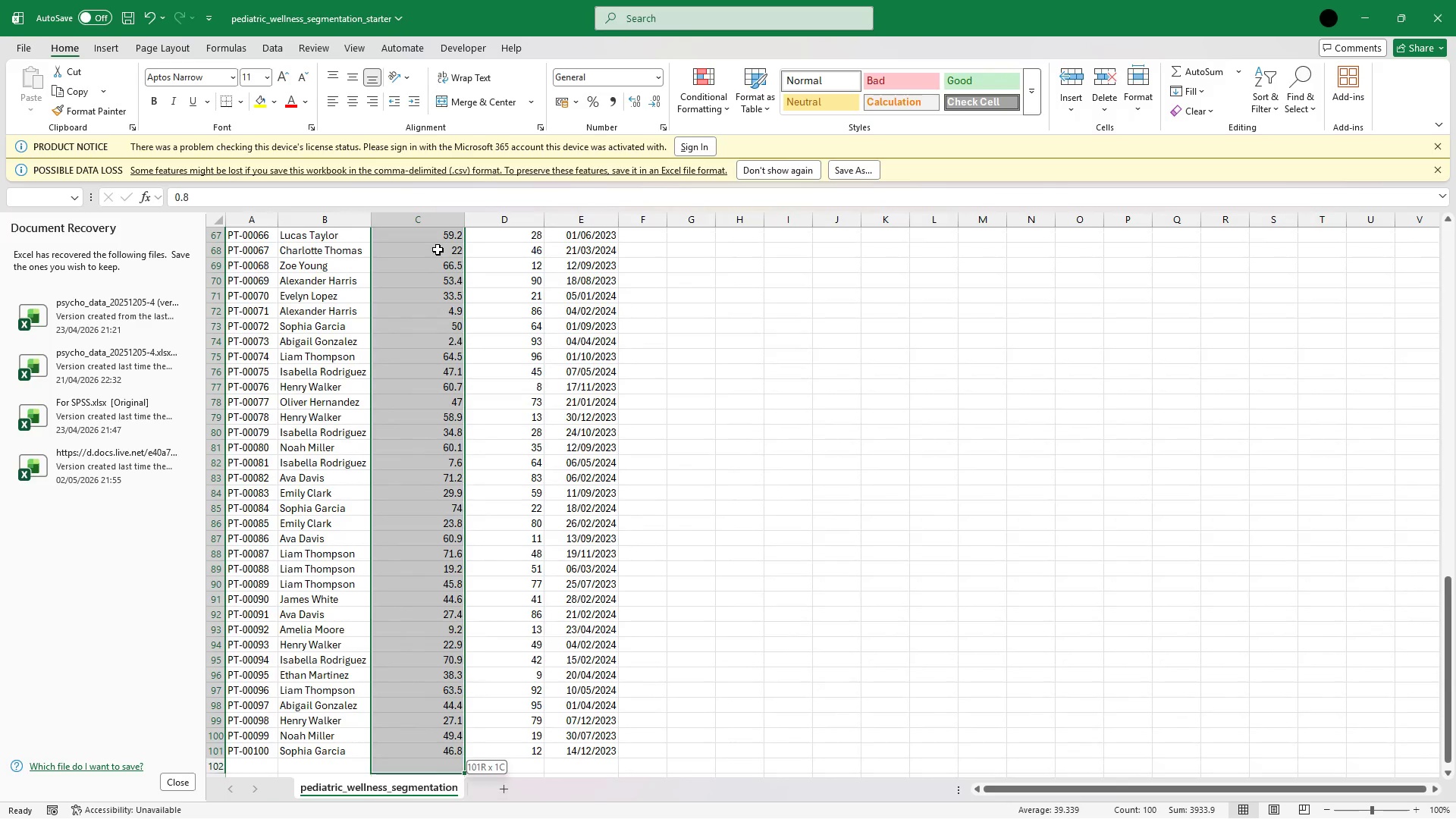 
key(Shift+ArrowUp)
 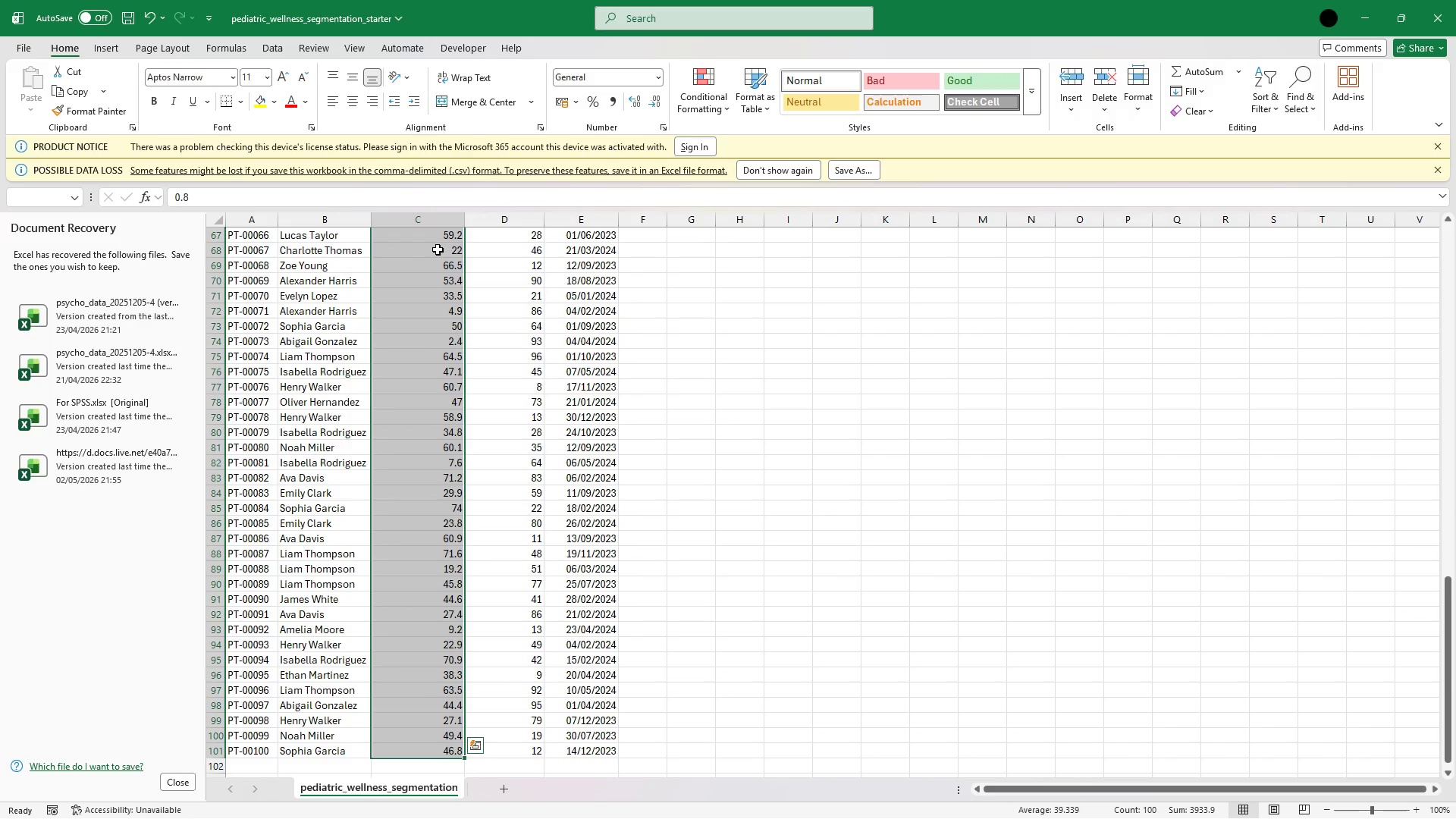 
right_click([438, 249])
 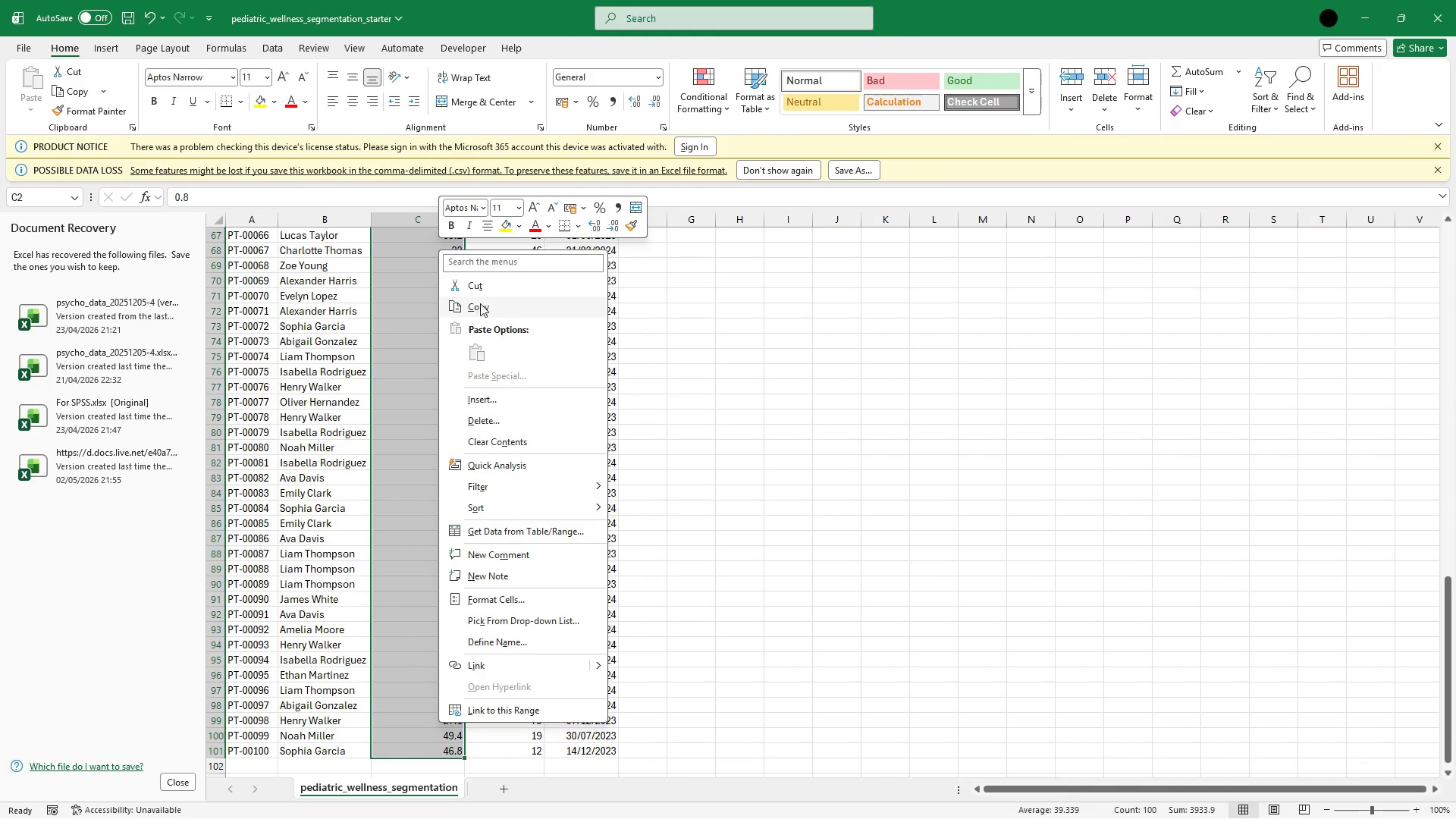 
left_click([482, 302])
 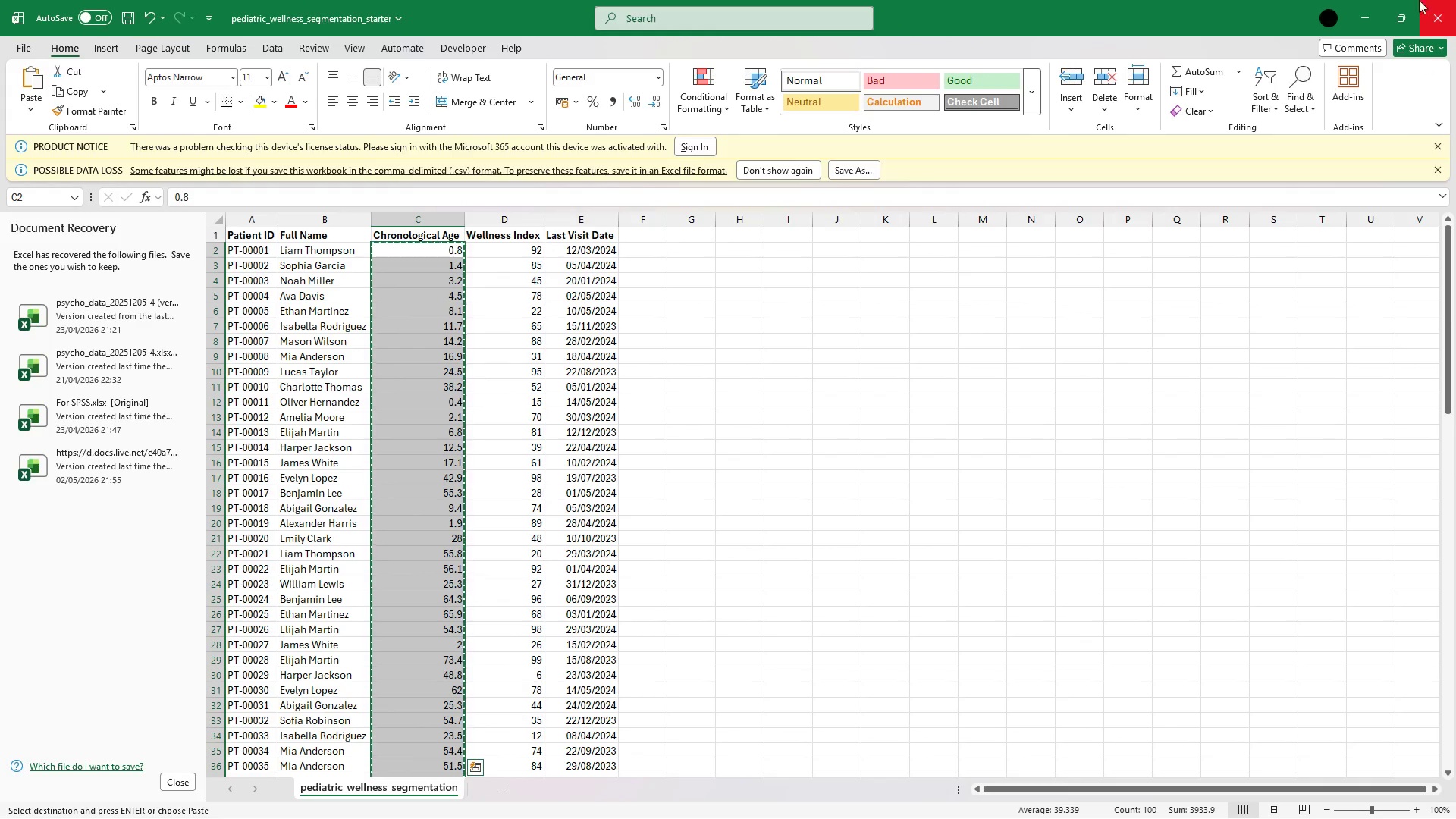 
left_click([1375, 8])
 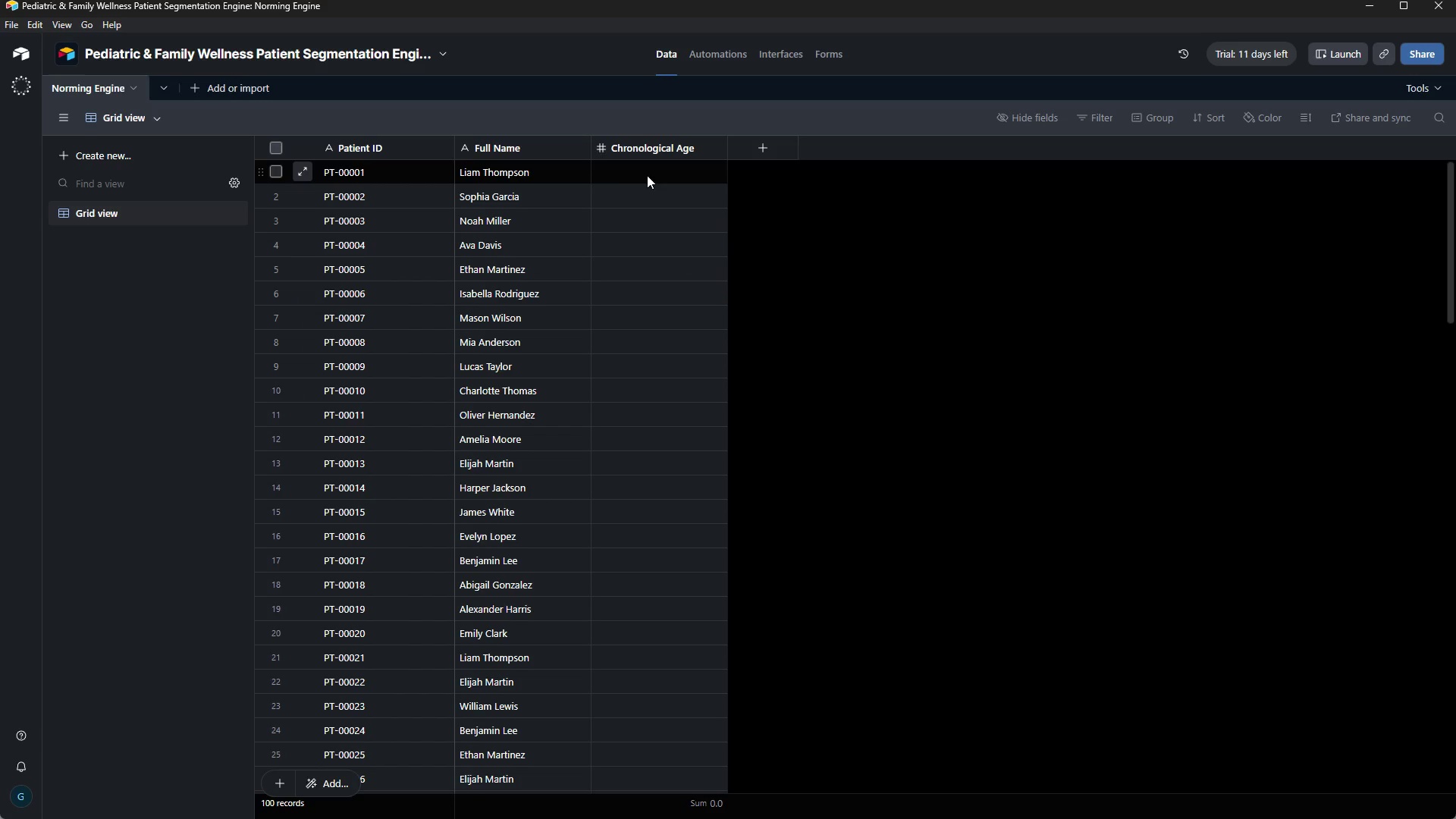 
left_click([628, 174])
 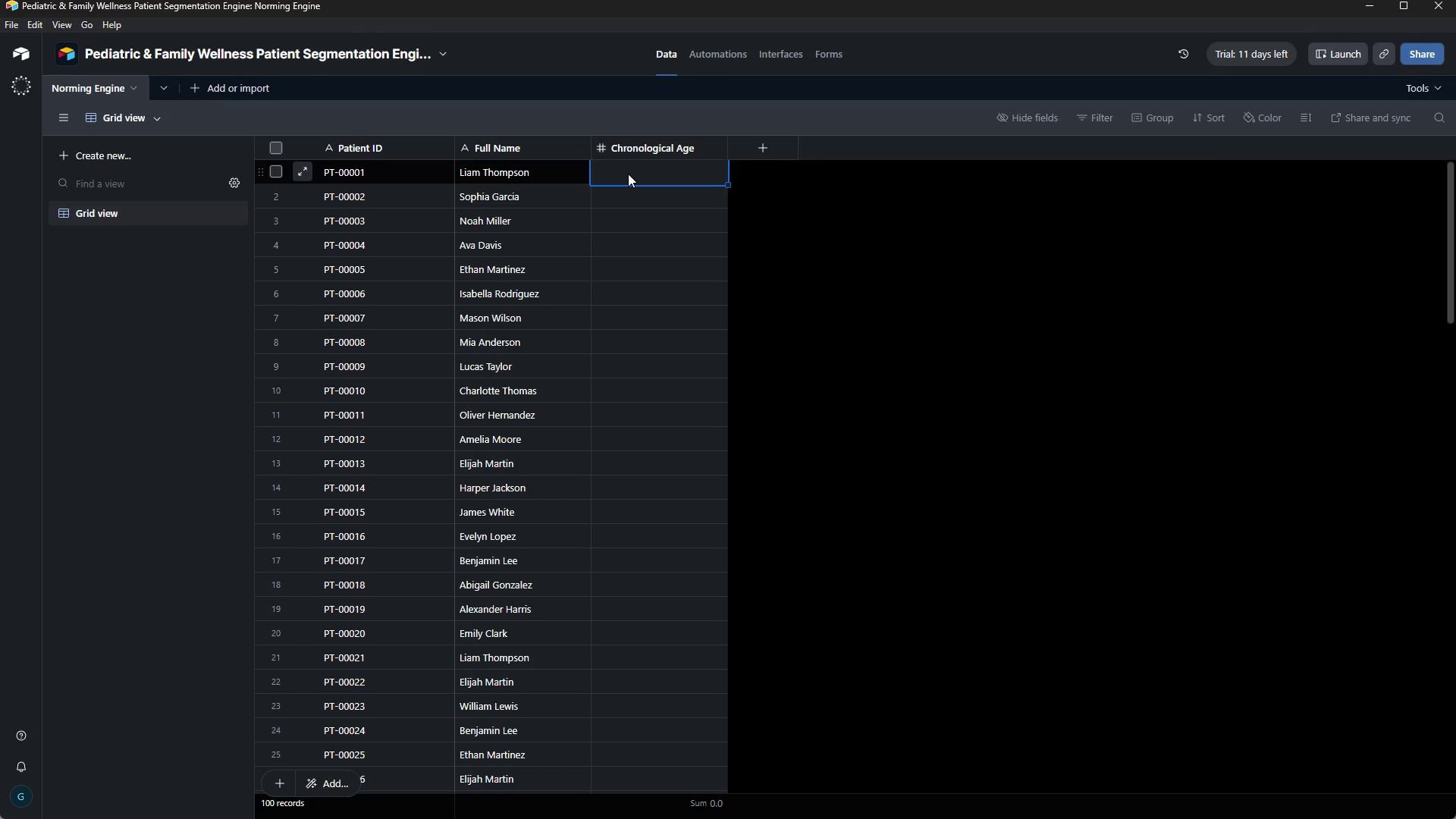 
key(Control+V)
 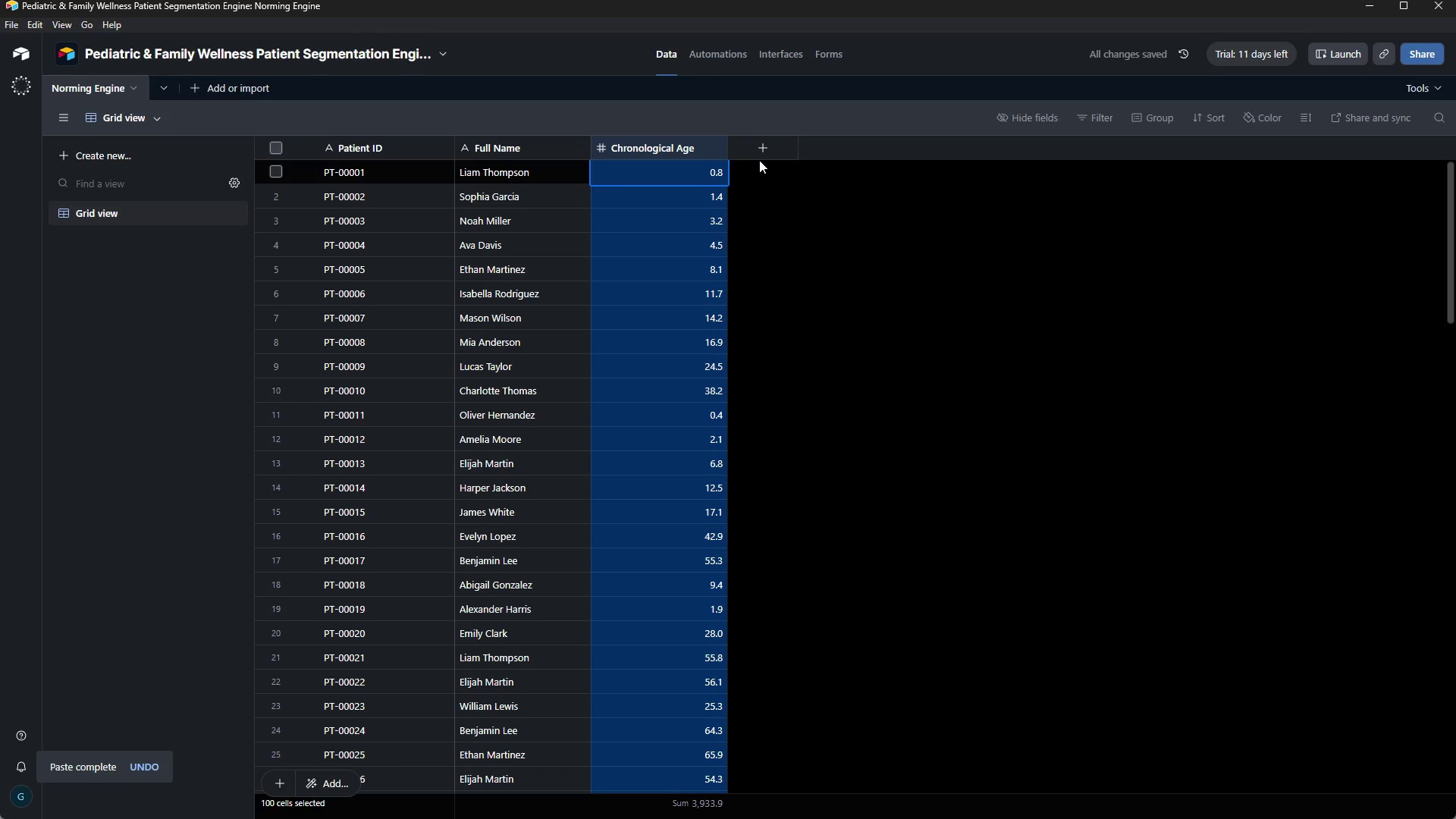 
left_click([777, 153])
 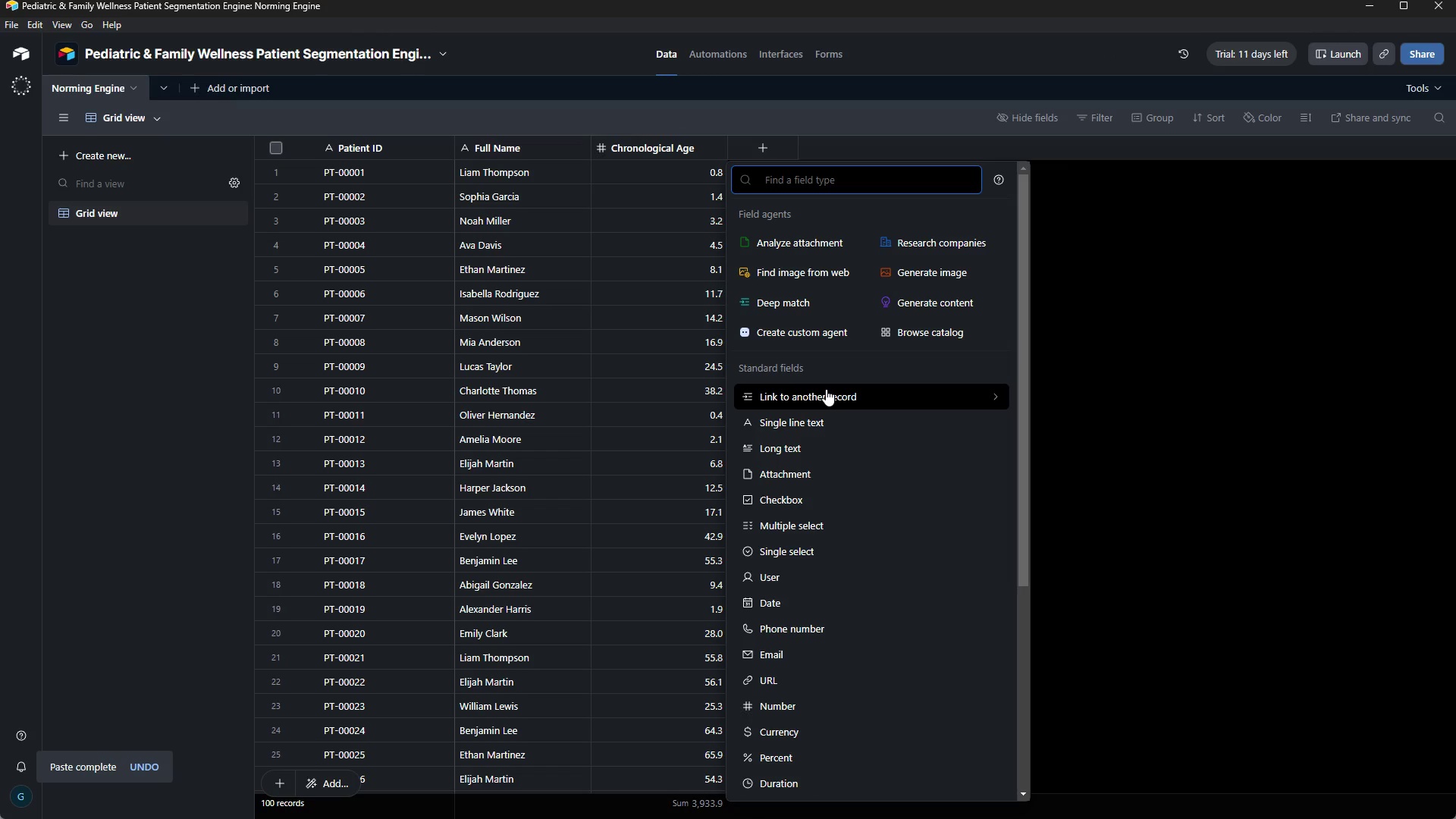 
wait(5.94)
 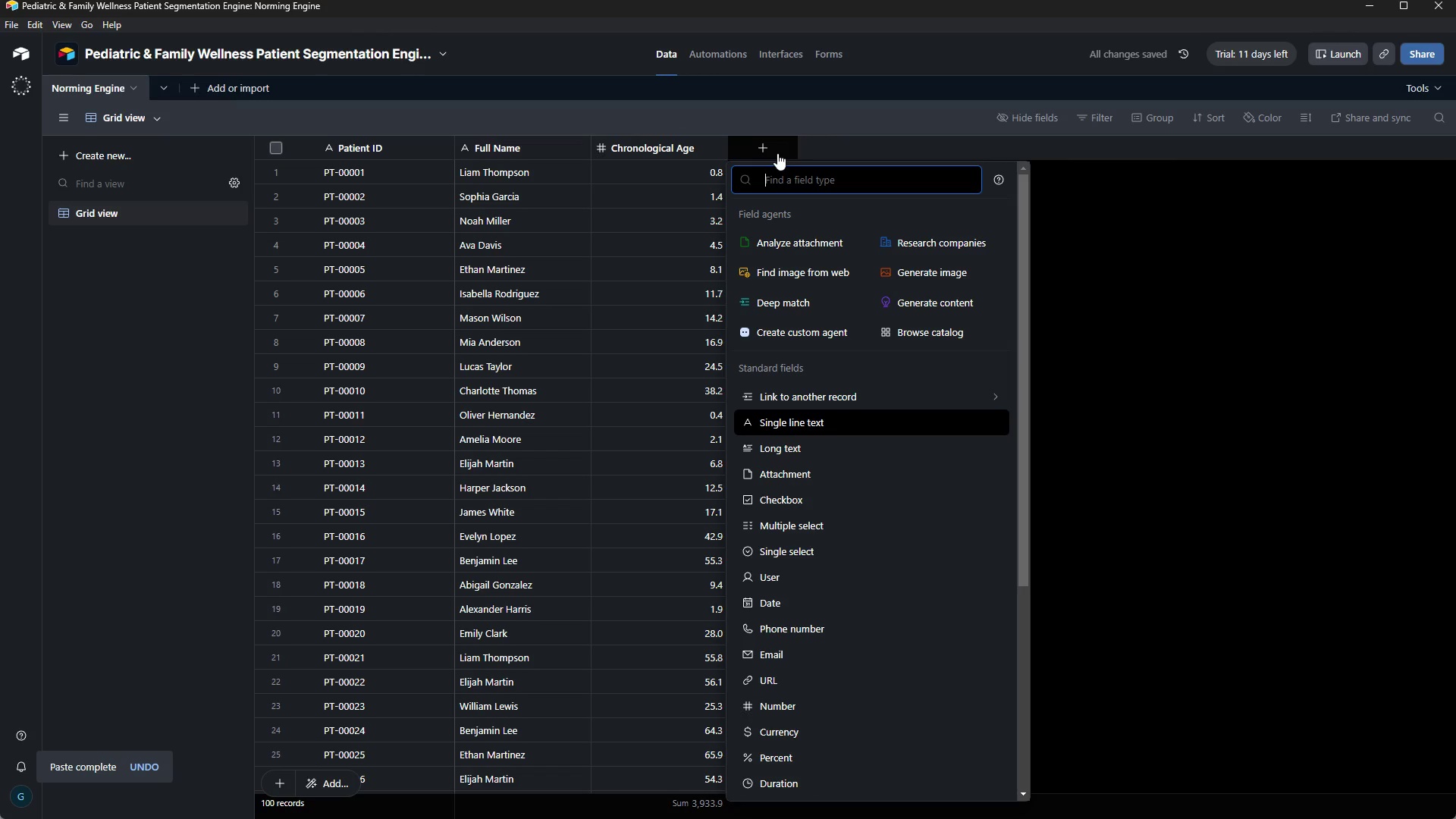 
mouse_move([1021, 777])
 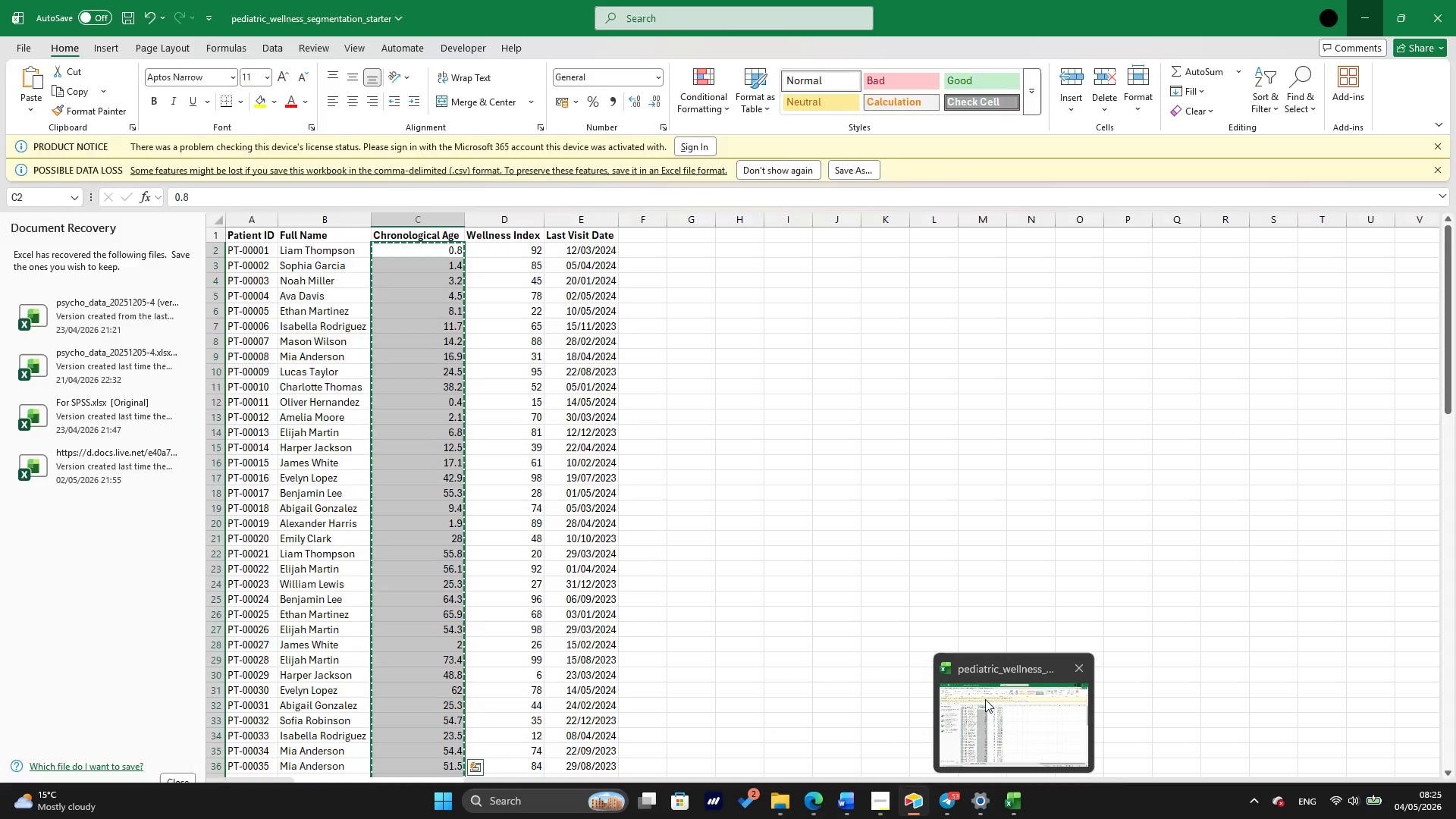 
wait(6.64)
 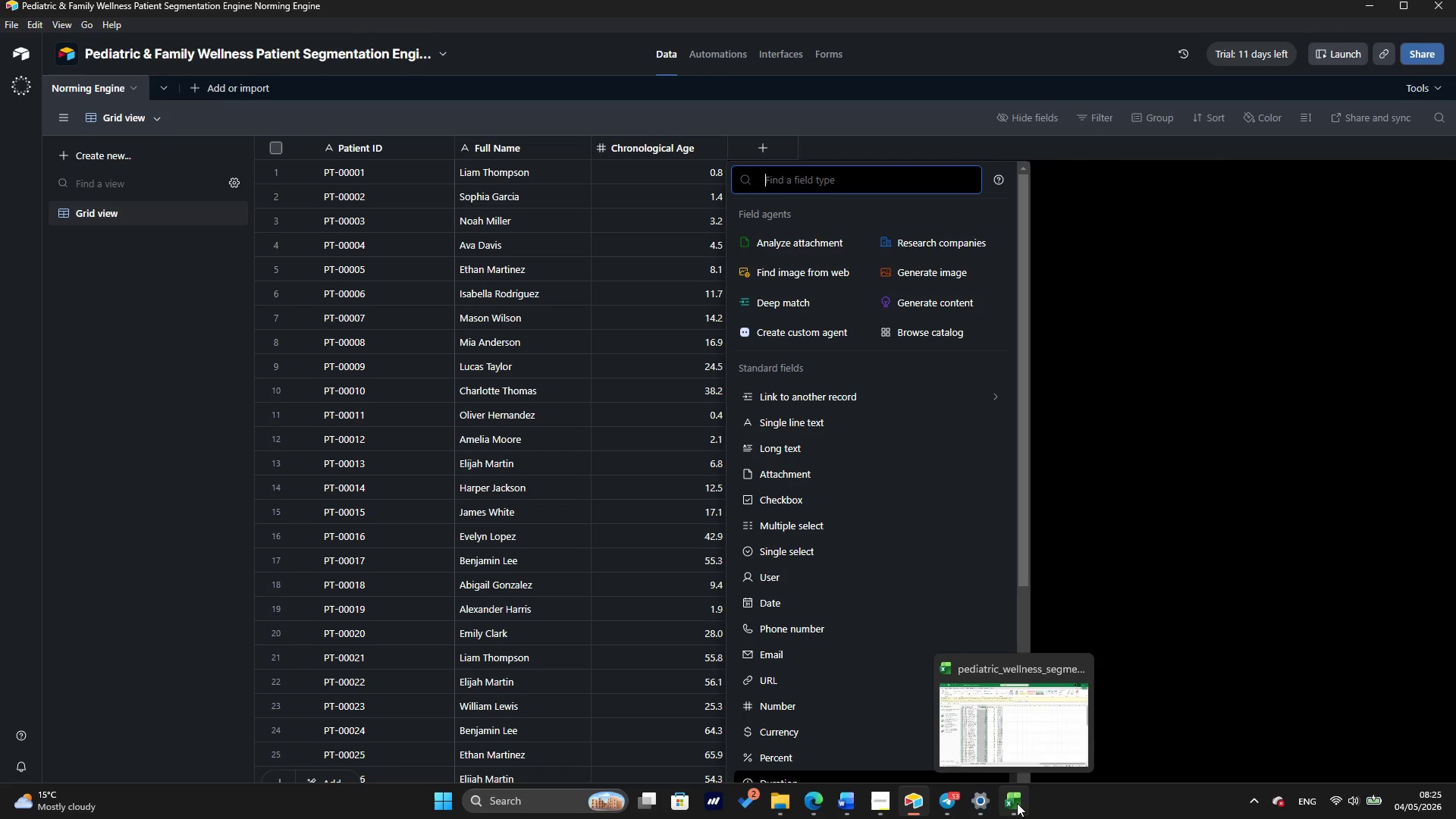 
type(nu)
 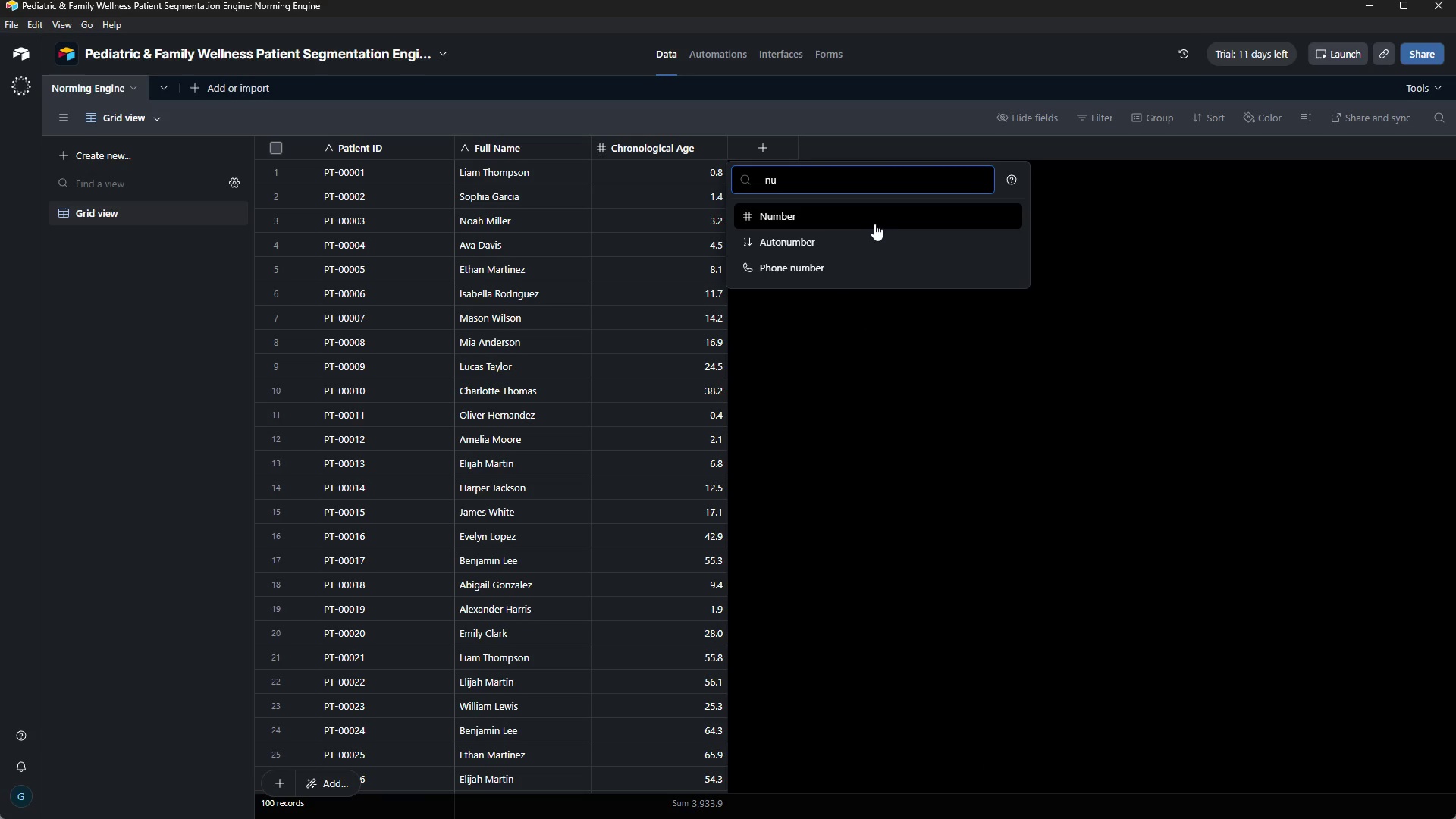 
left_click([865, 217])
 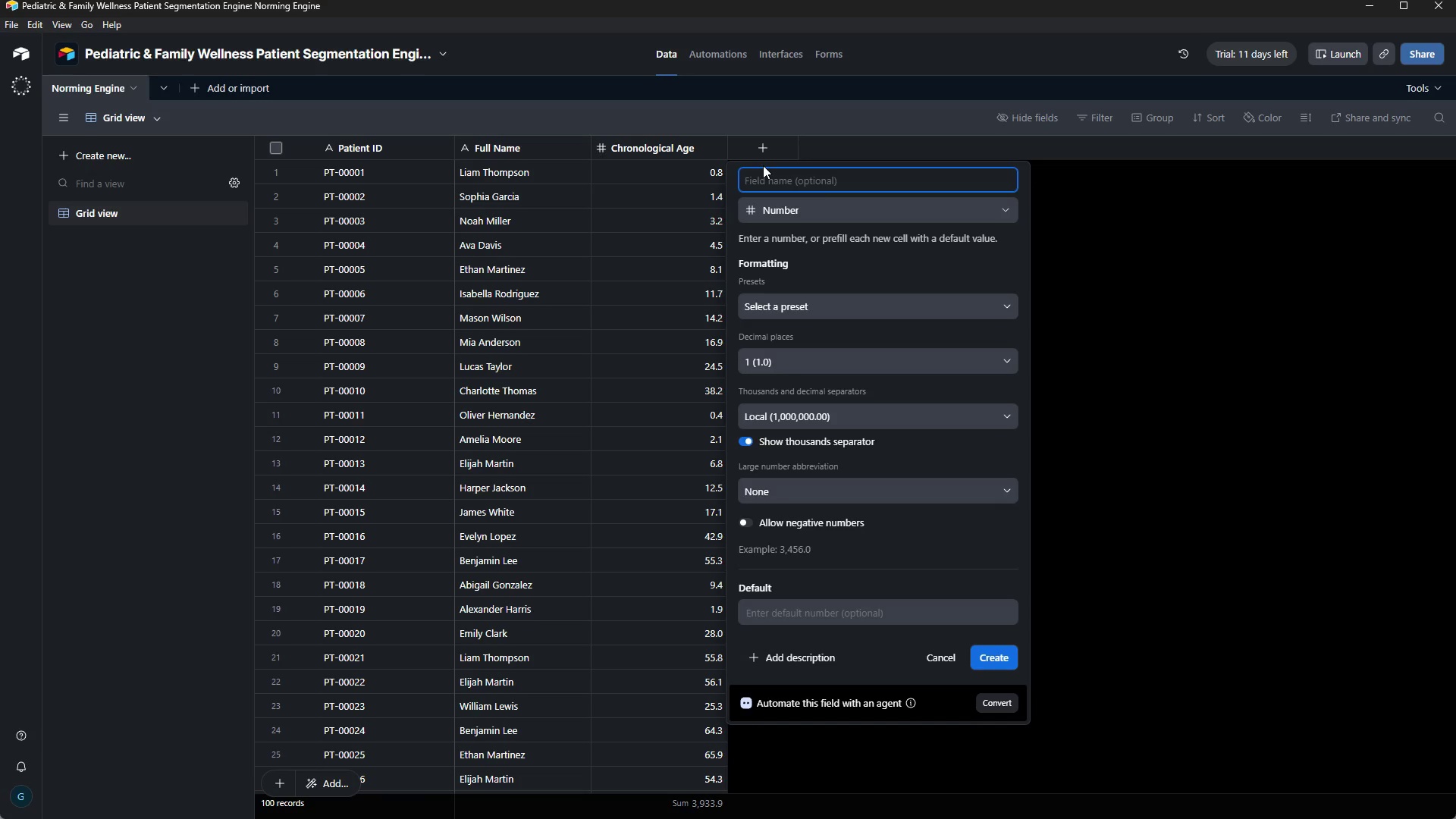 
type(Wellness)
 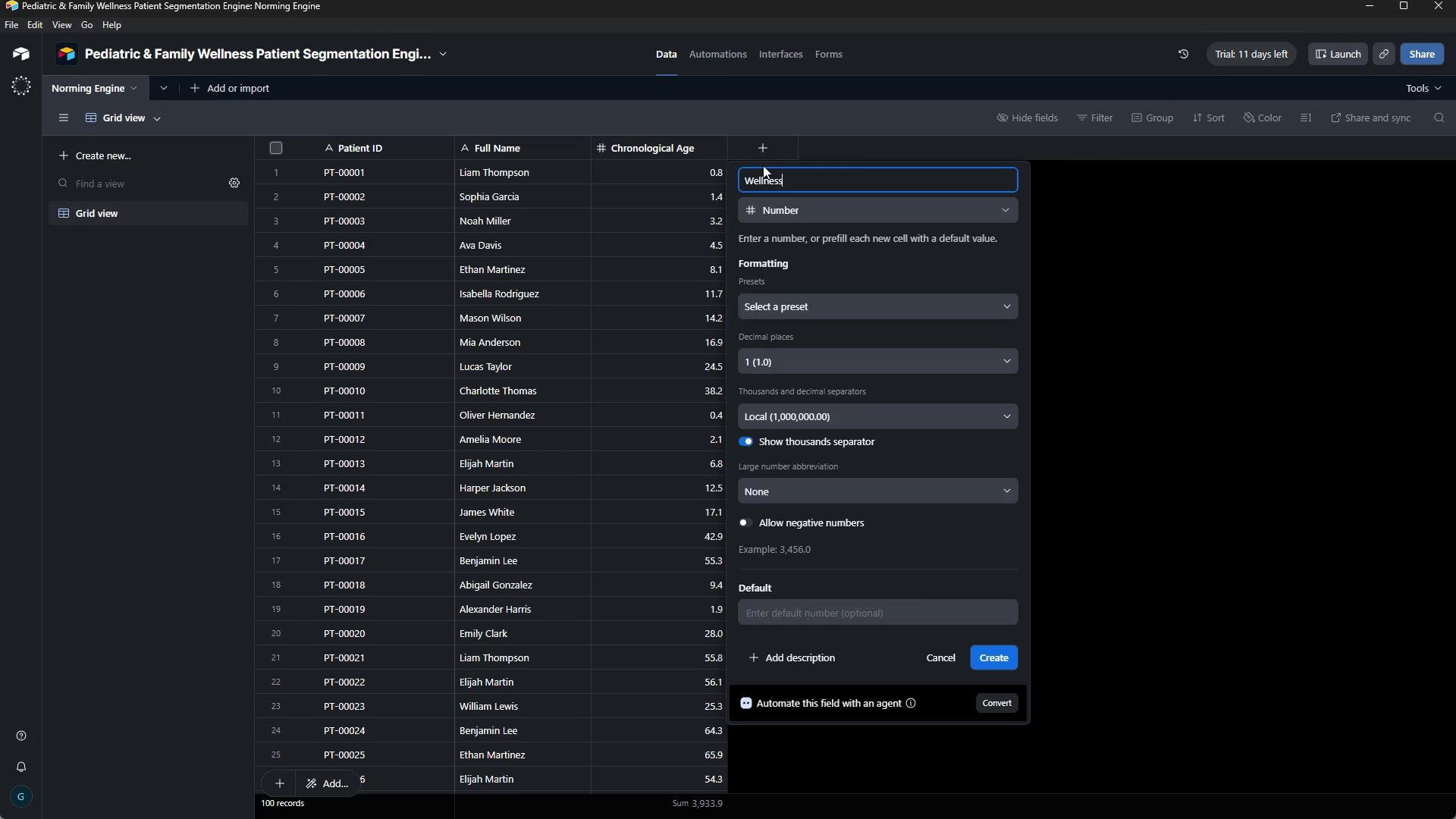 
type( Index)
 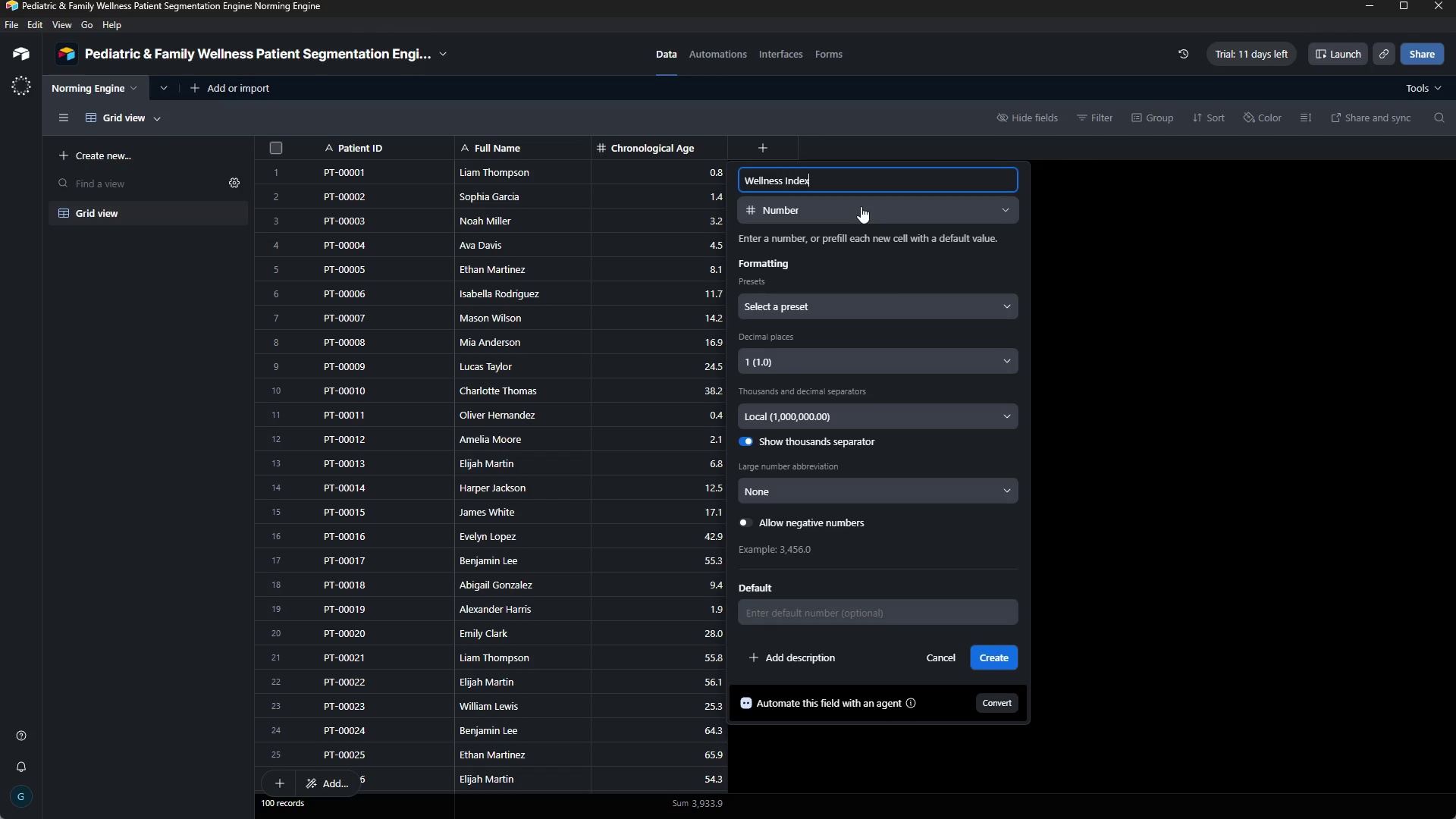 
wait(5.81)
 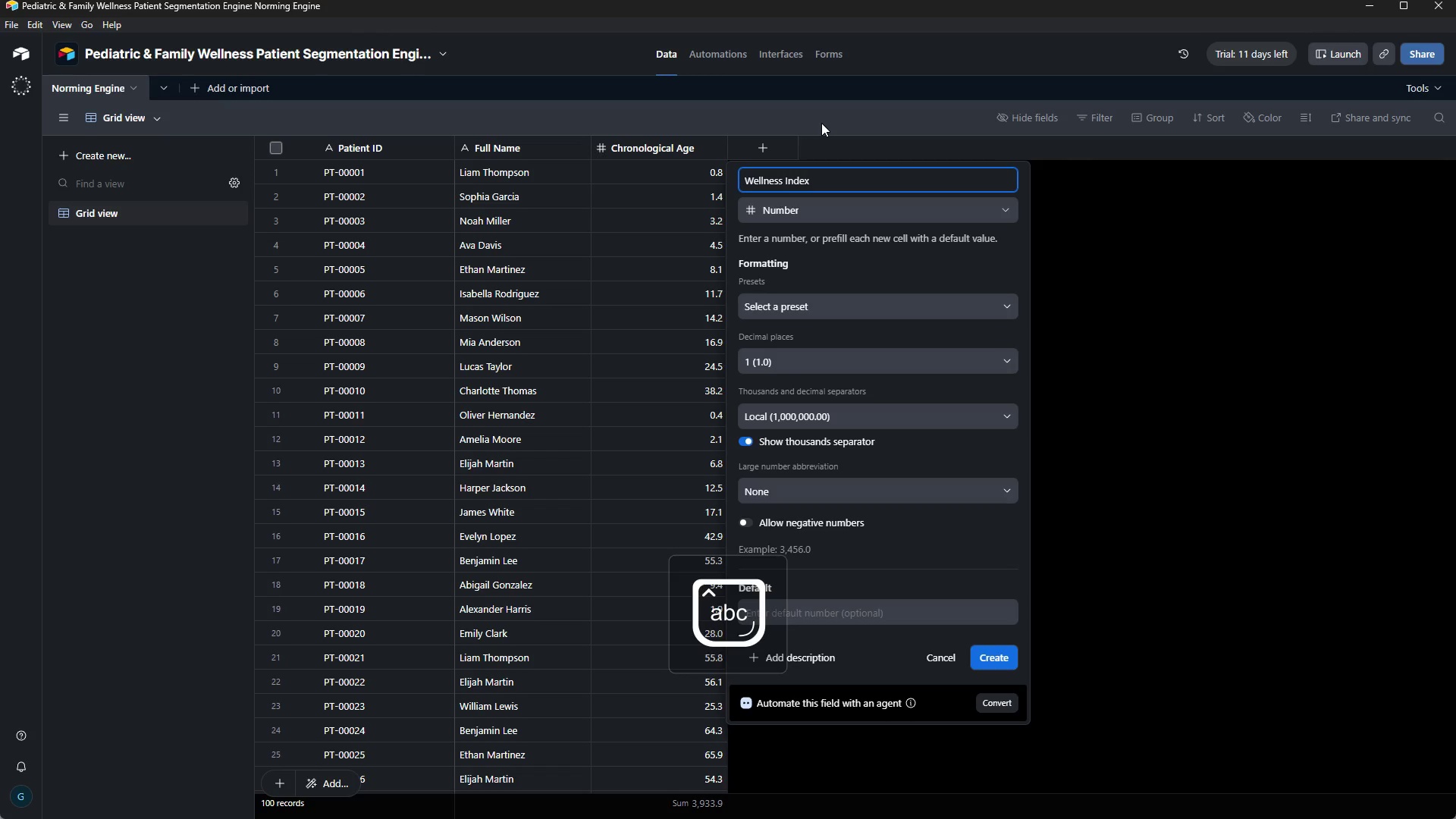 
left_click([886, 369])
 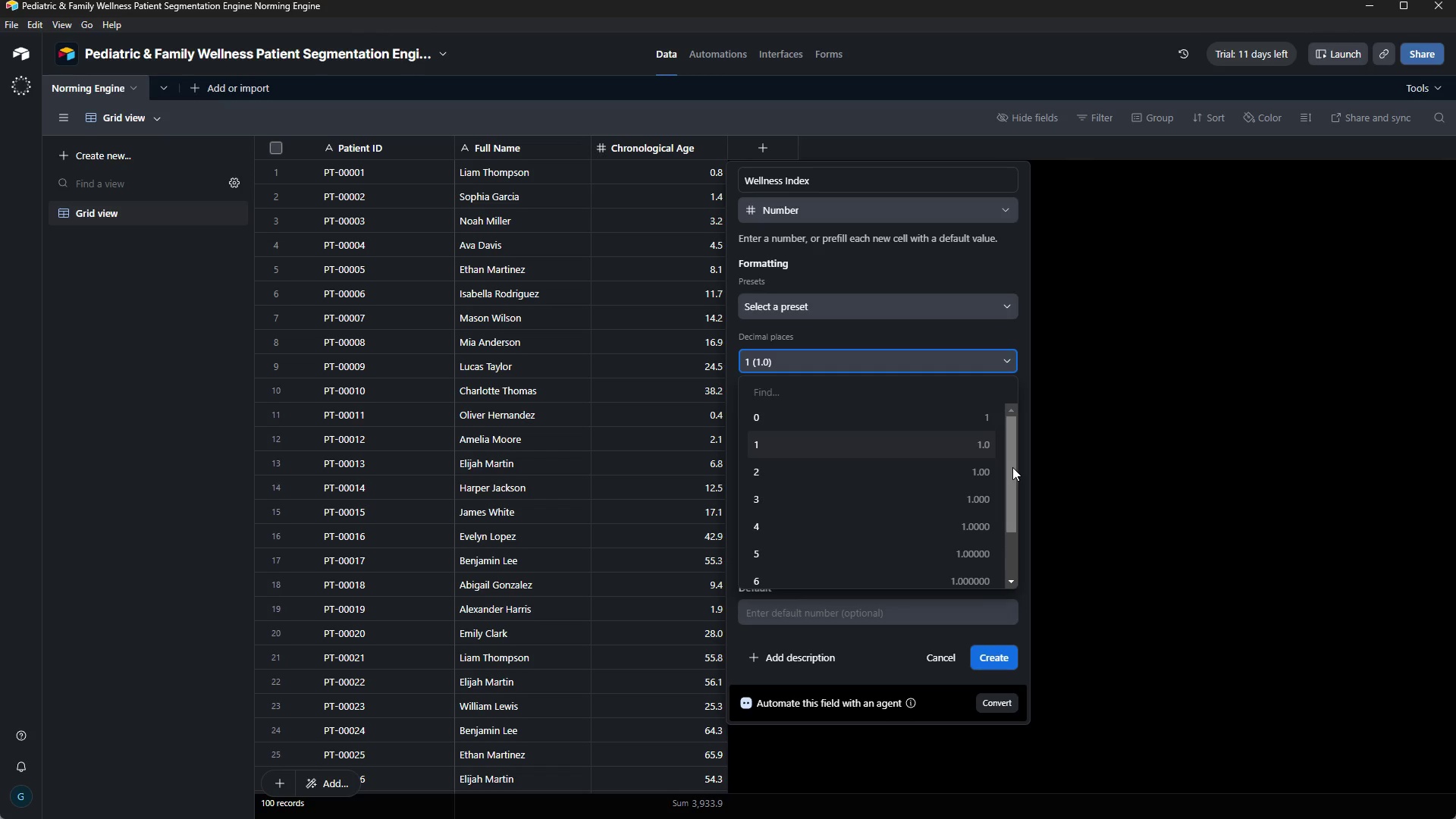 
wait(13.47)
 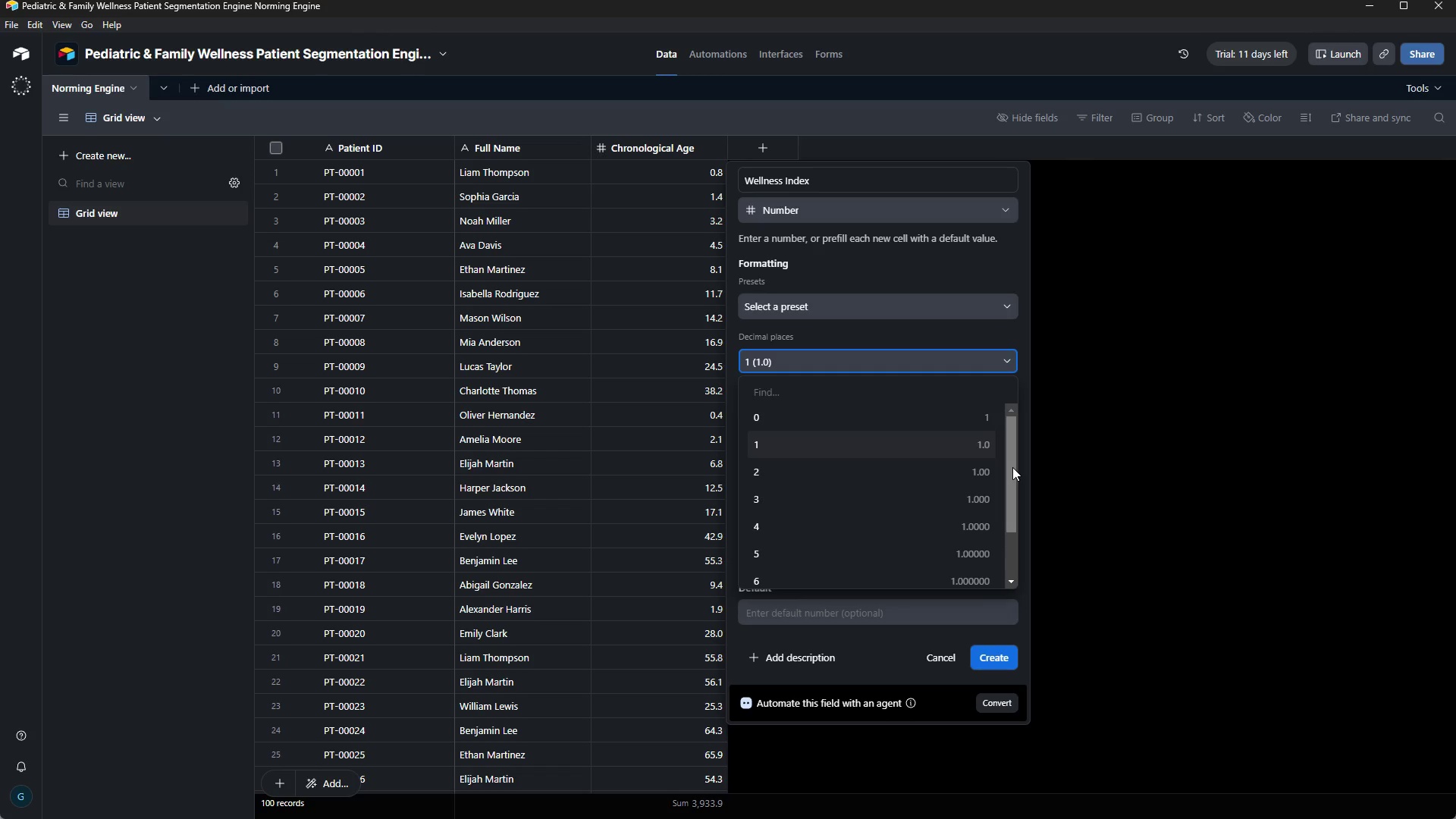 
left_click_drag(start_coordinate=[1013, 469], to_coordinate=[1018, 413])
 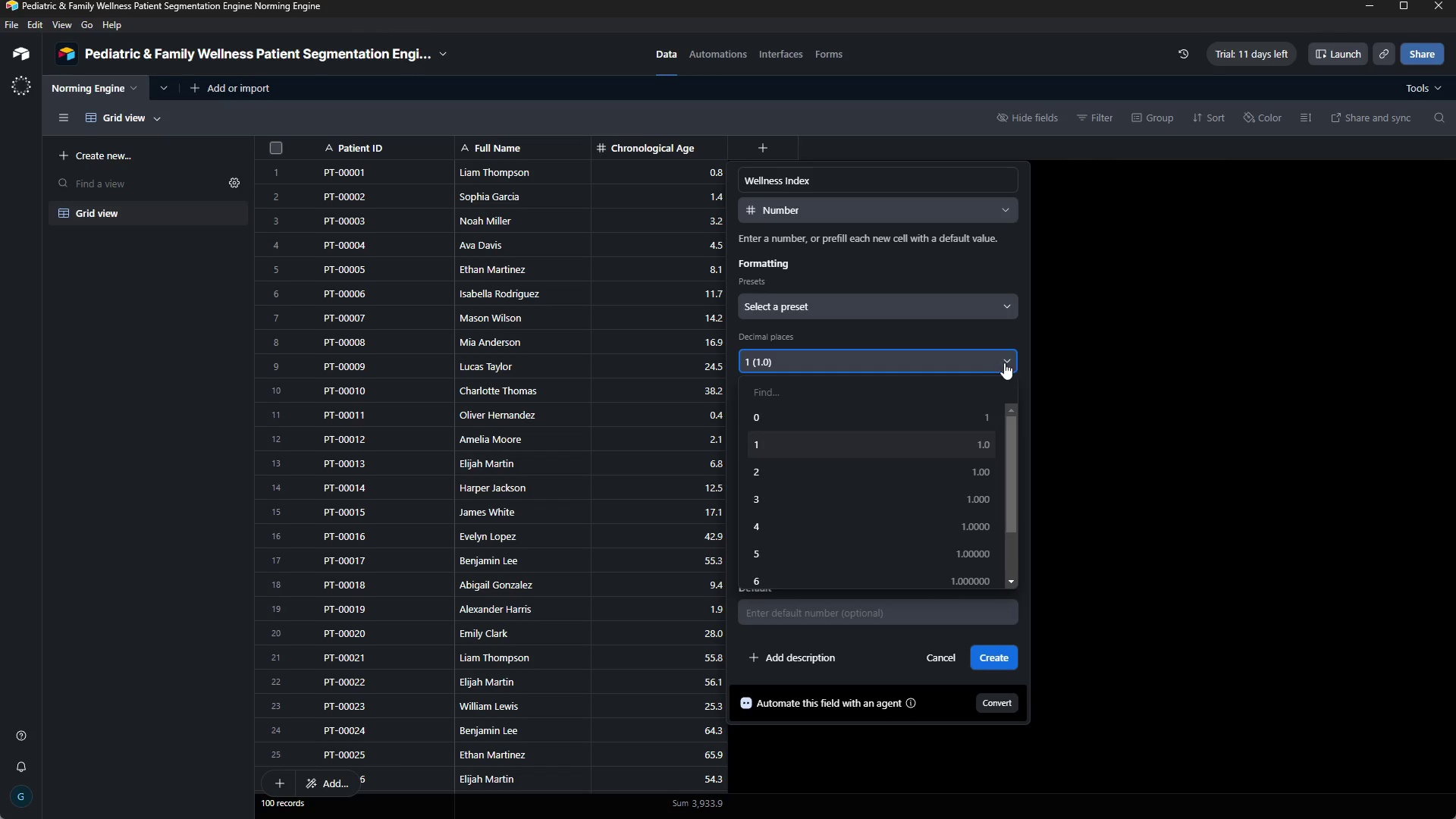 
left_click([1006, 361])
 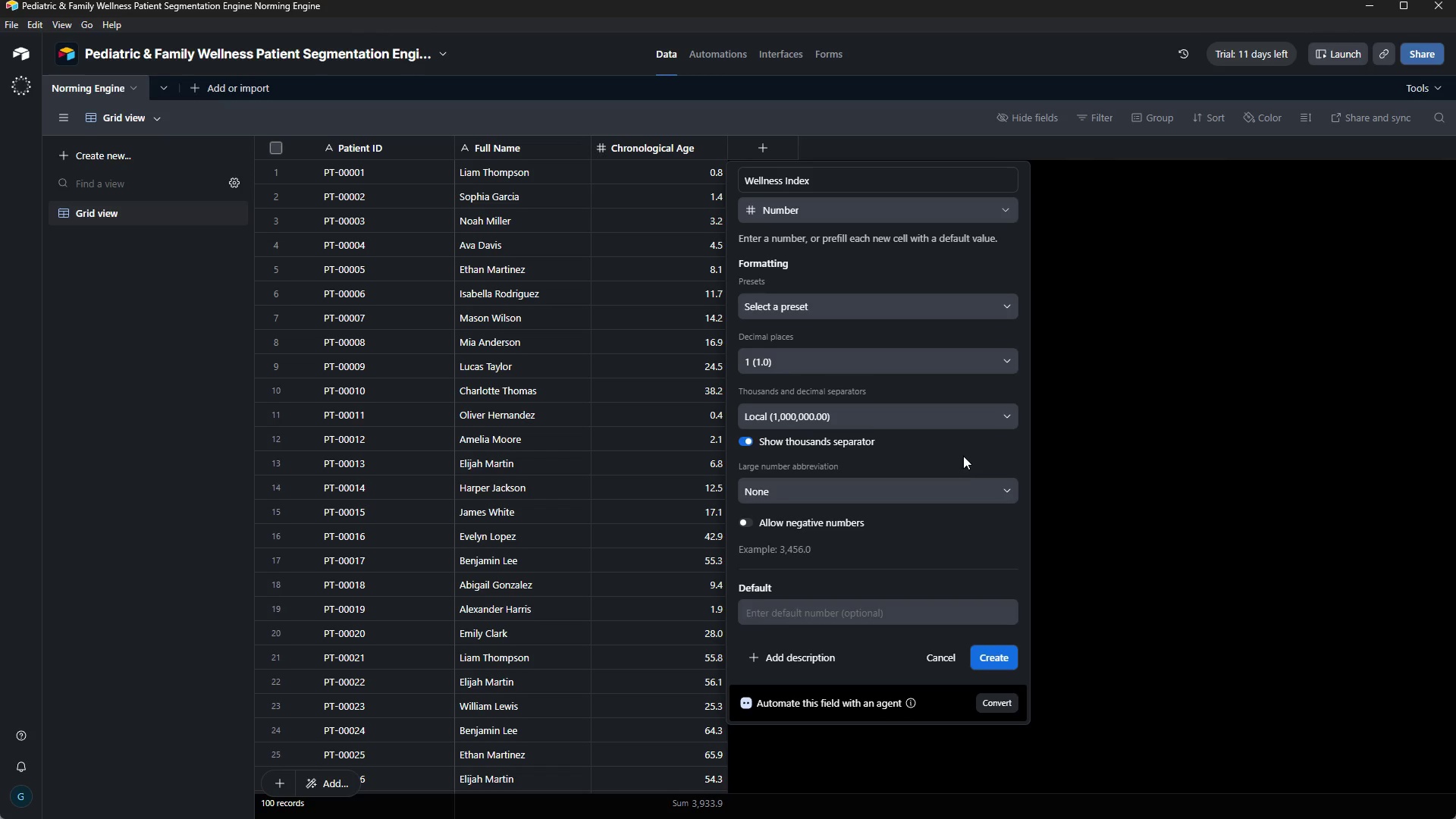 
left_click([979, 494])
 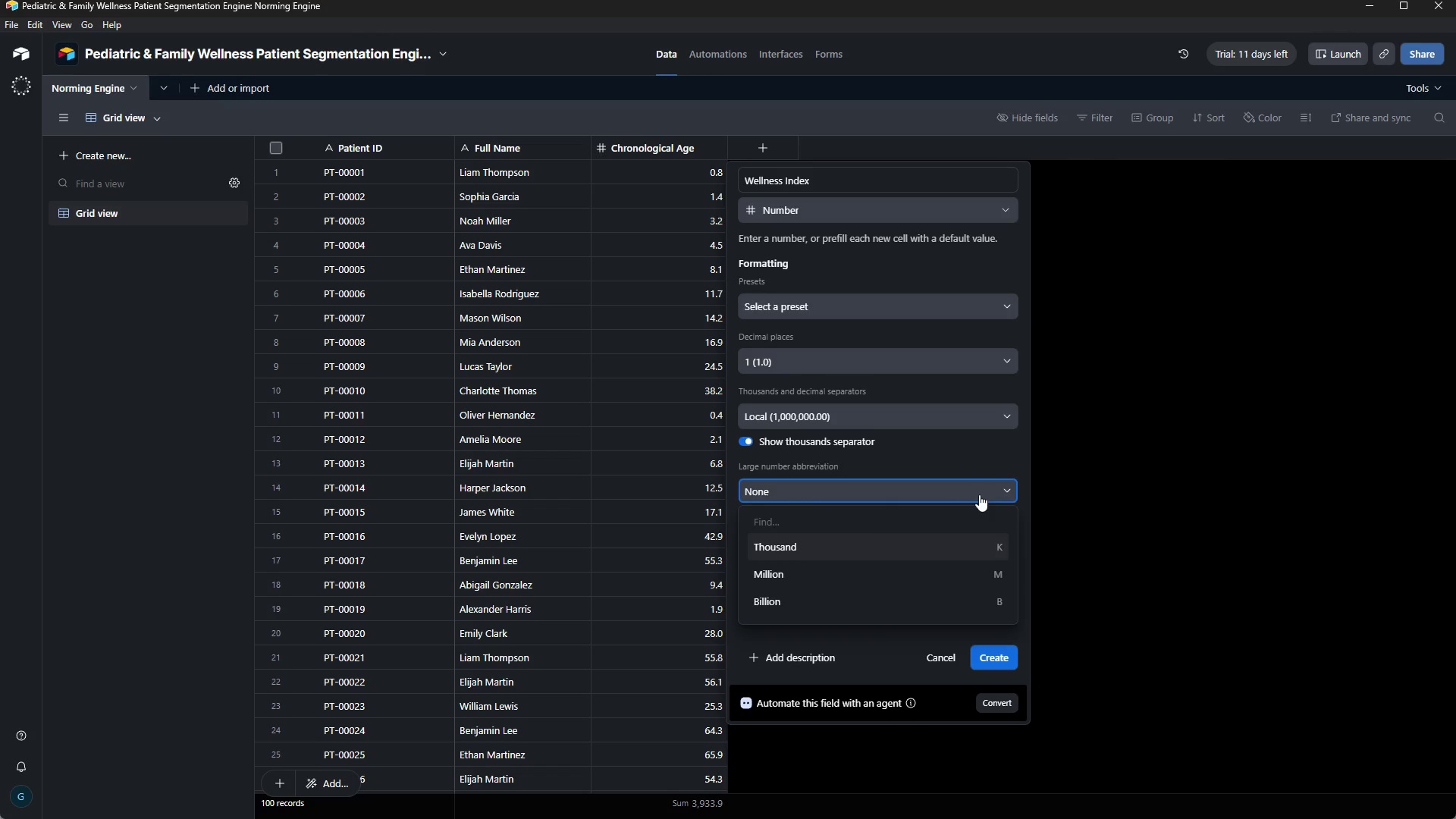 
left_click([979, 494])
 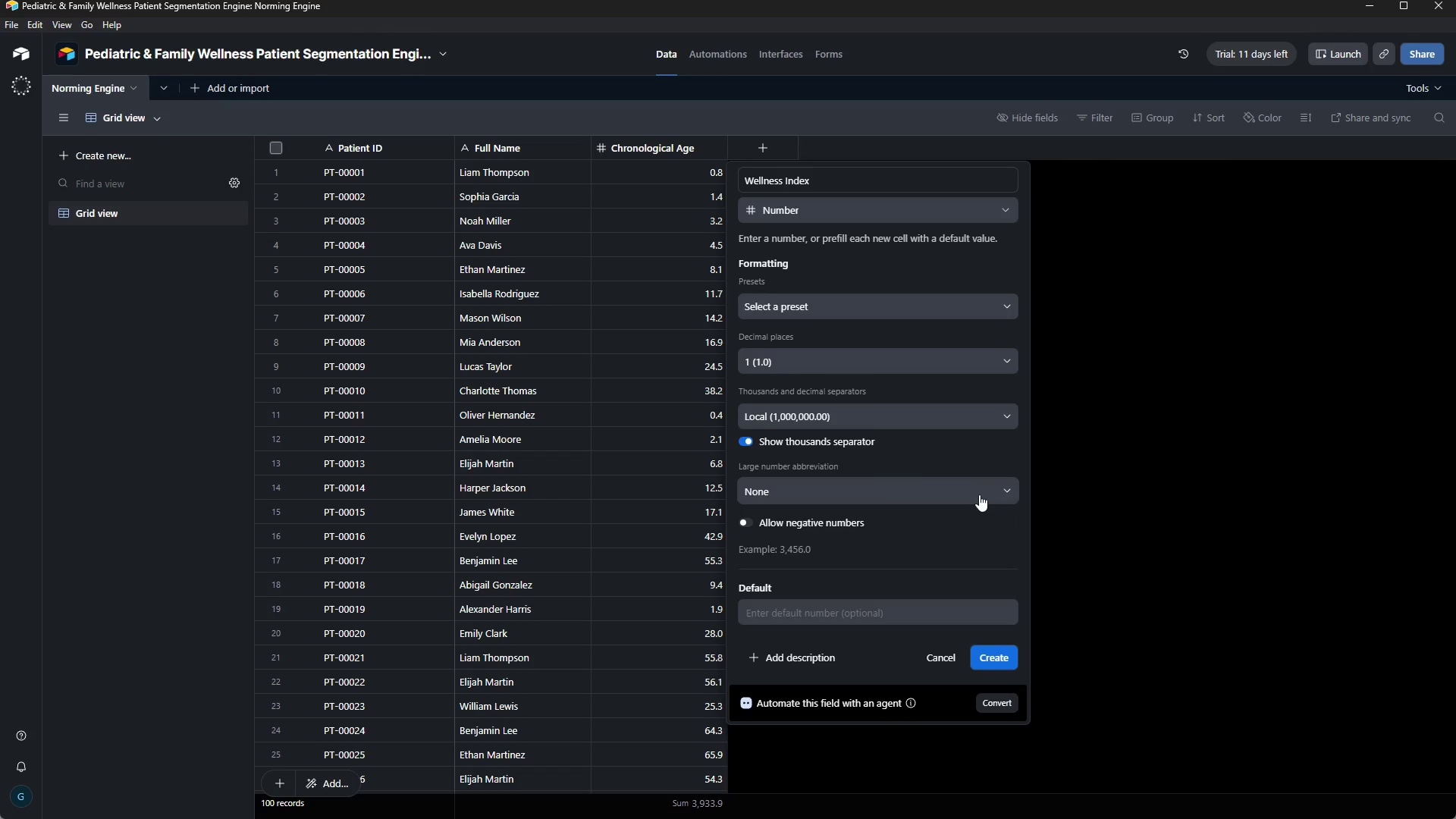 
wait(13.28)
 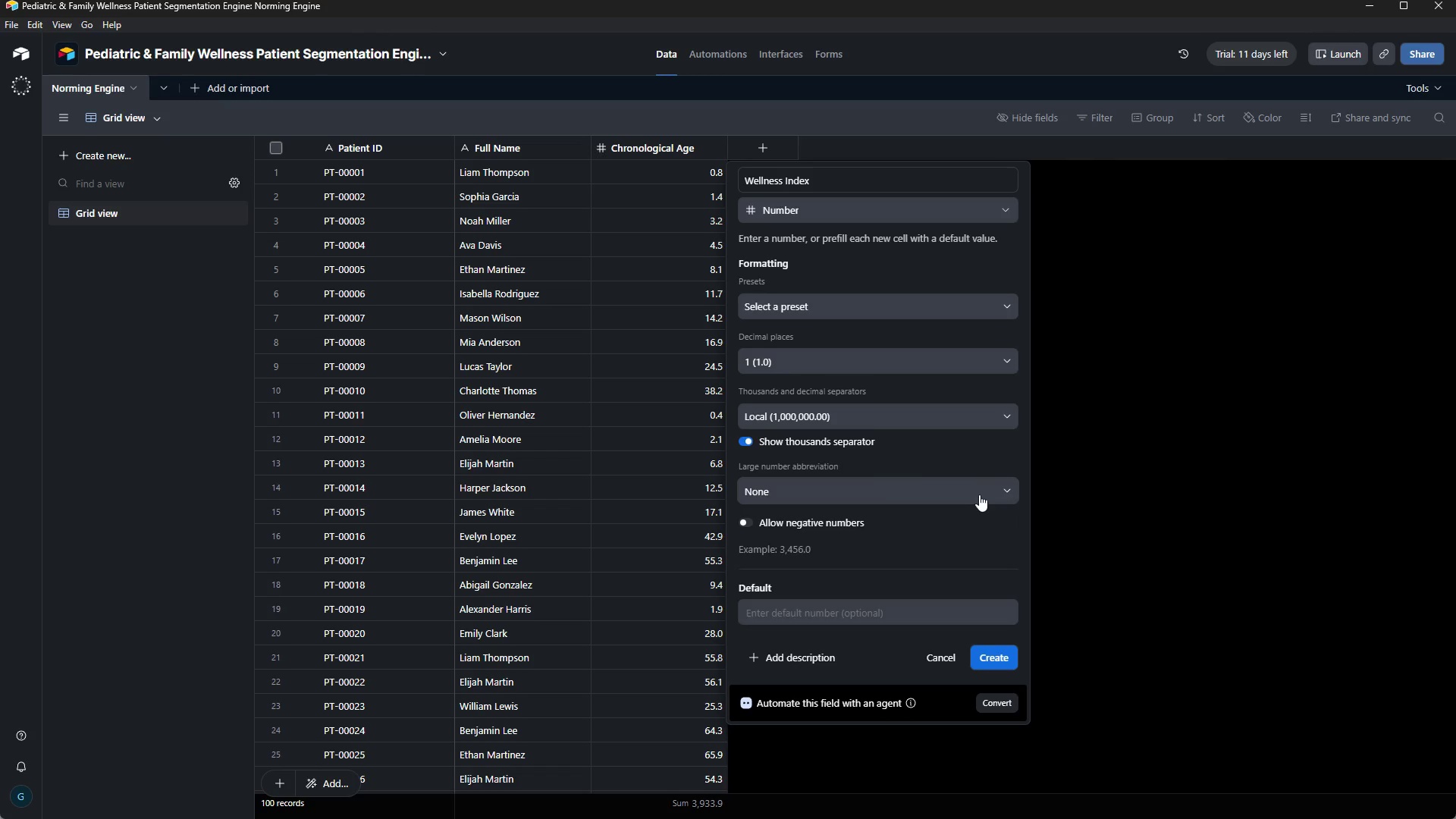 
left_click_drag(start_coordinate=[979, 494], to_coordinate=[1213, 818])
 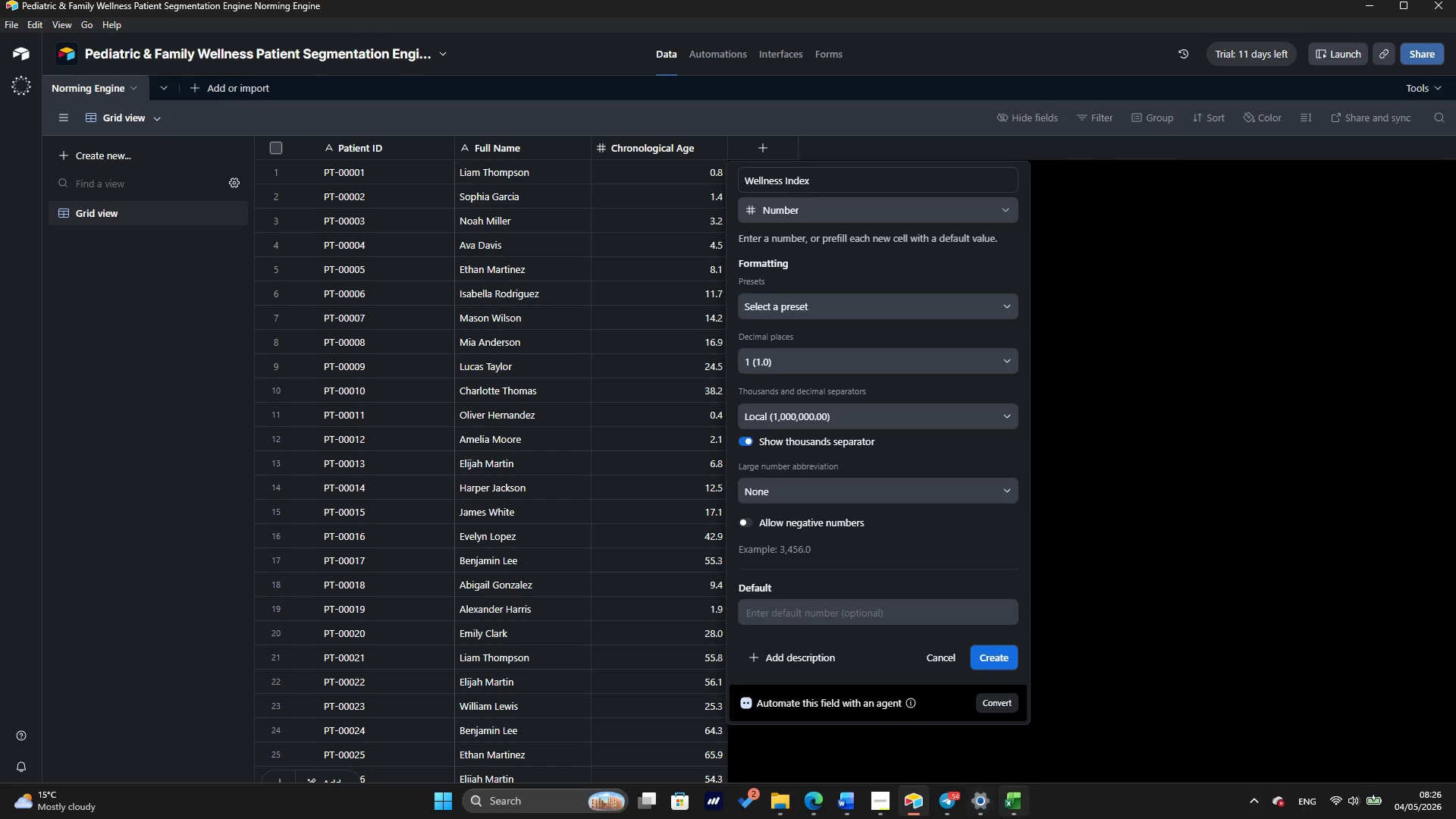 
left_click([1009, 813])
 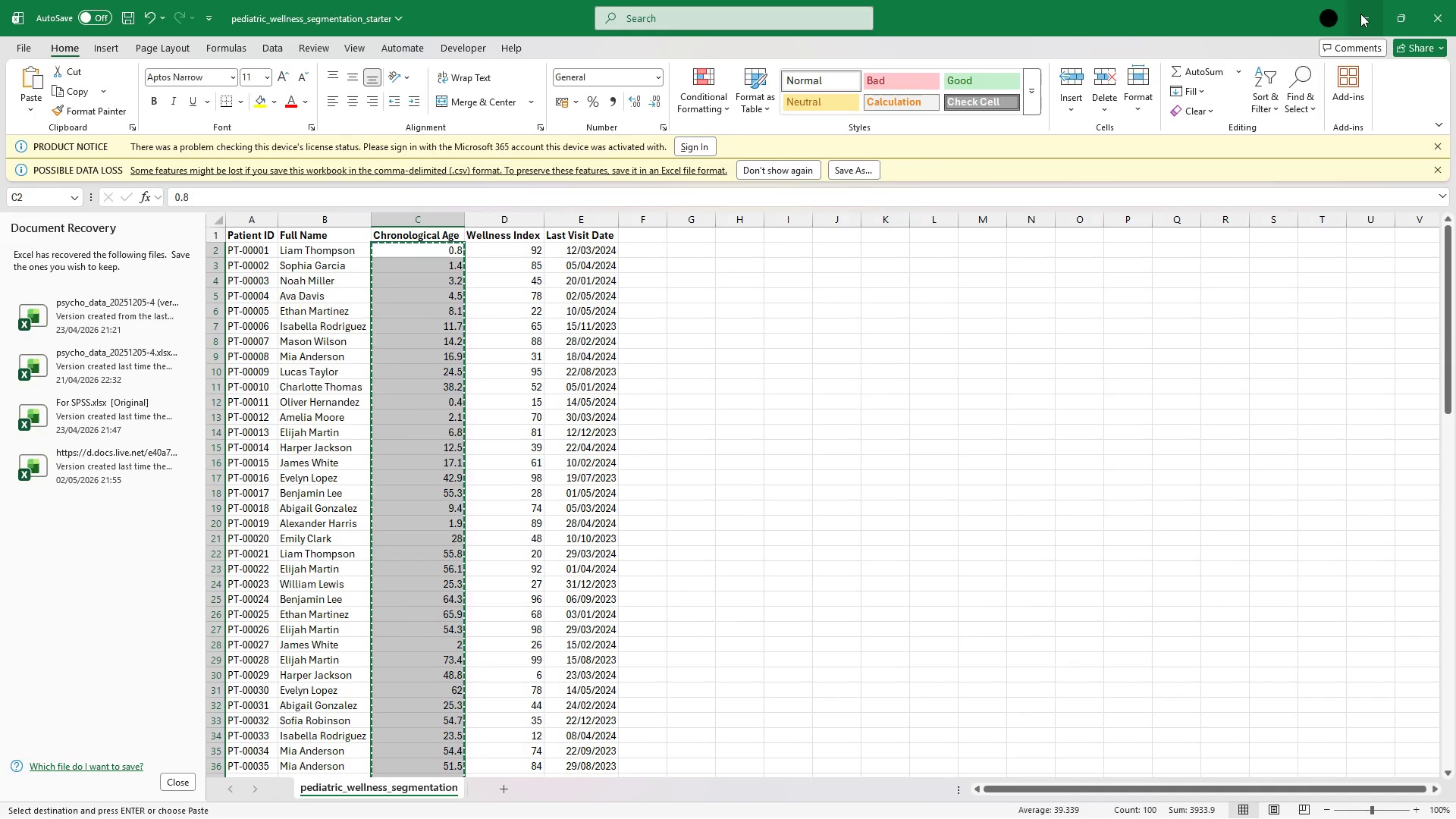 
left_click([1360, 14])
 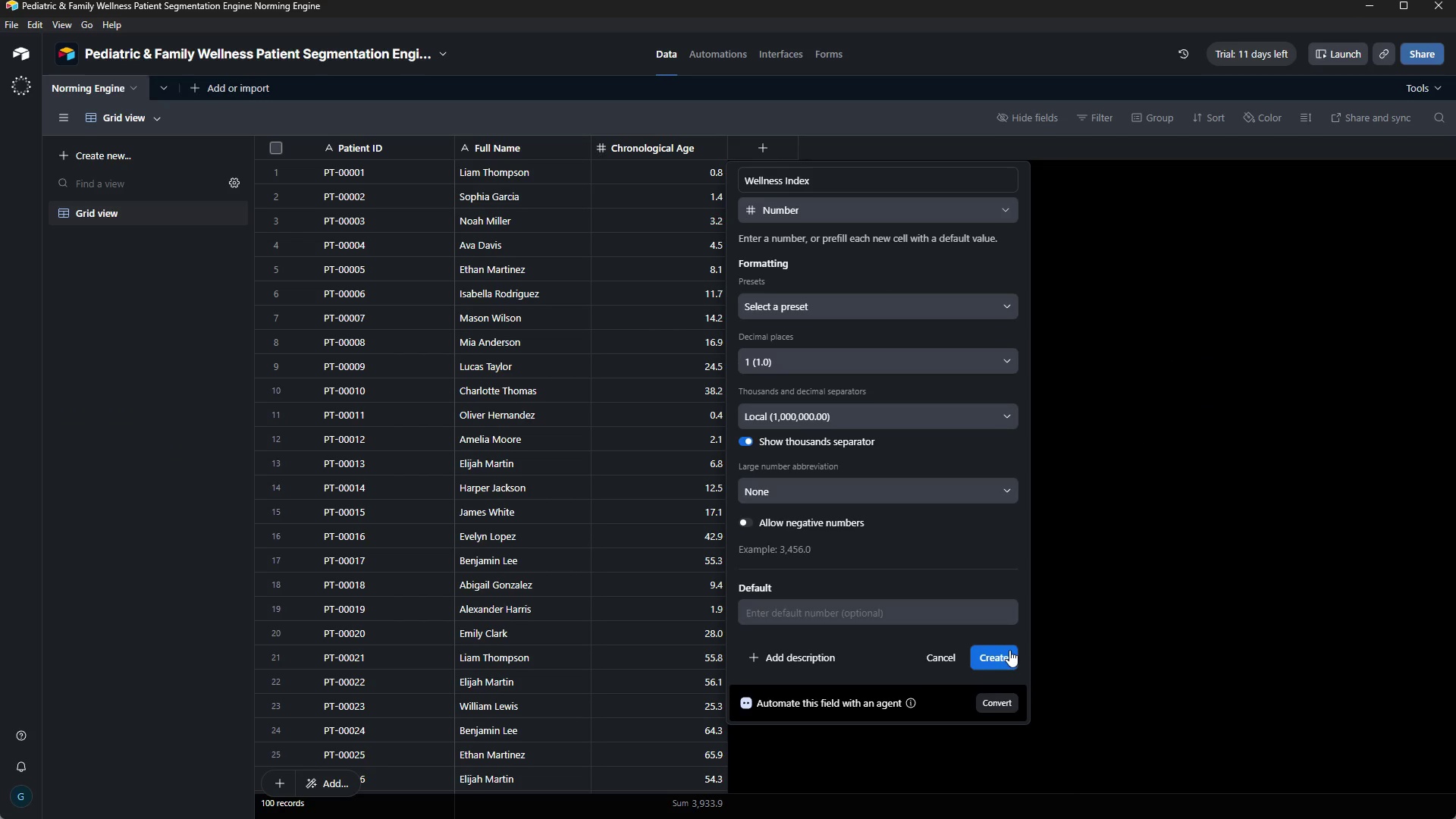 
left_click([995, 653])
 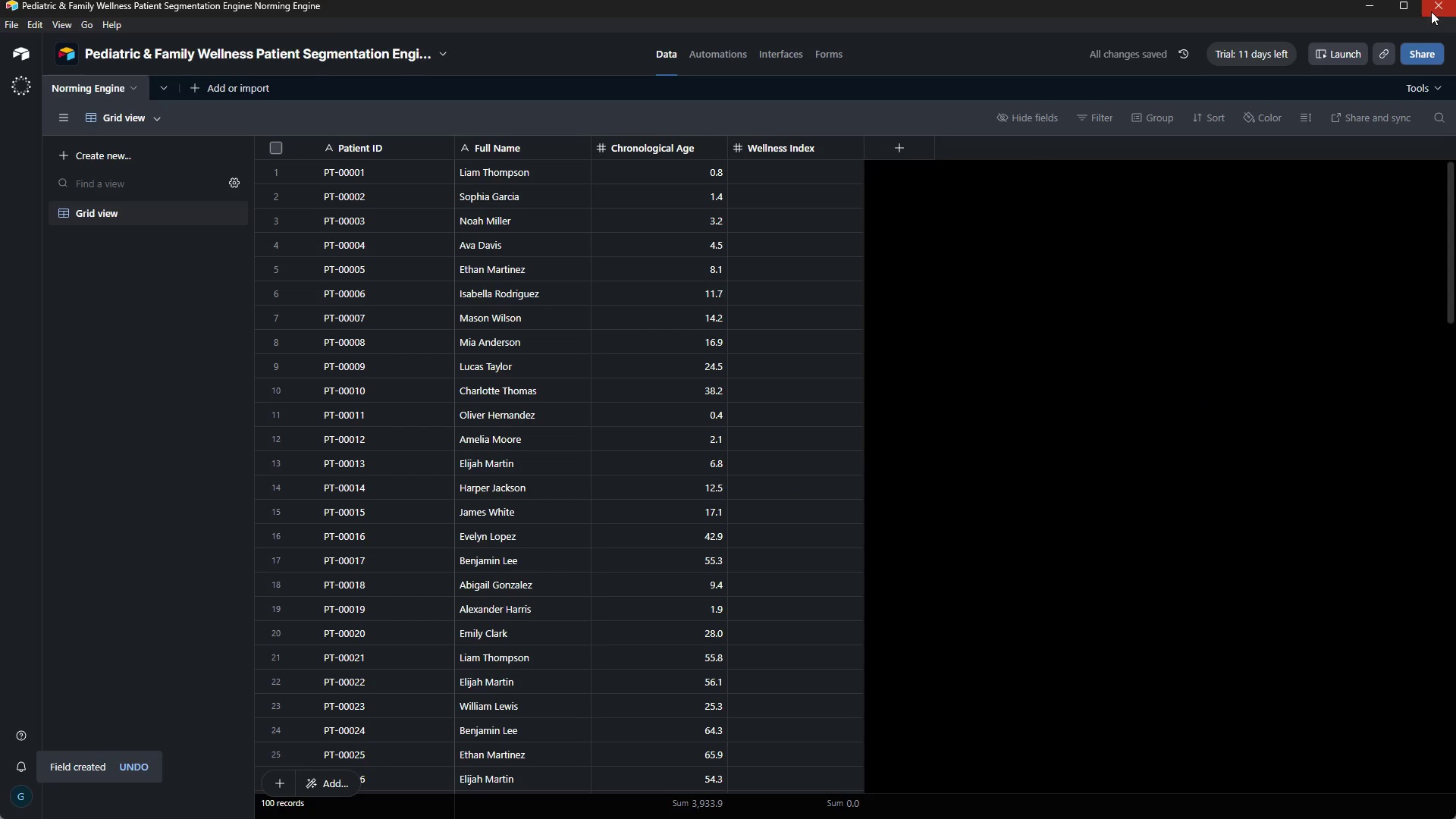 
left_click([1379, 9])
 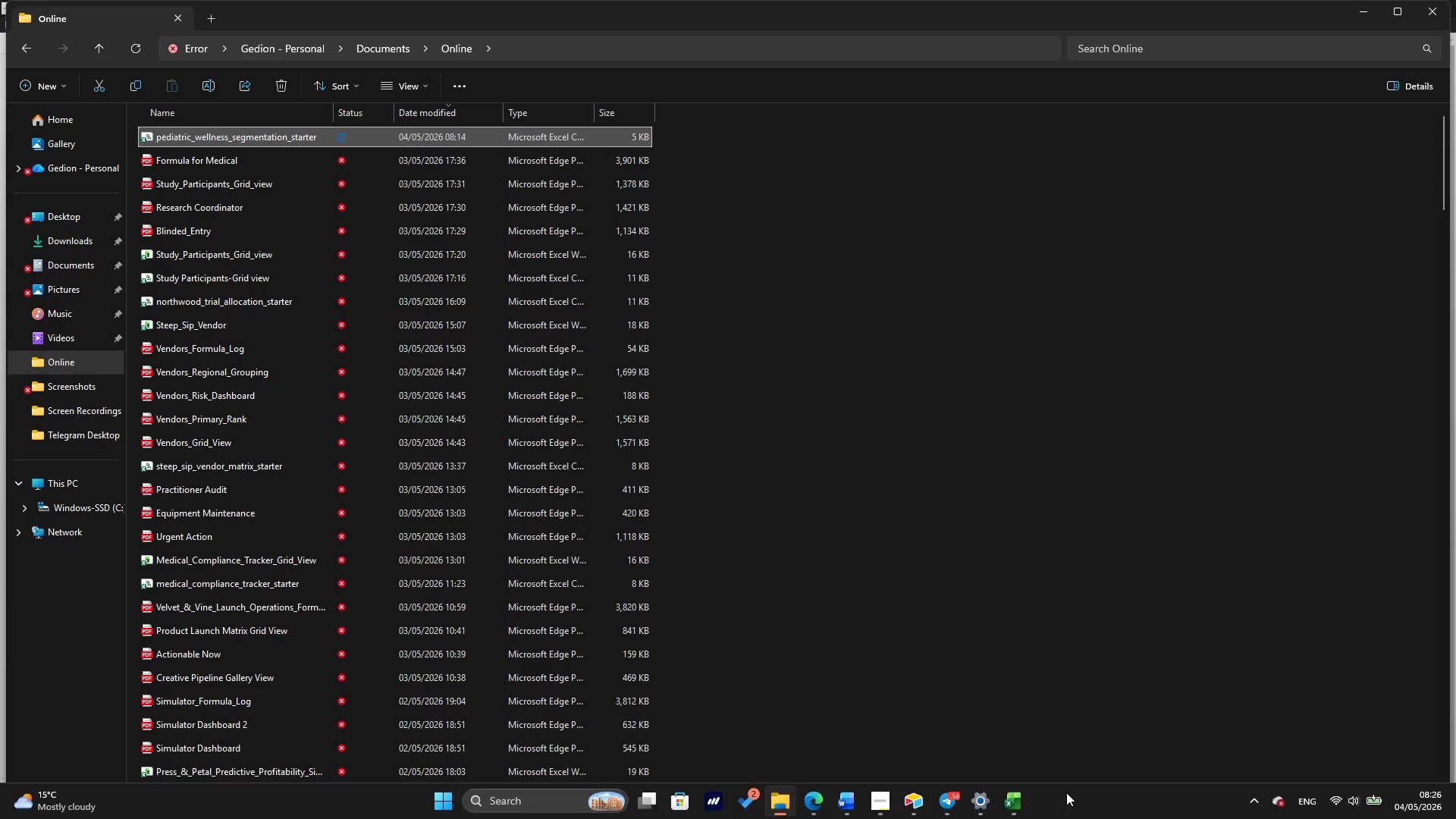 
left_click([1009, 814])
 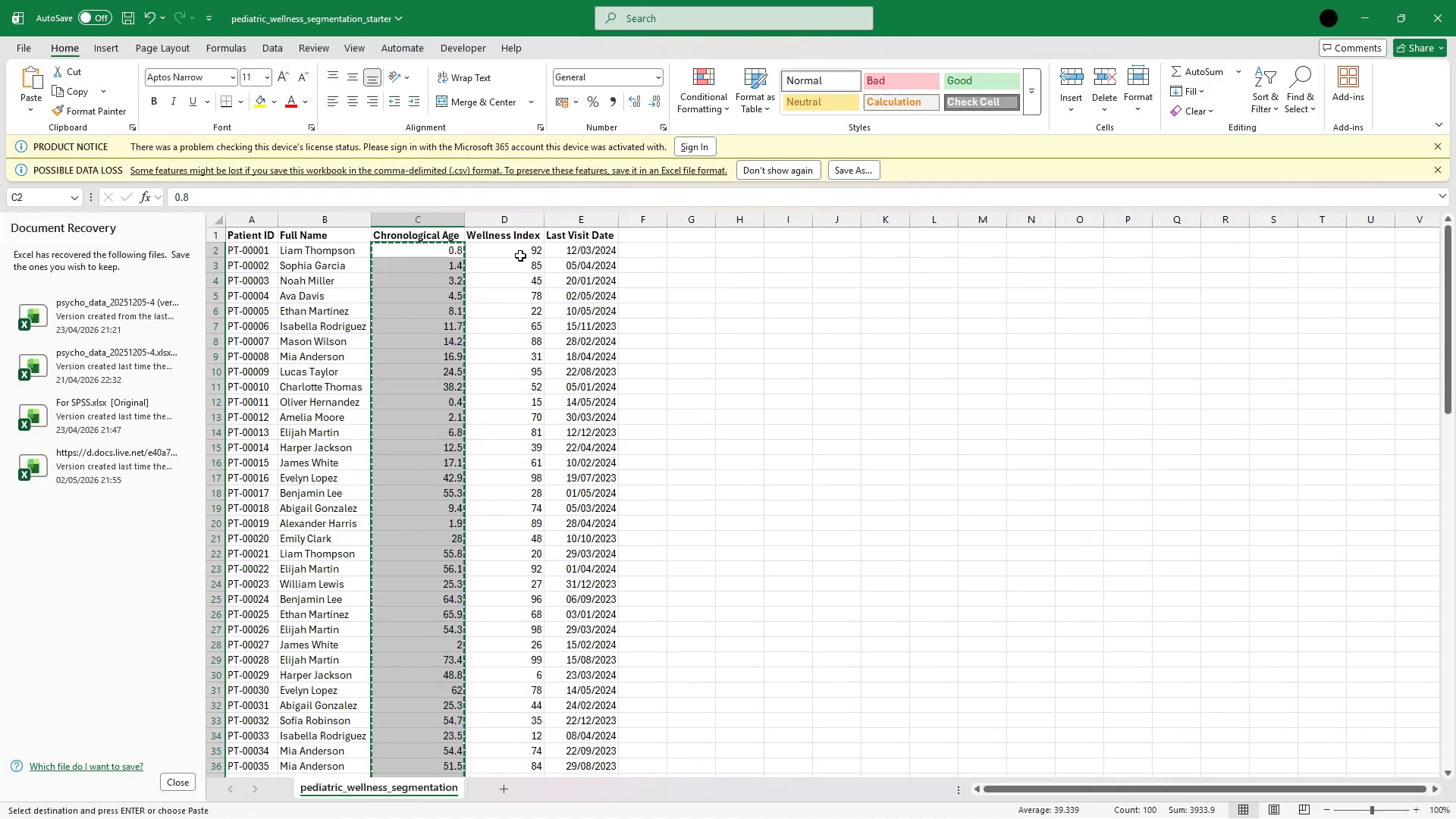 
left_click([517, 257])
 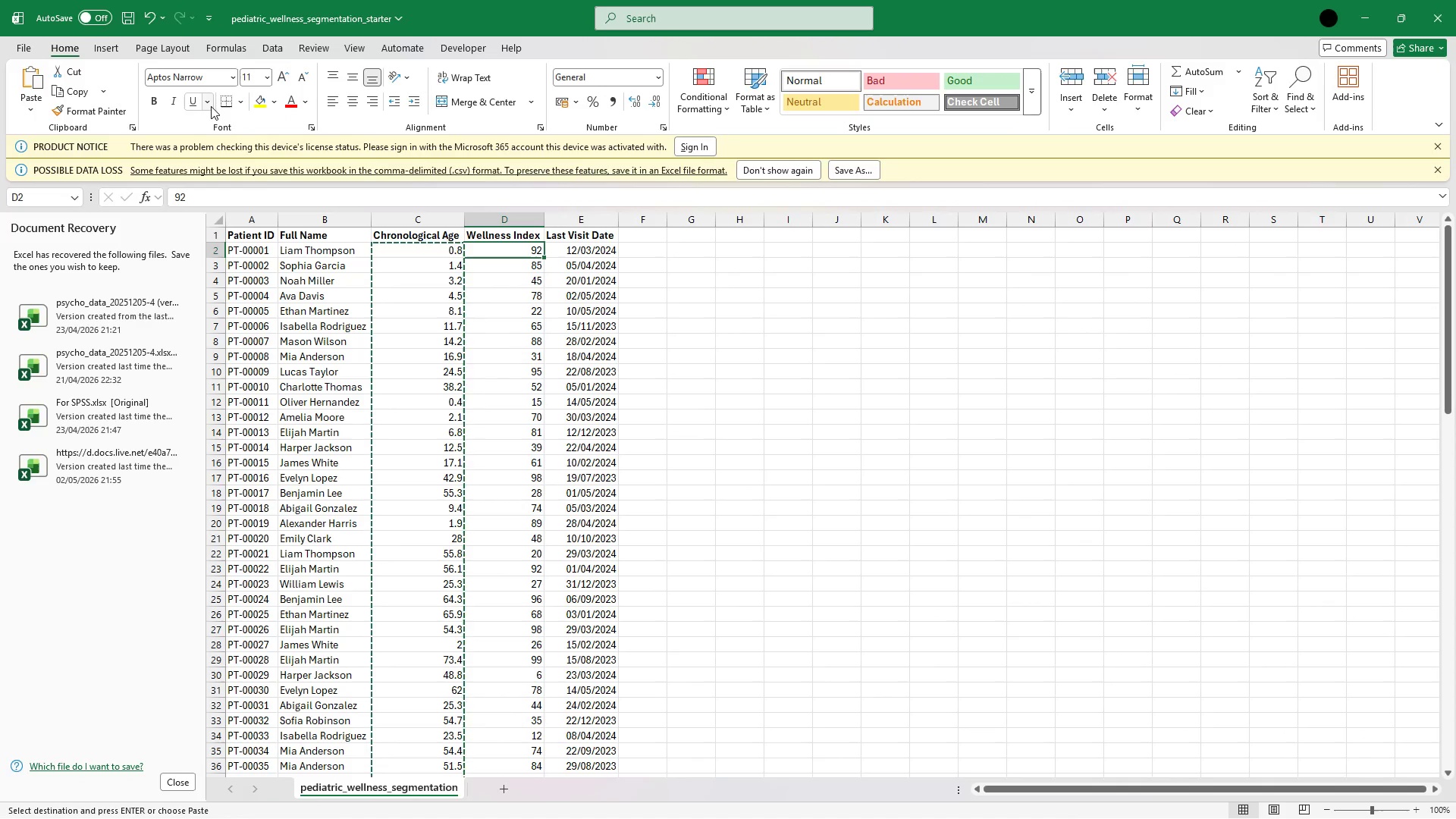 
key(Escape)
 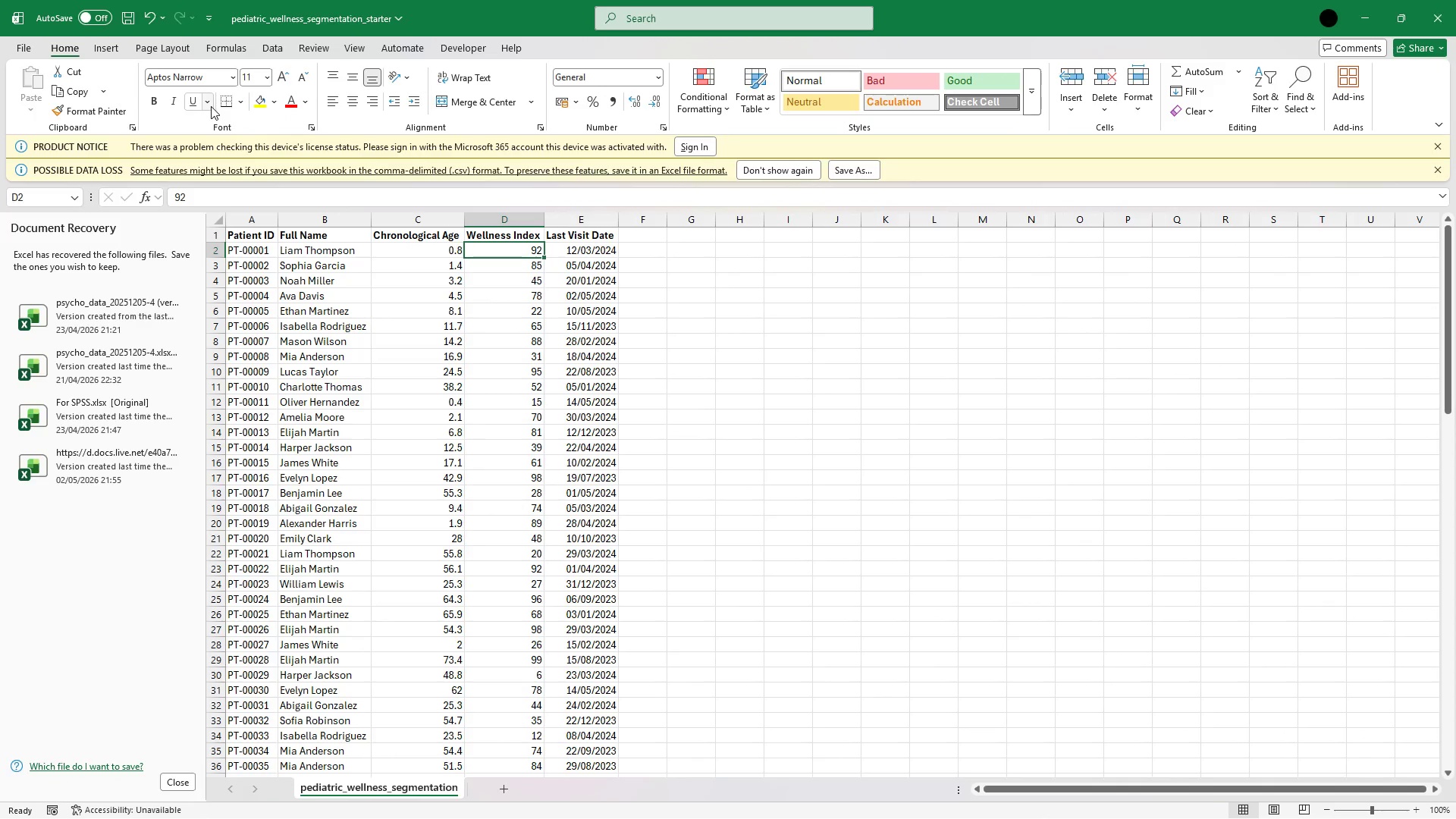 
hold_key(key=ArrowDown, duration=1.5)
 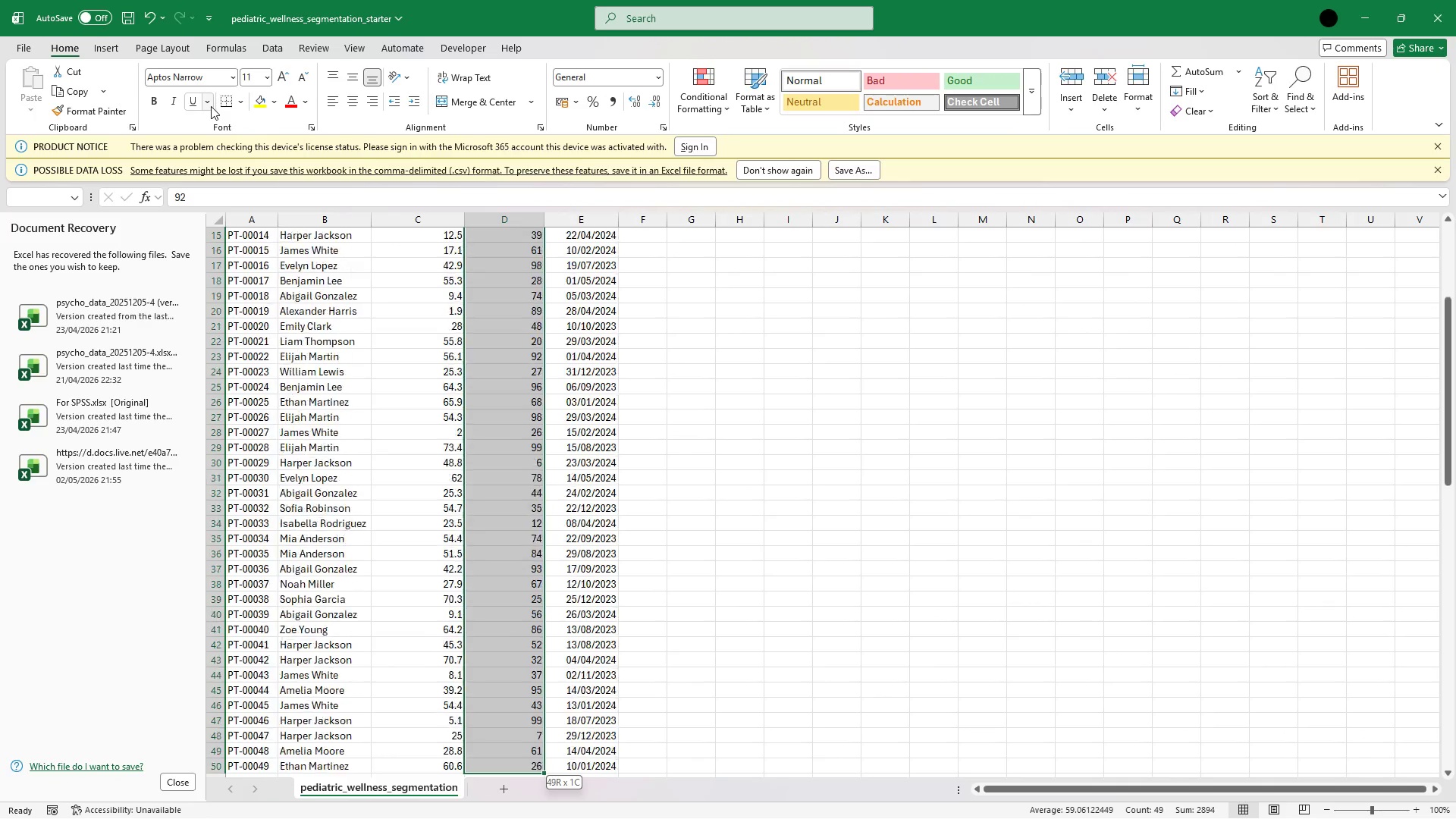 
hold_key(key=ArrowDown, duration=1.5)
 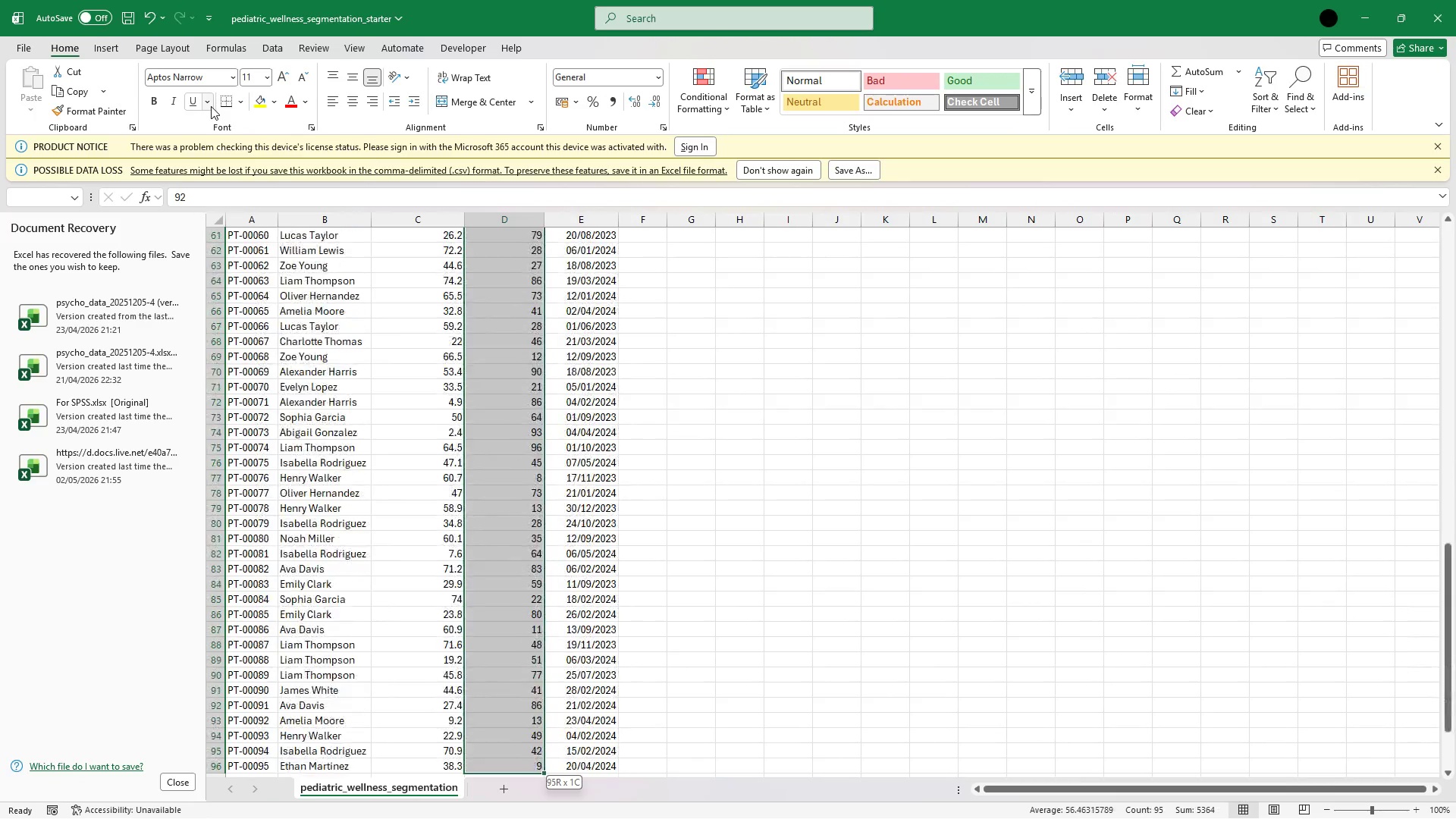 
hold_key(key=ArrowDown, duration=0.77)
 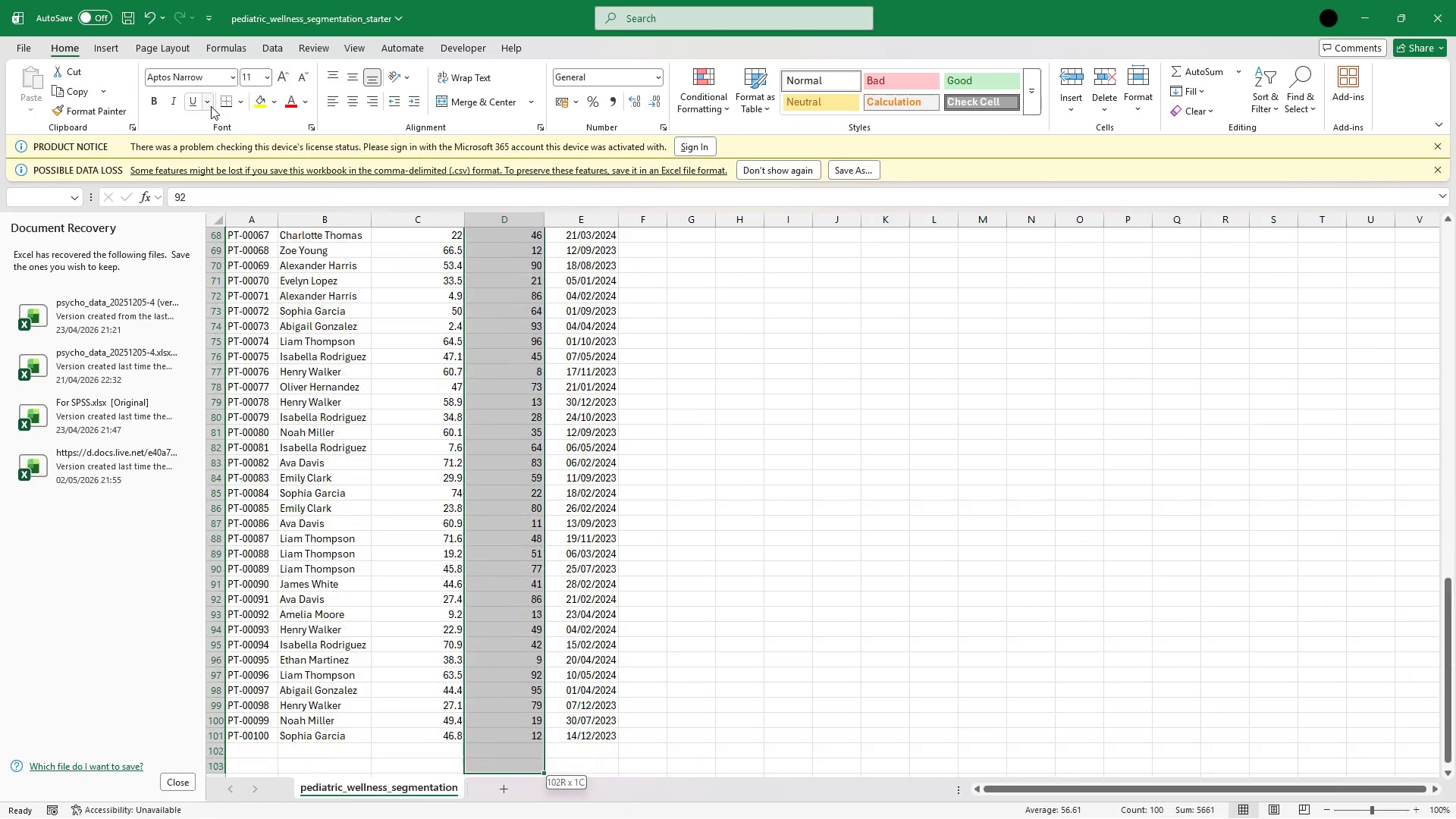 
key(Shift+ArrowUp)
 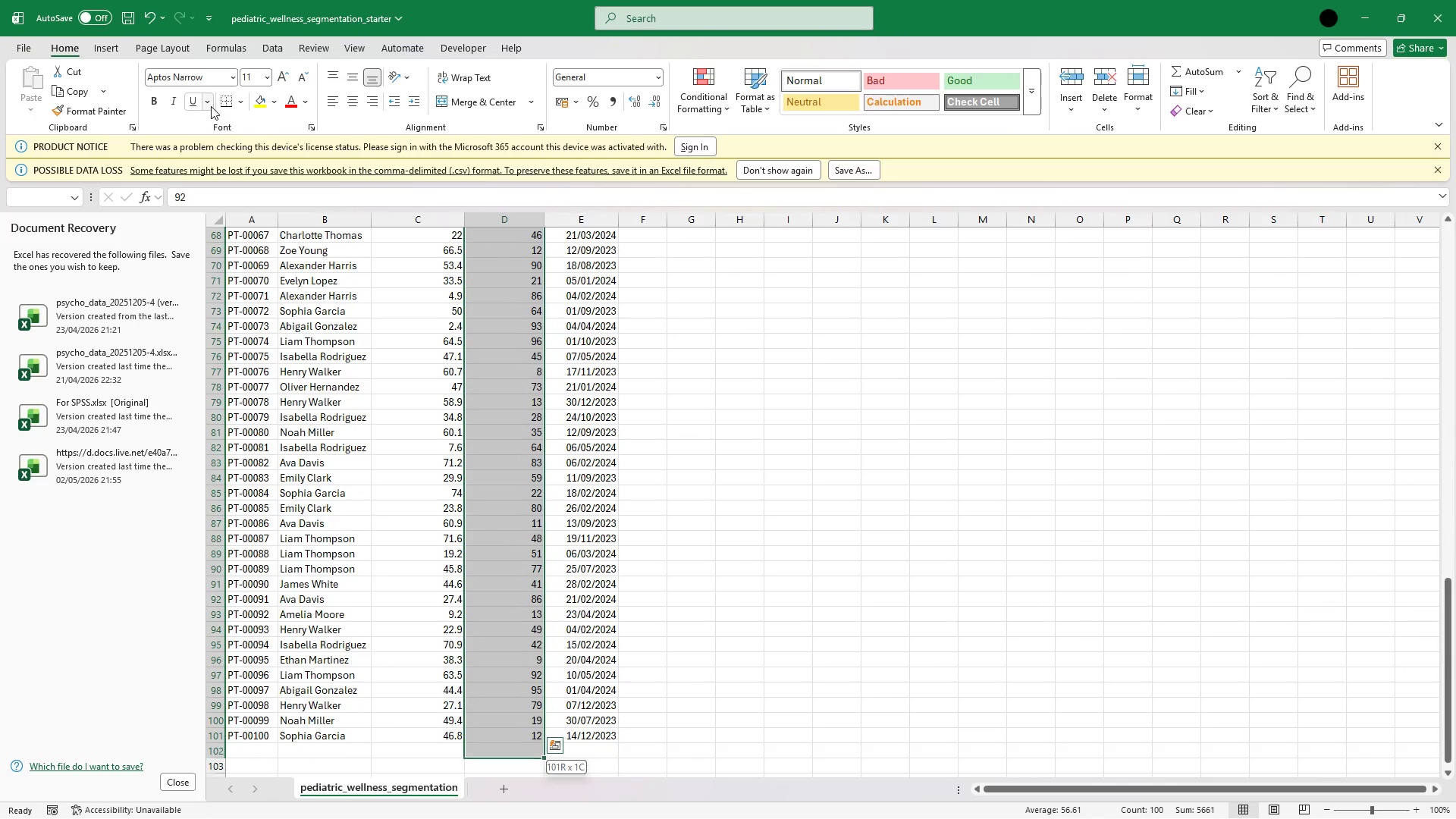 
key(Shift+ArrowUp)
 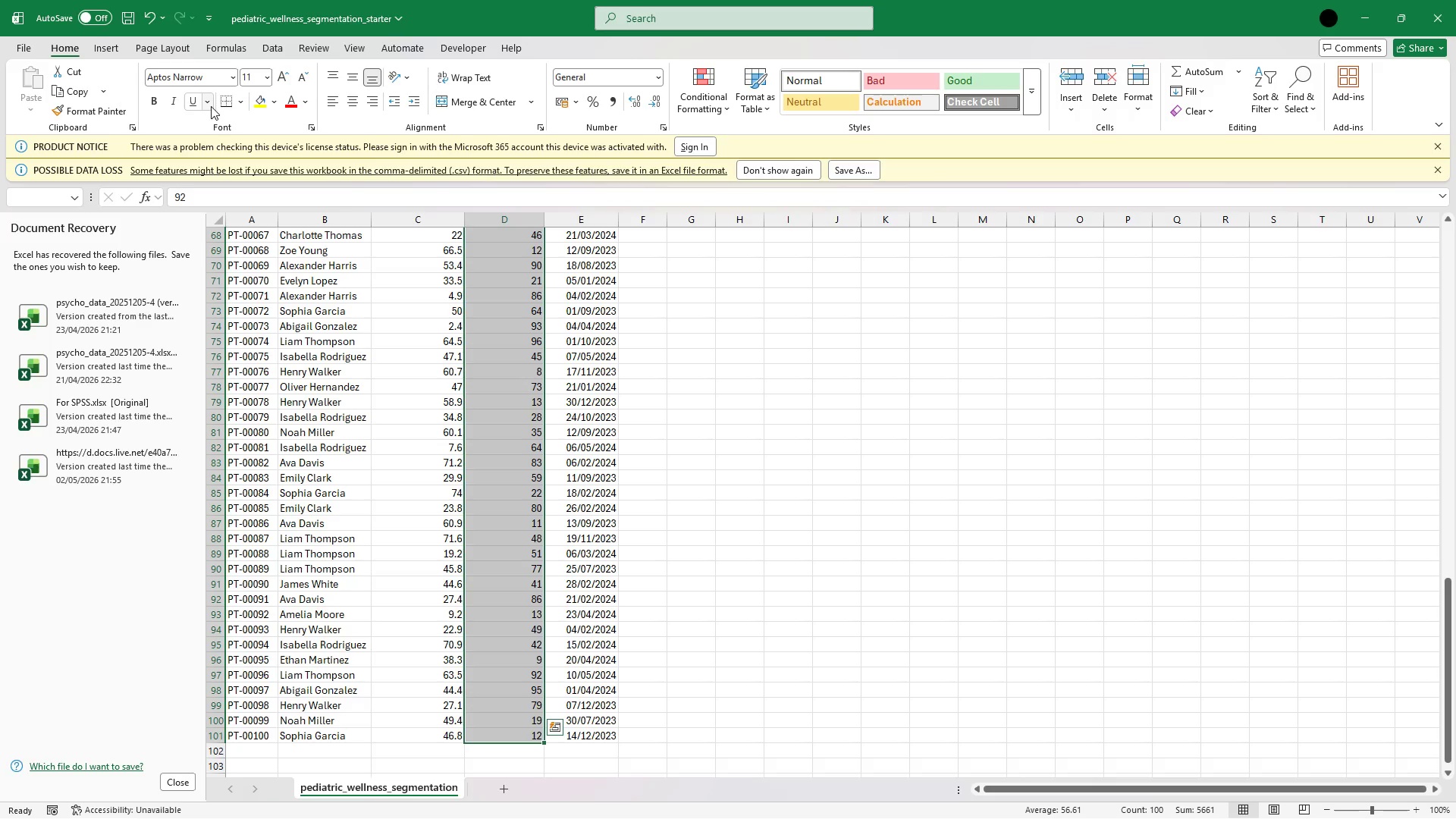 
key(Control+ControlLeft)
 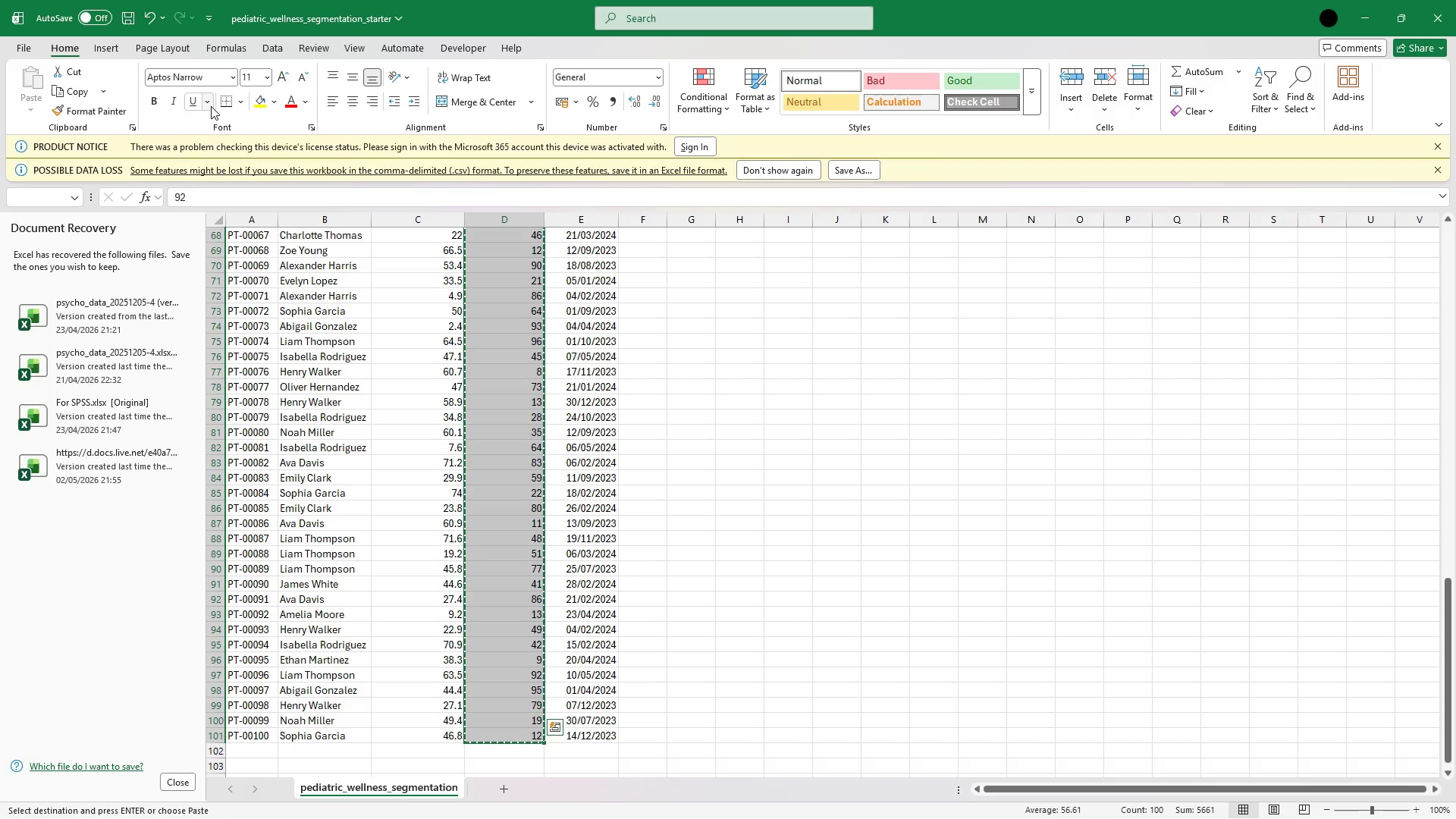 
key(Control+C)
 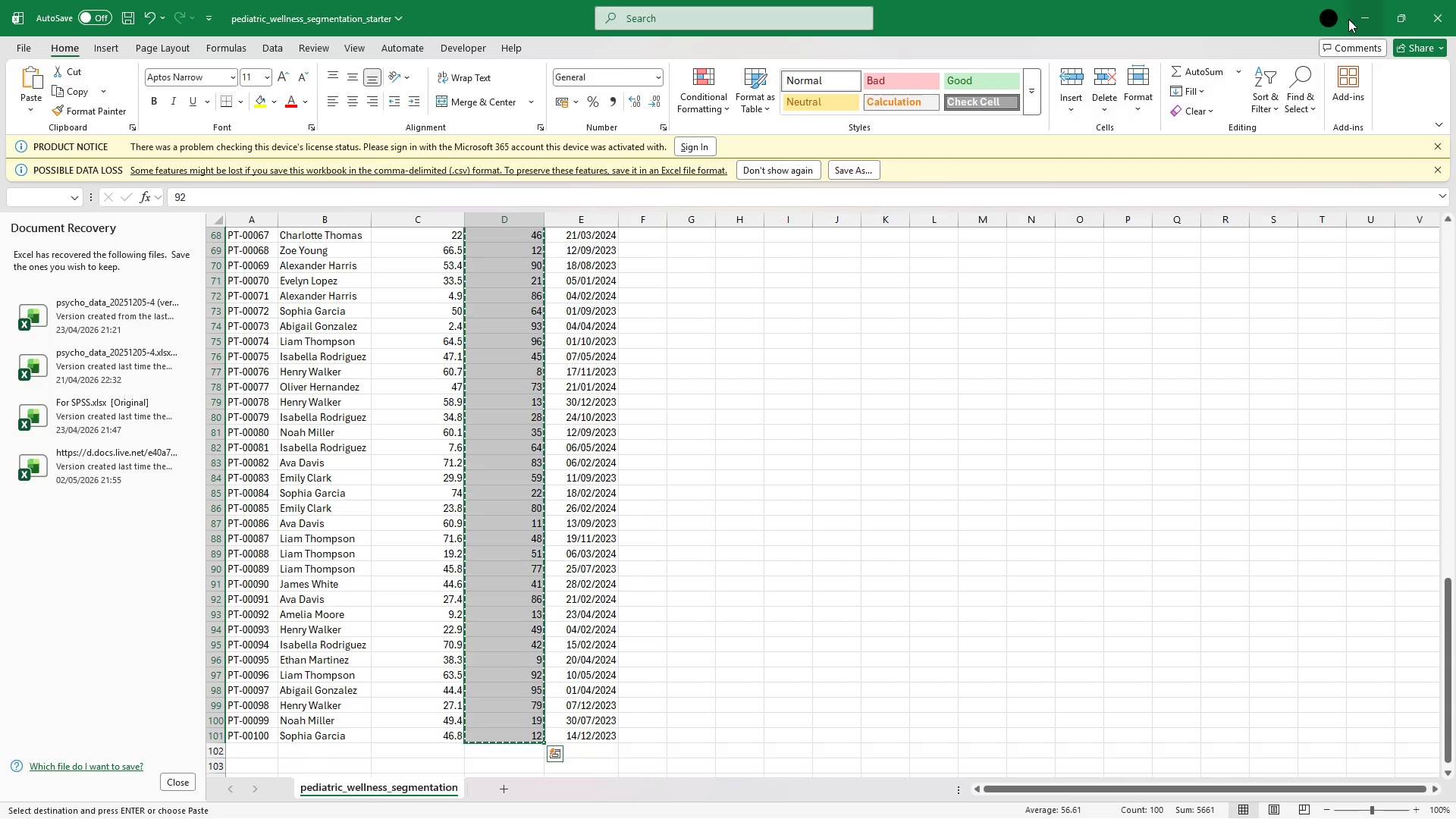 
left_click([1370, 19])
 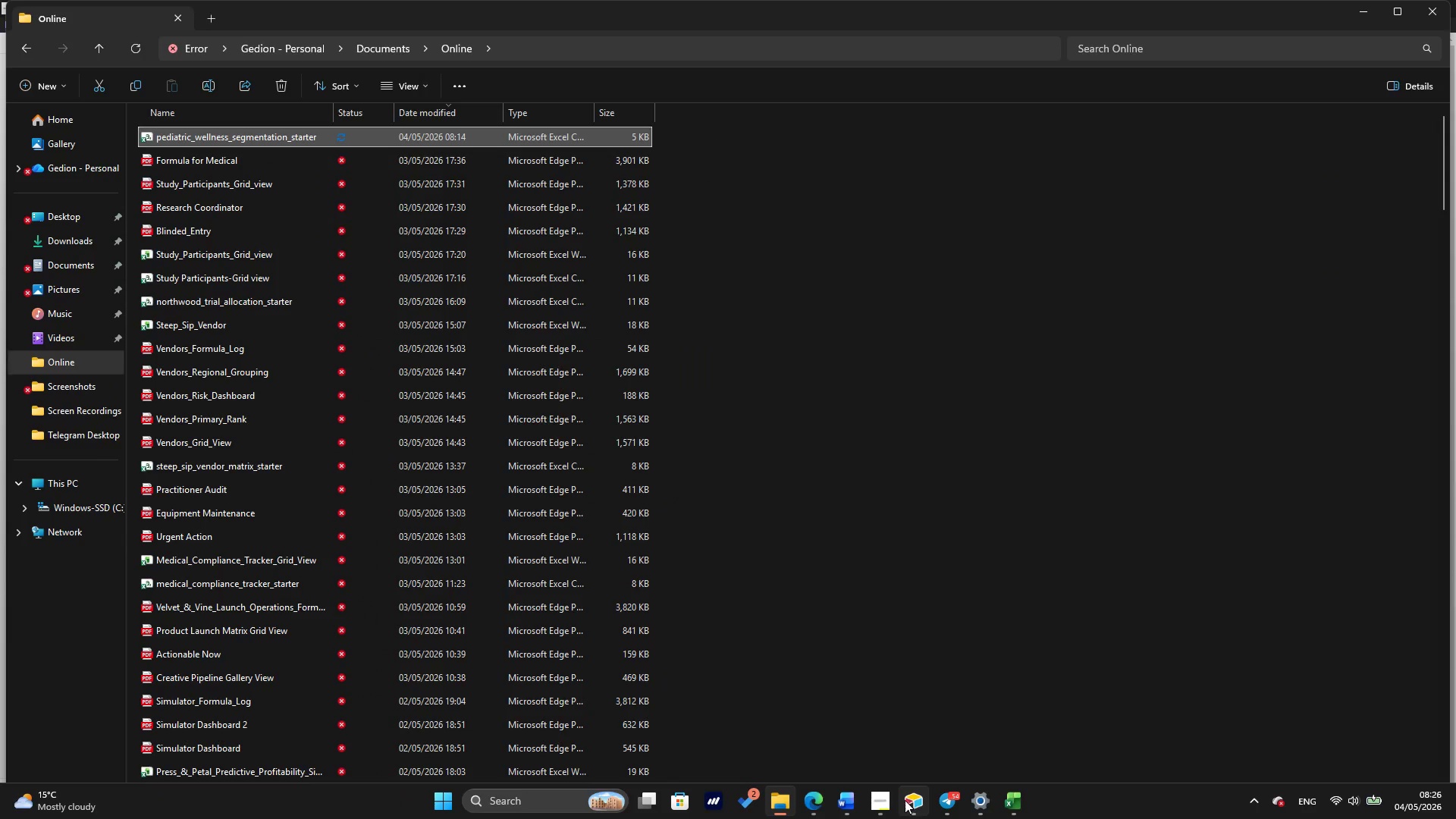 
left_click([924, 810])
 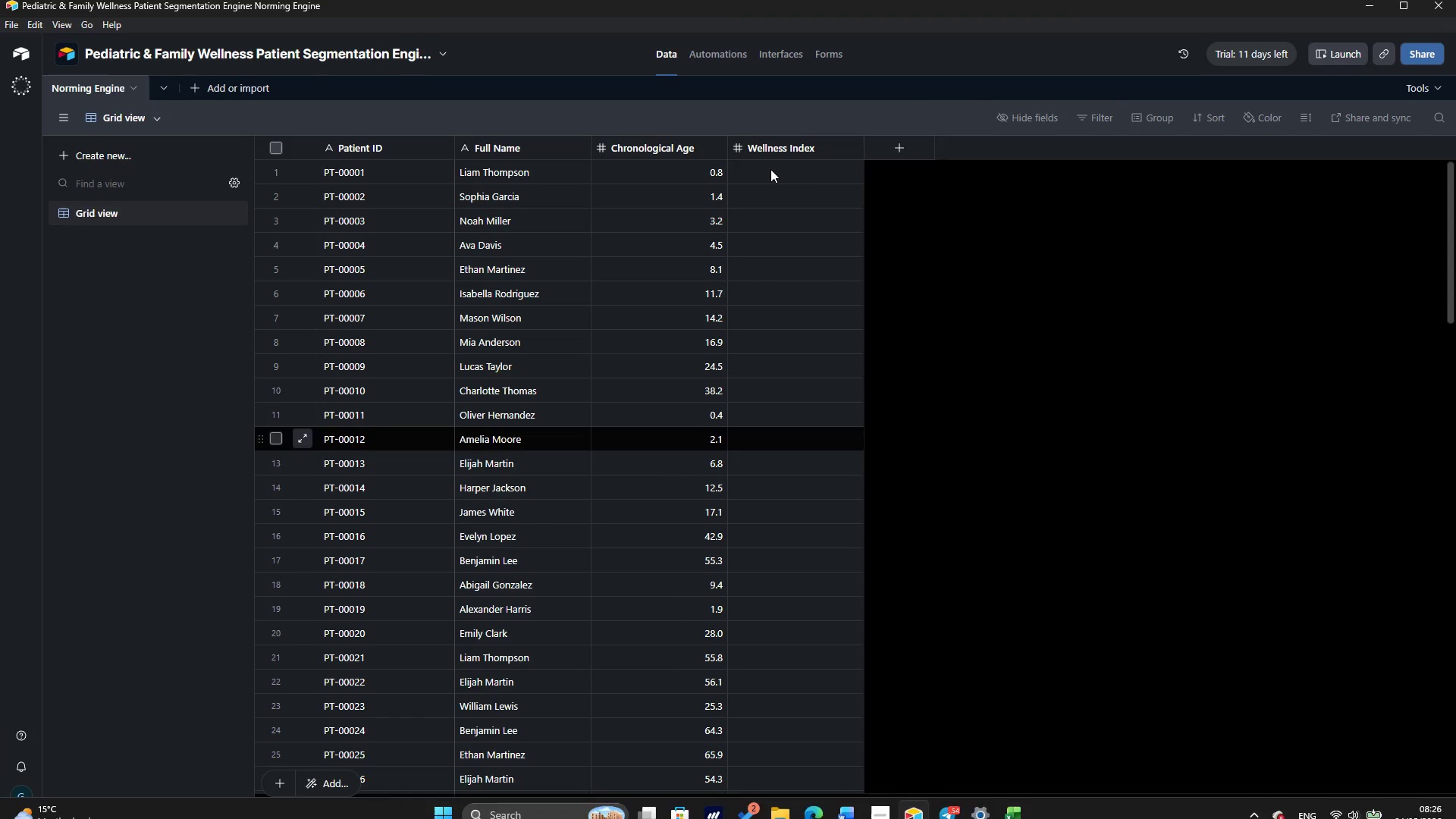 
left_click([808, 177])
 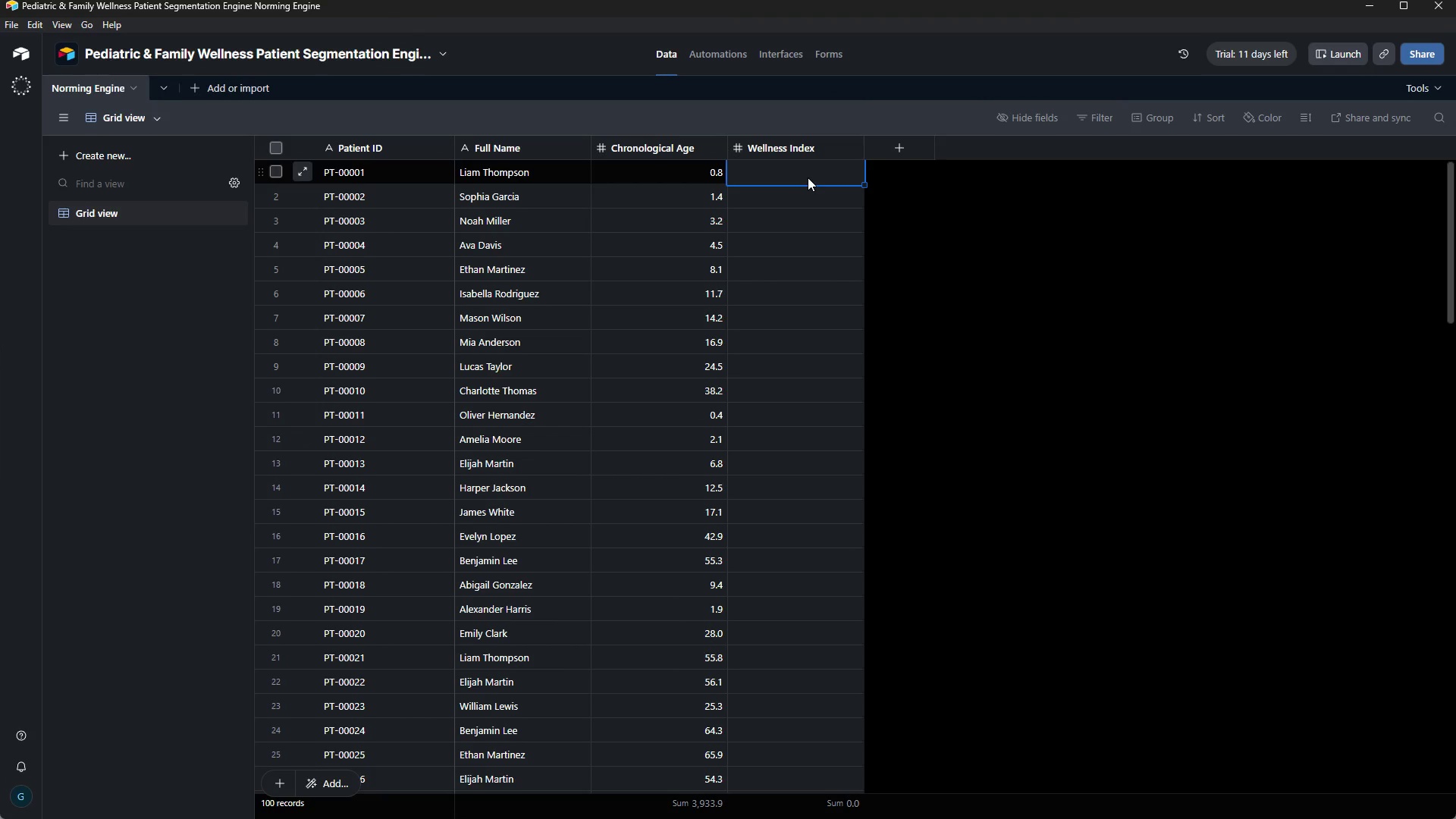 
key(Control+ControlLeft)
 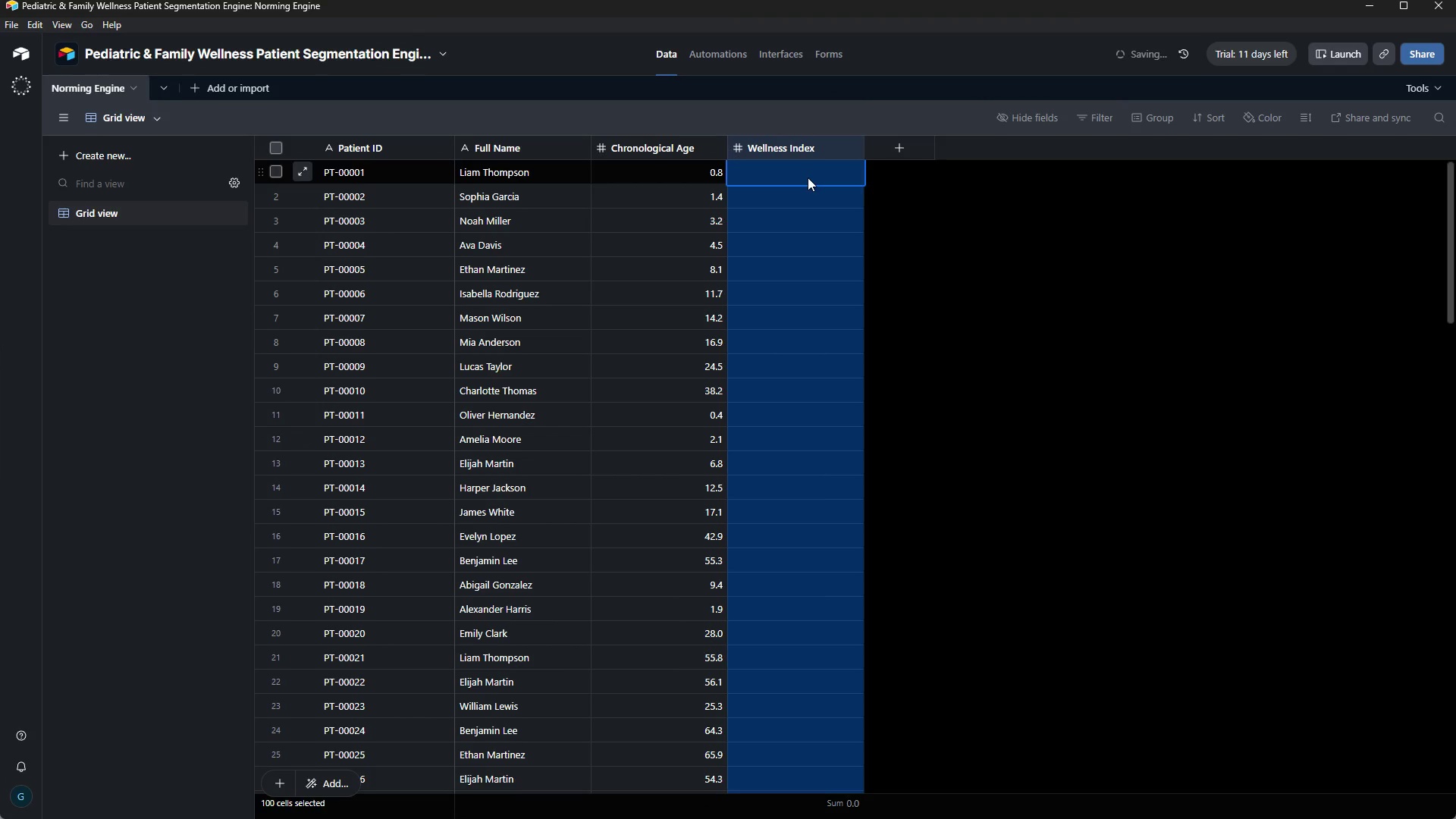 
key(Control+V)
 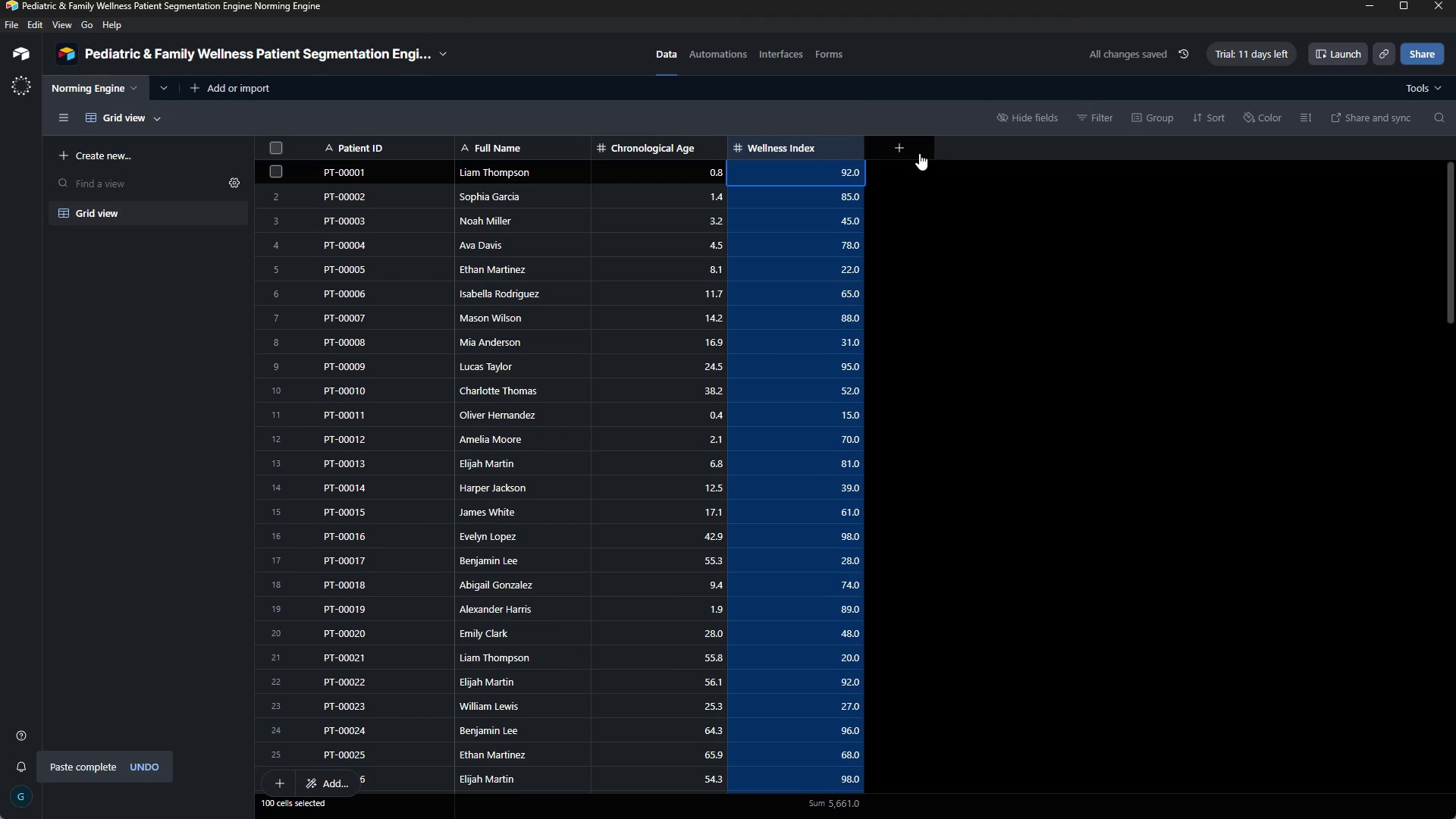 
left_click([919, 153])
 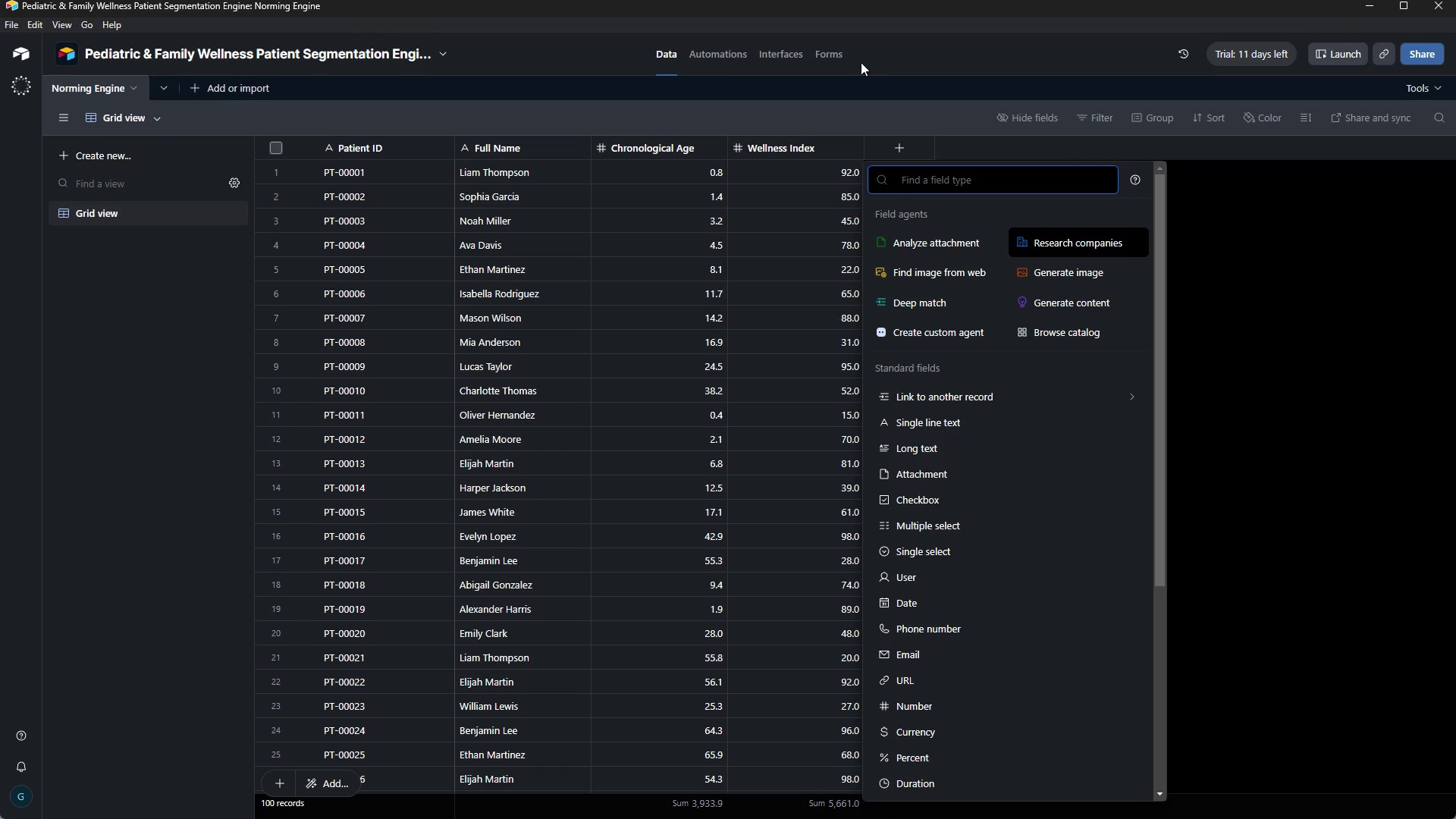 
wait(251.92)
 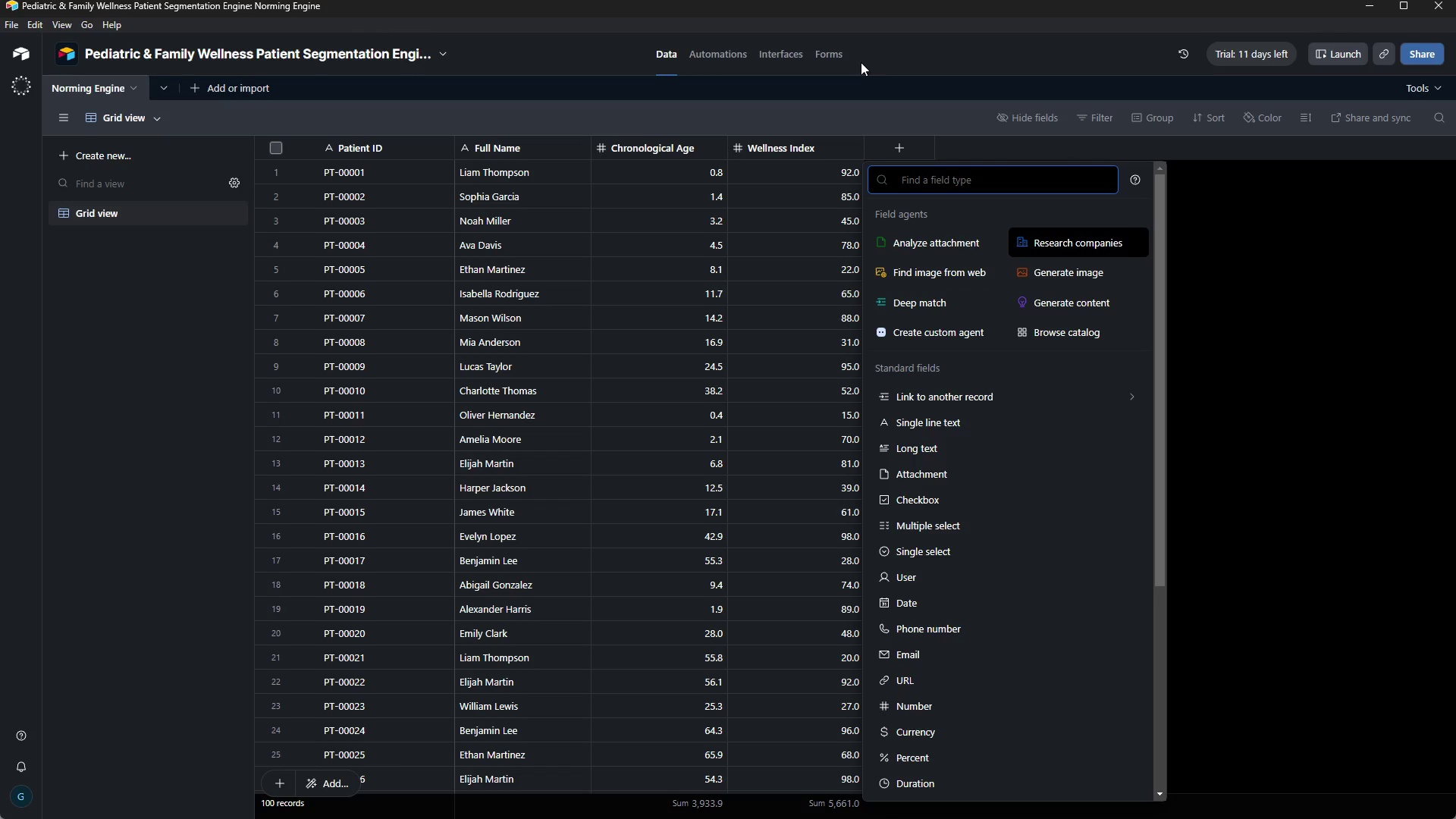 
left_click([944, 607])
 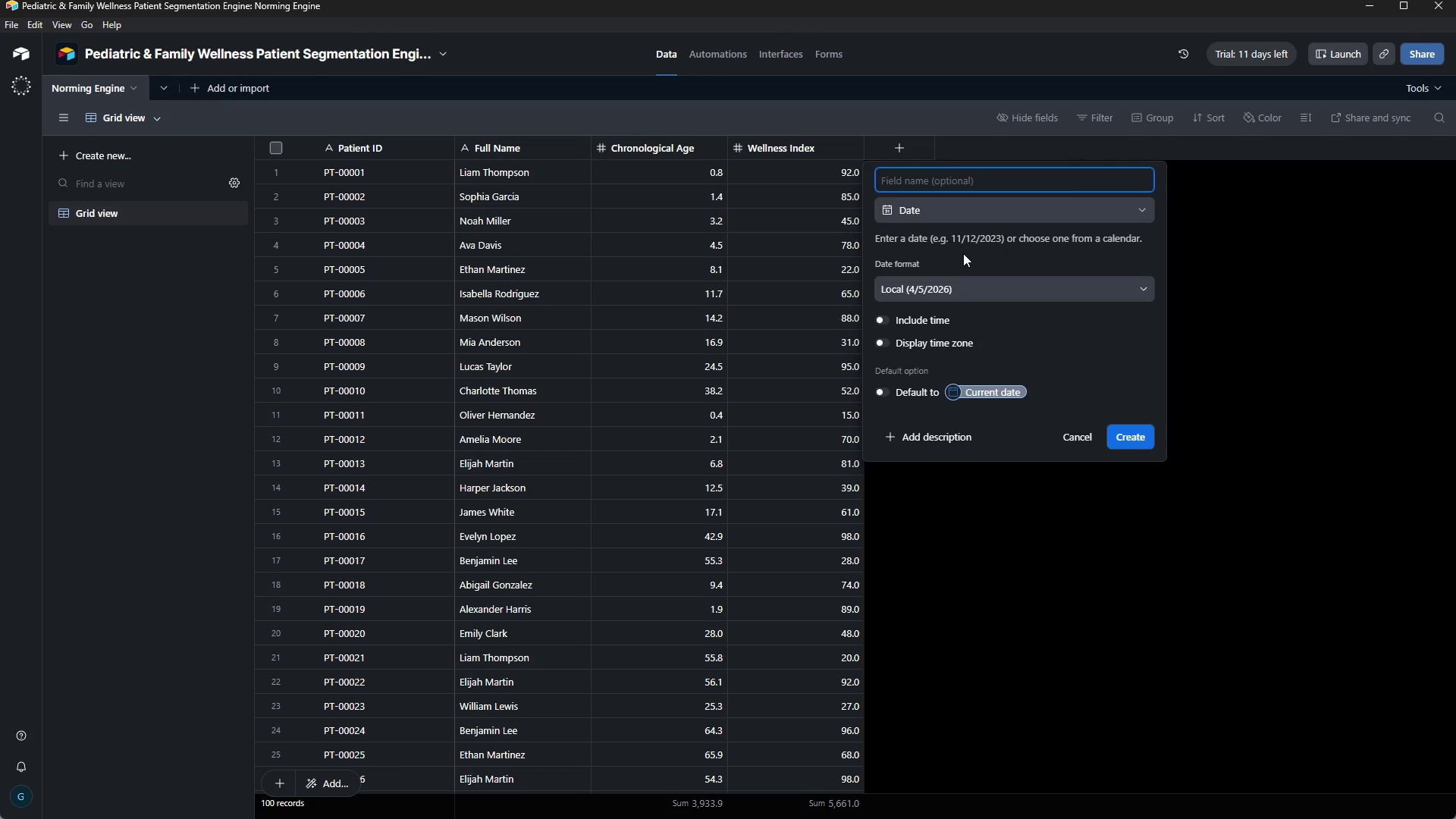 
type(Last Visit Date)
 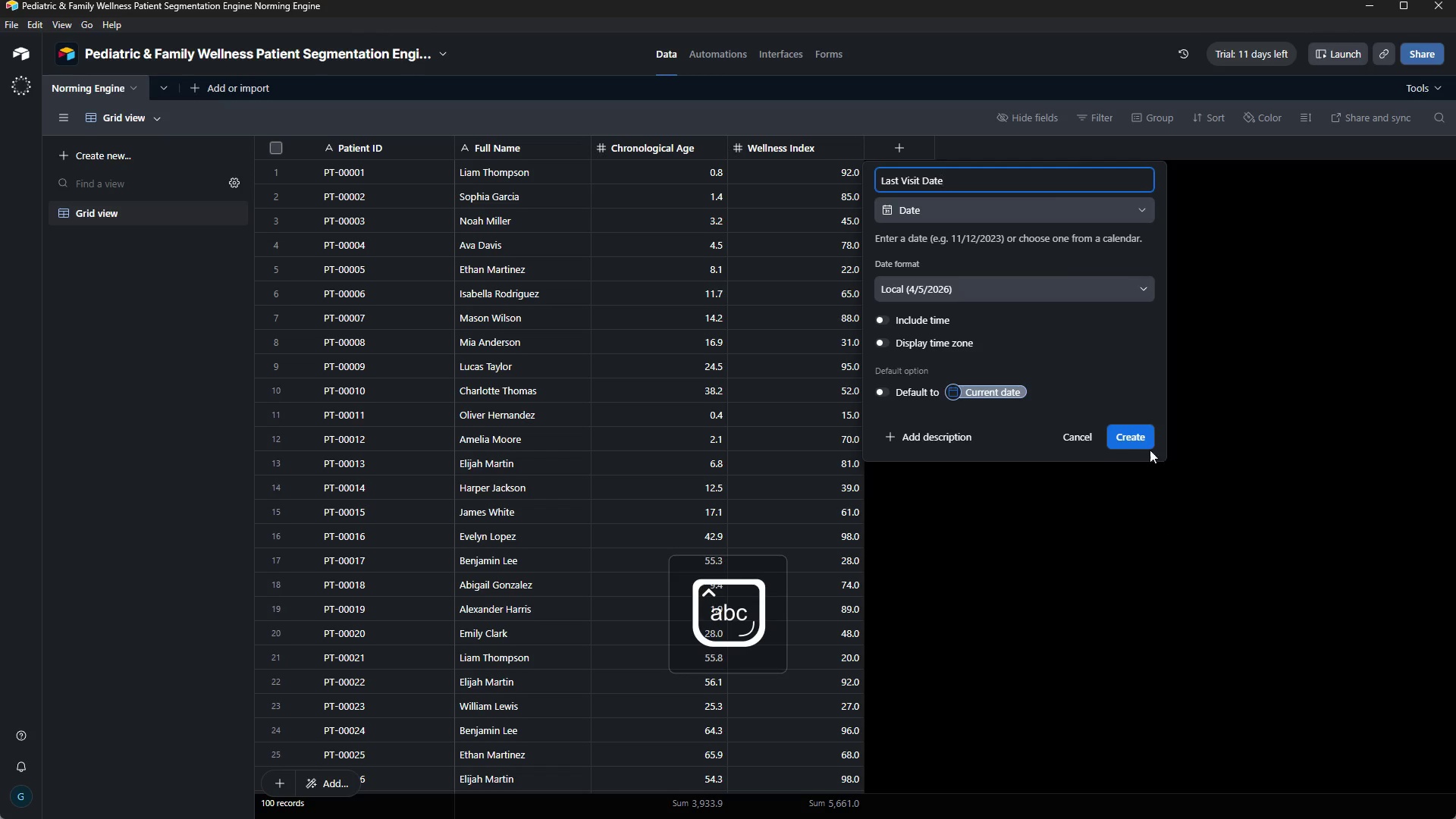 
left_click([1135, 445])
 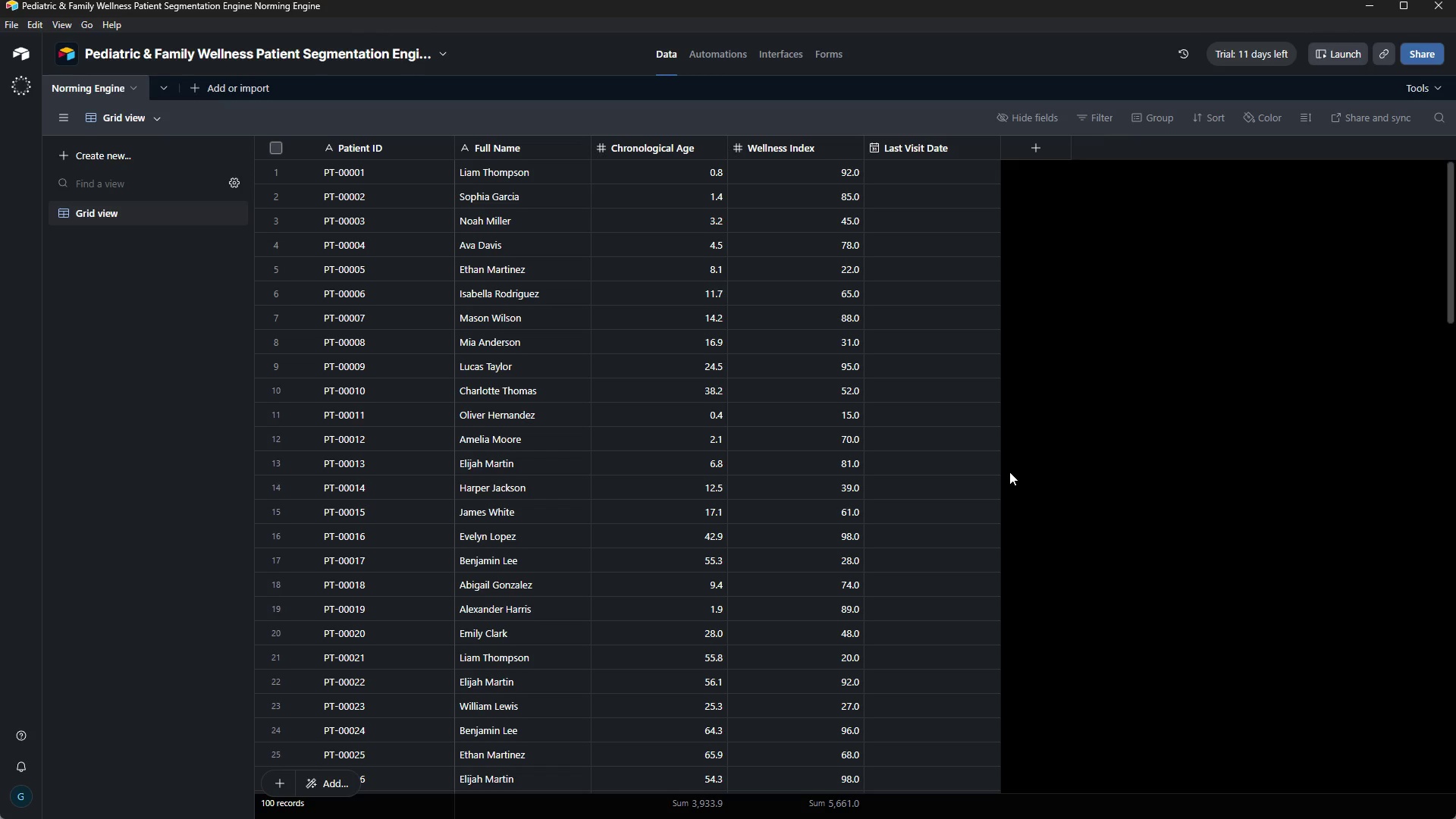 
wait(43.03)
 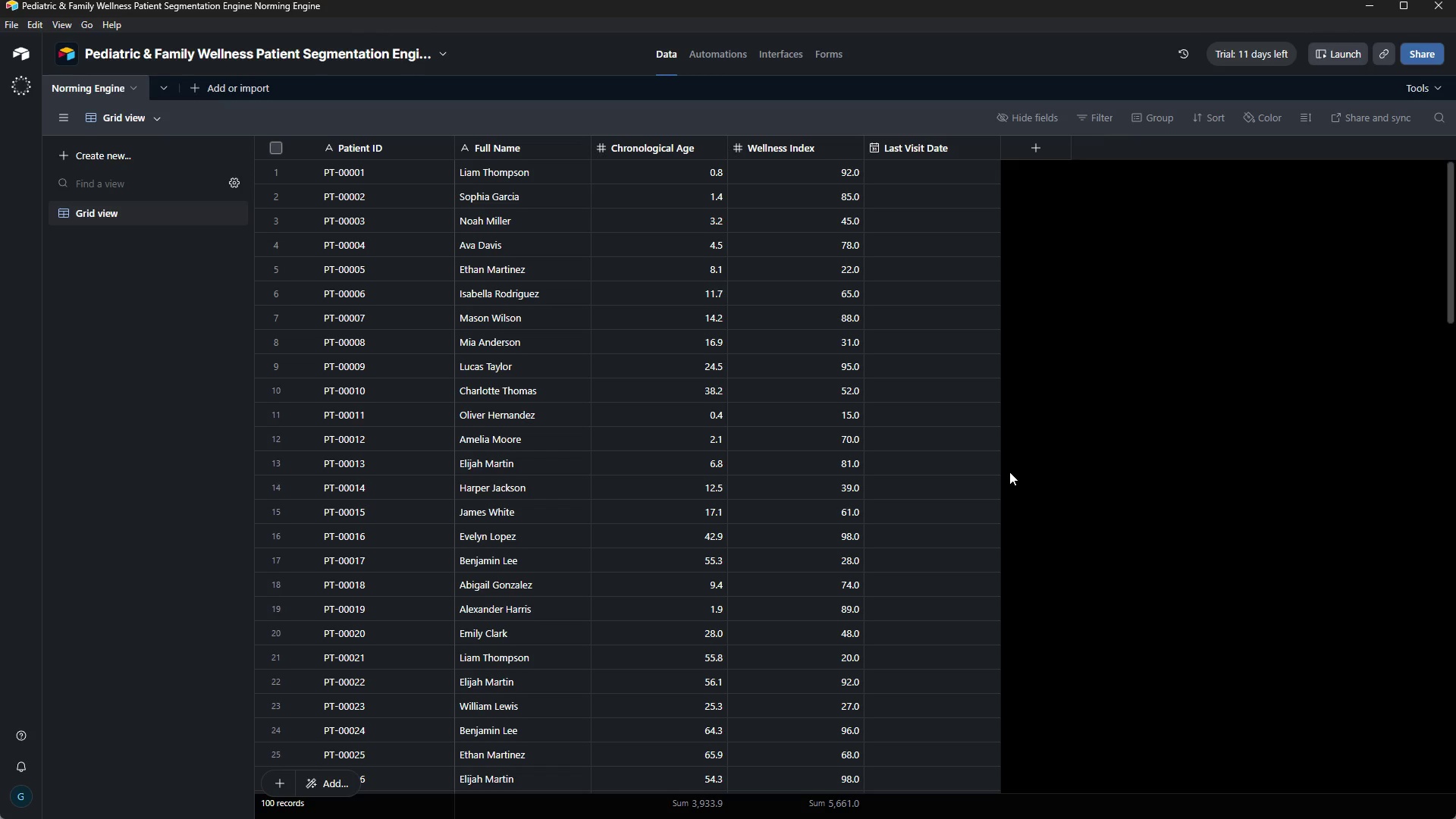 
scroll: coordinate [930, 309], scroll_direction: up, amount: 9.0
 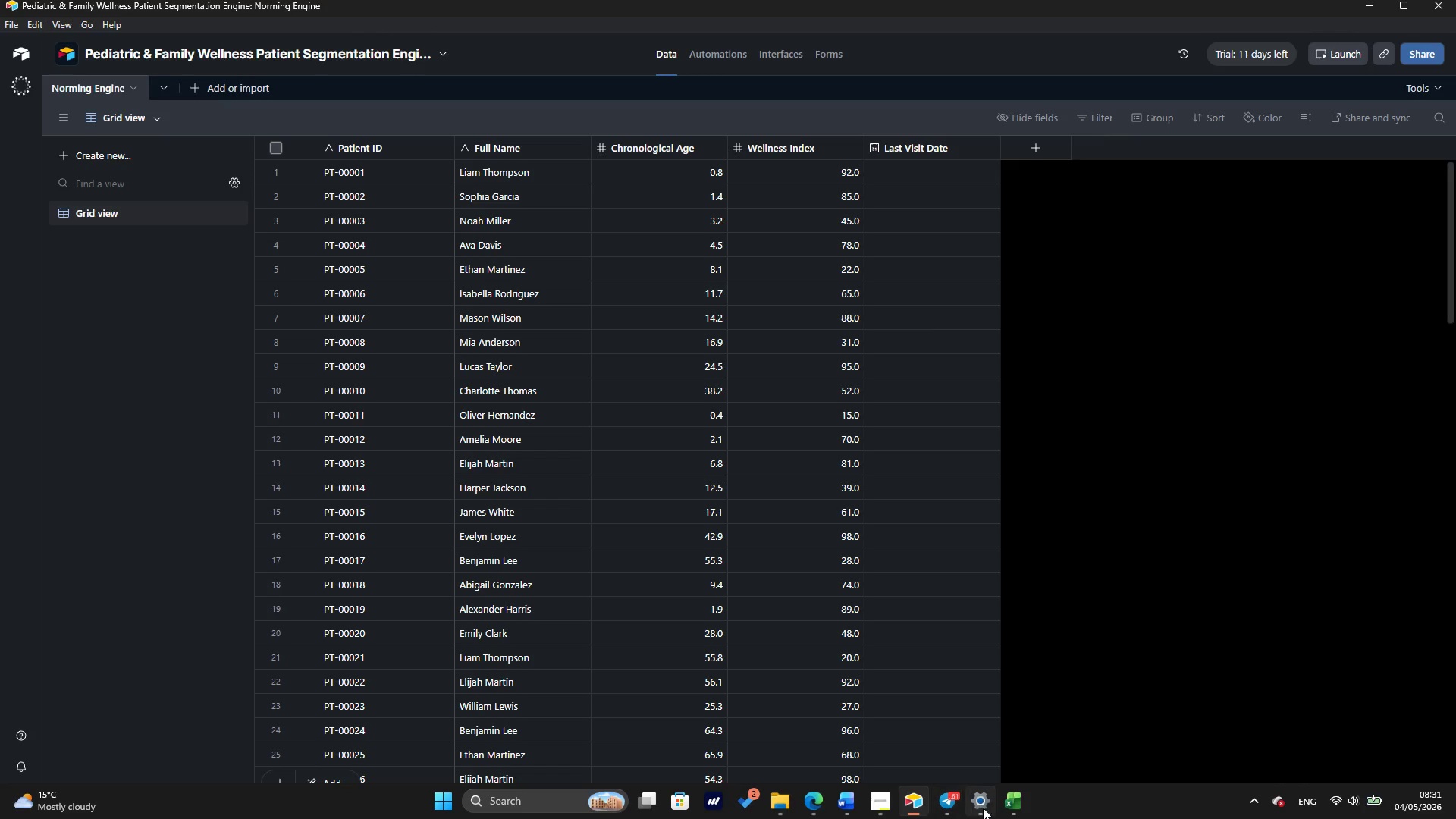 
left_click([996, 808])
 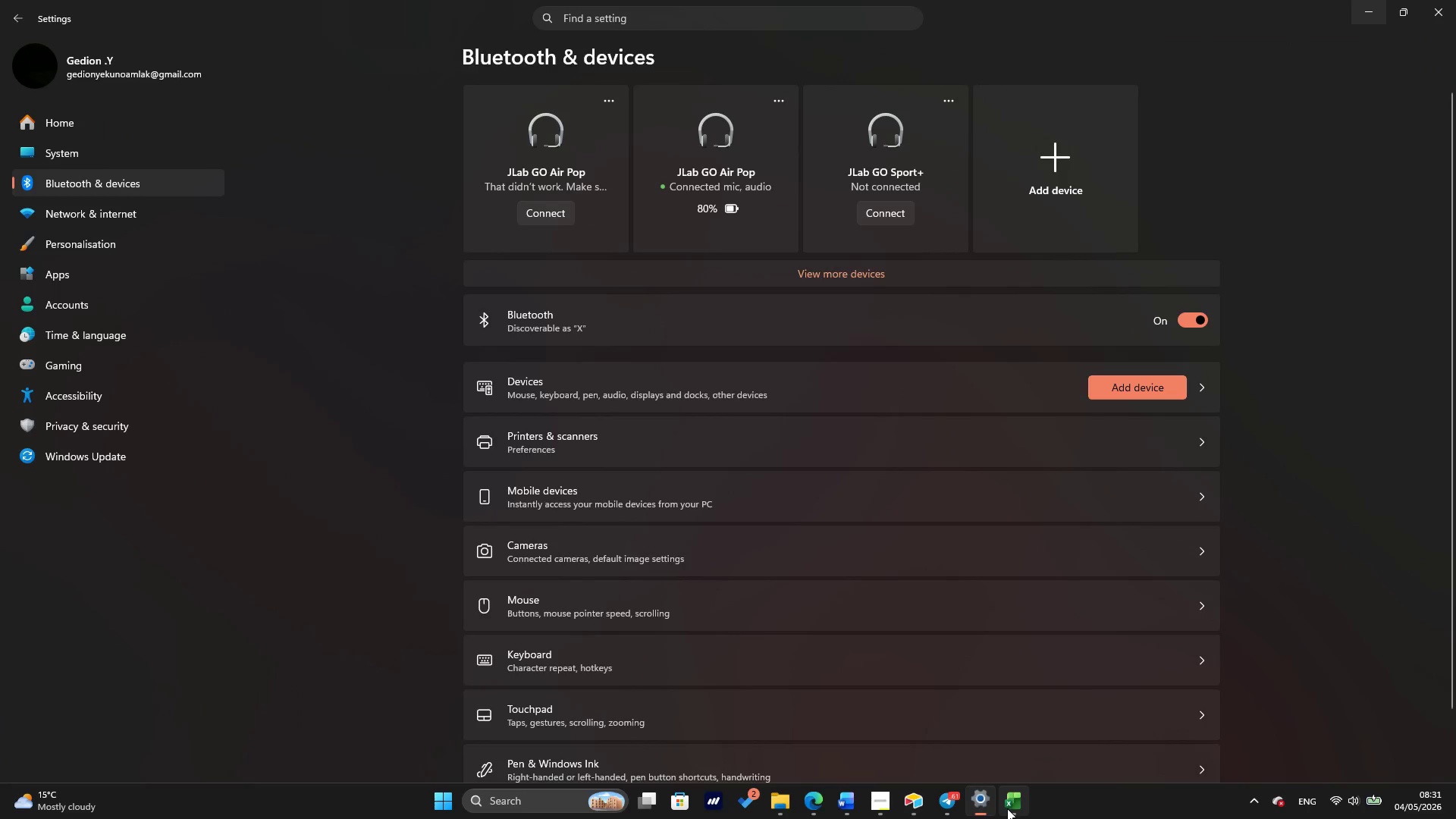 
left_click([1007, 808])
 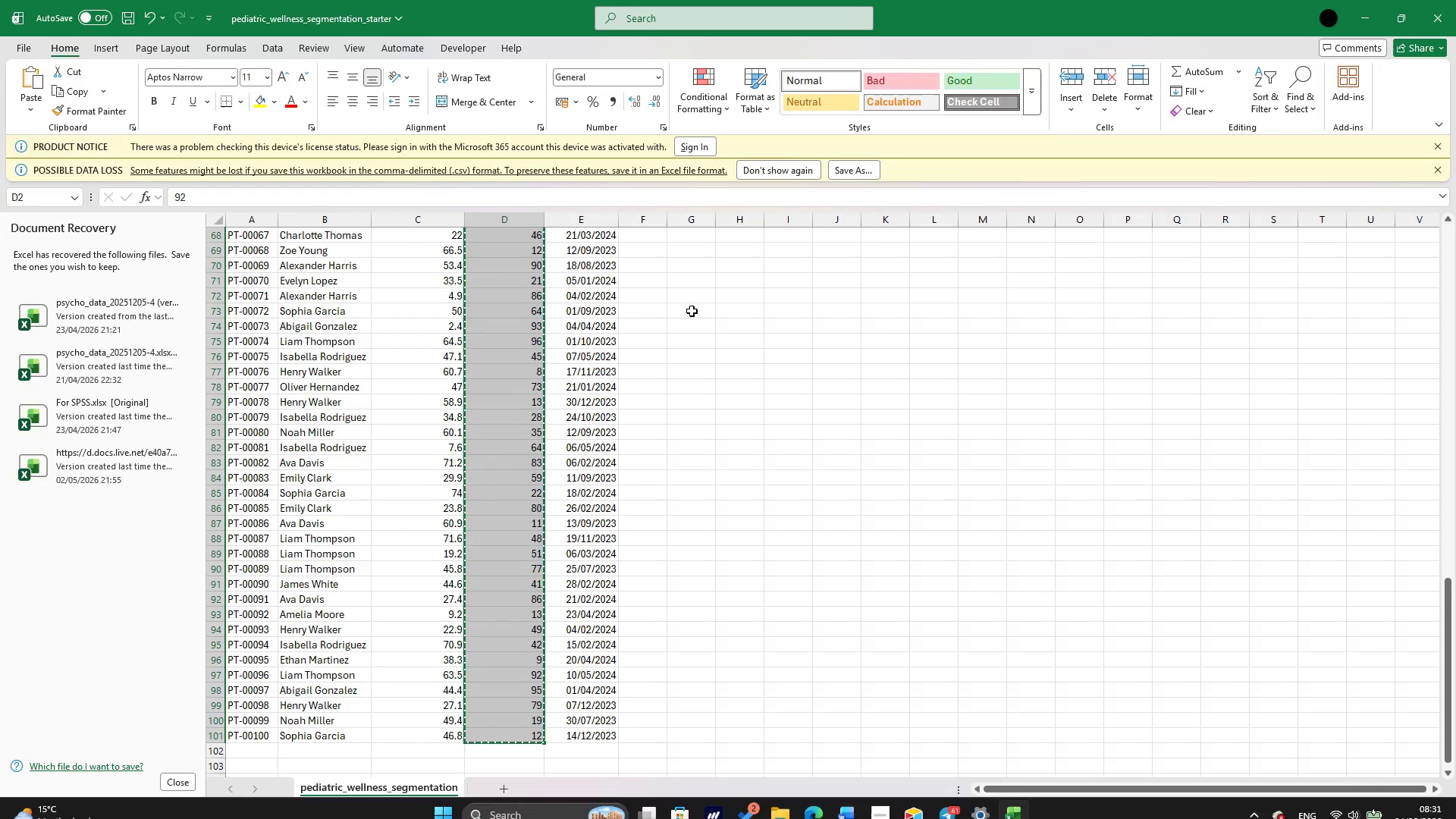 
scroll: coordinate [606, 266], scroll_direction: up, amount: 30.0
 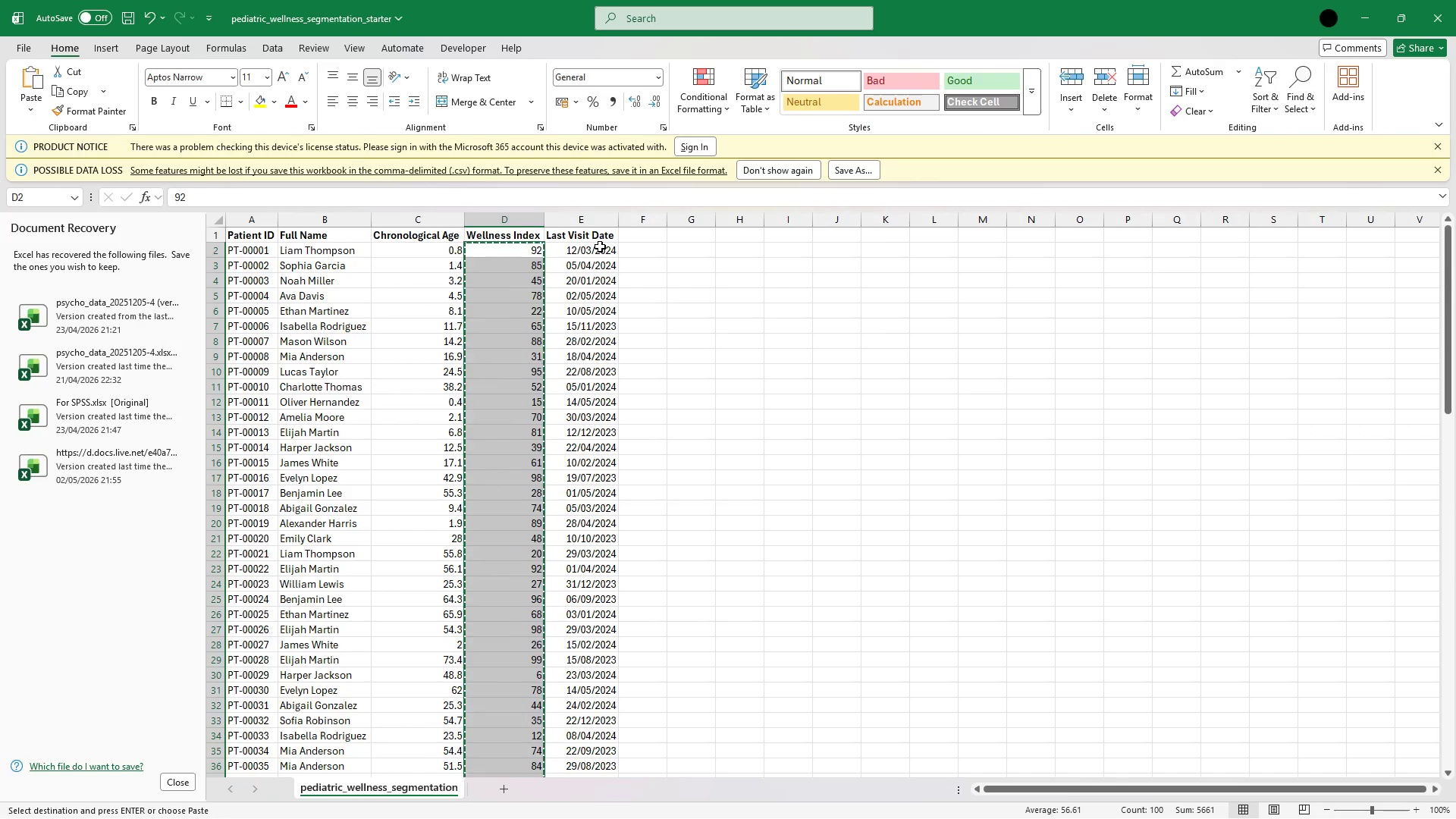 
left_click([600, 246])
 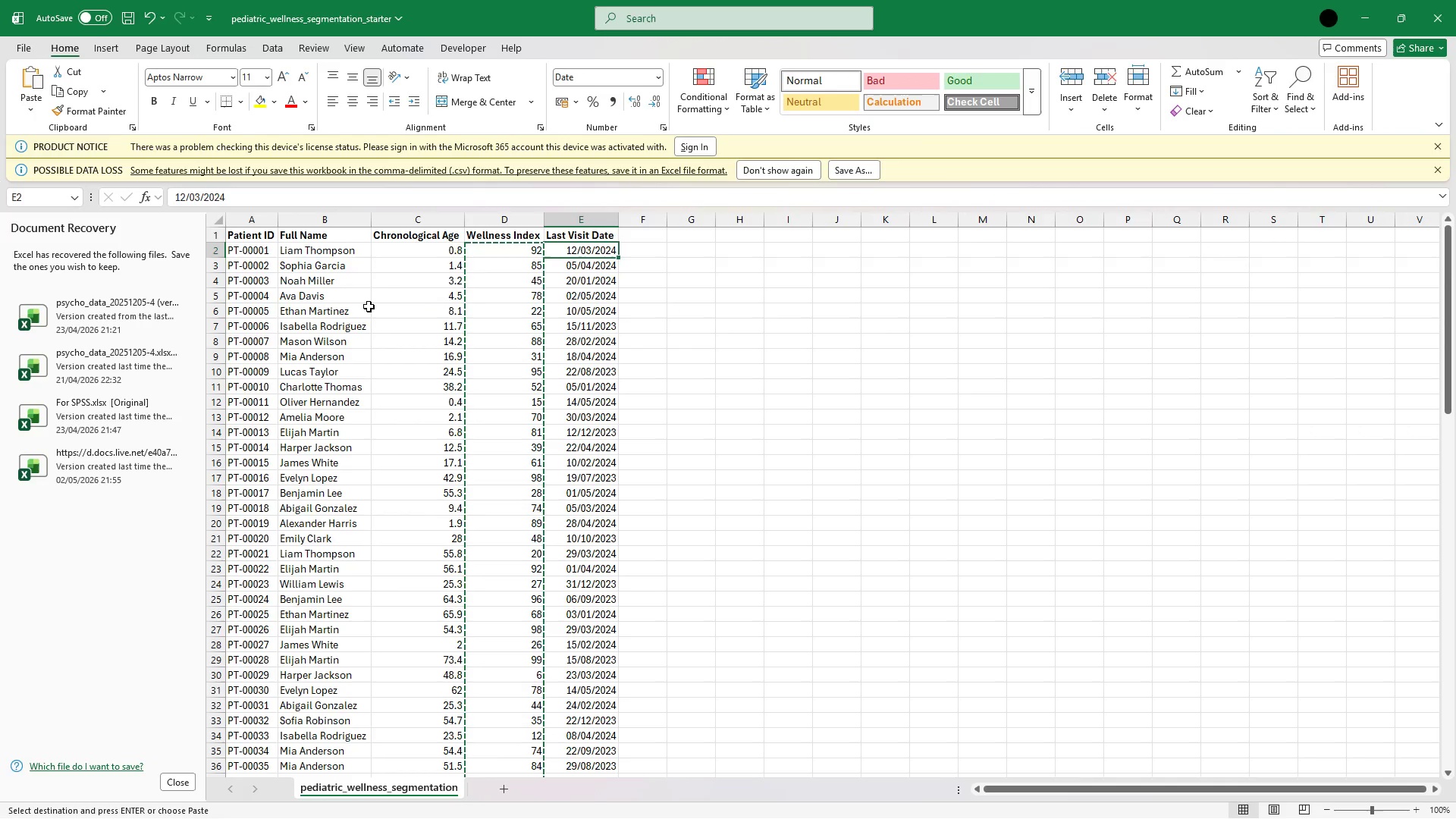 
key(Escape)
 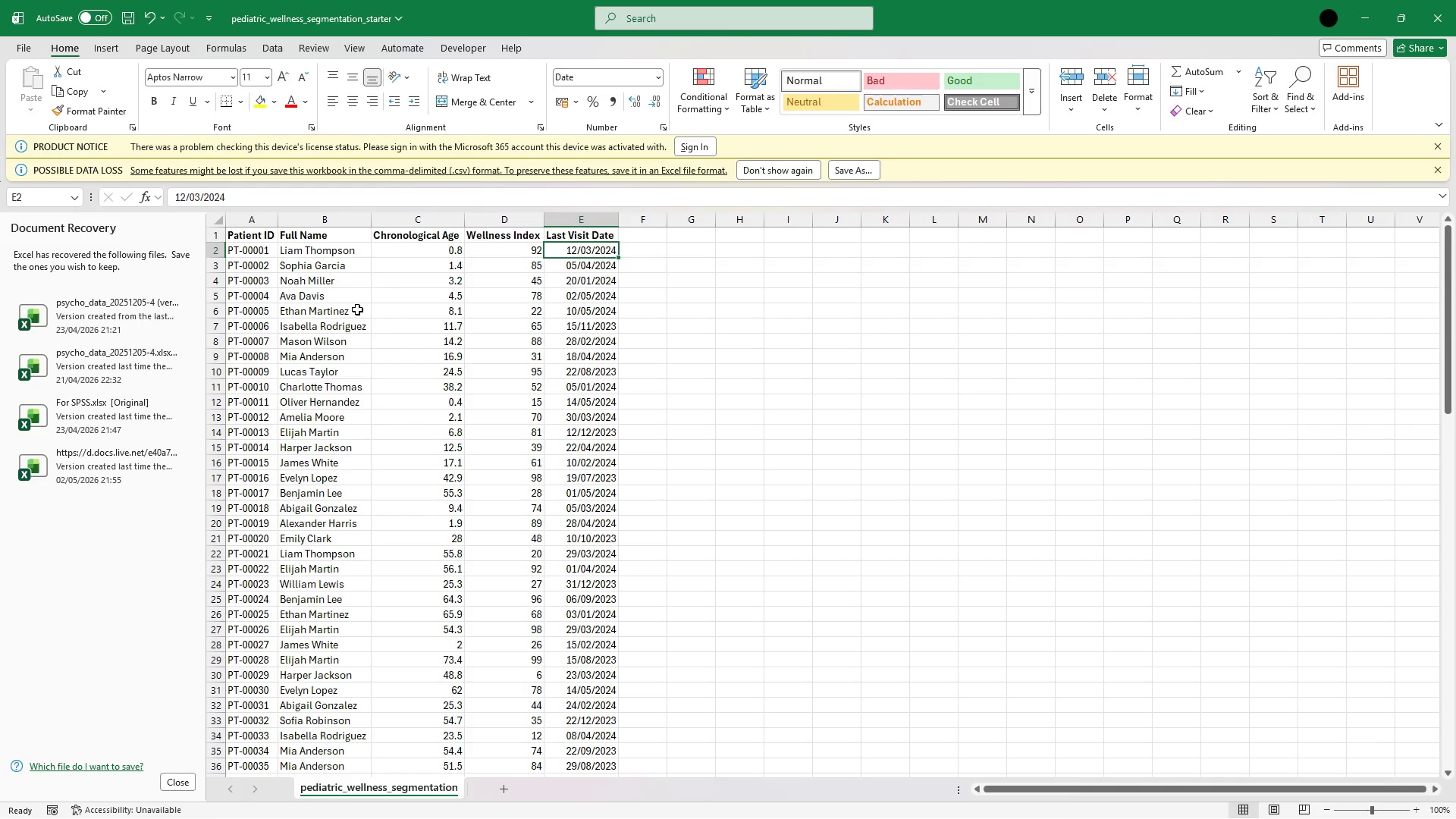 
hold_key(key=ArrowDown, duration=1.52)
 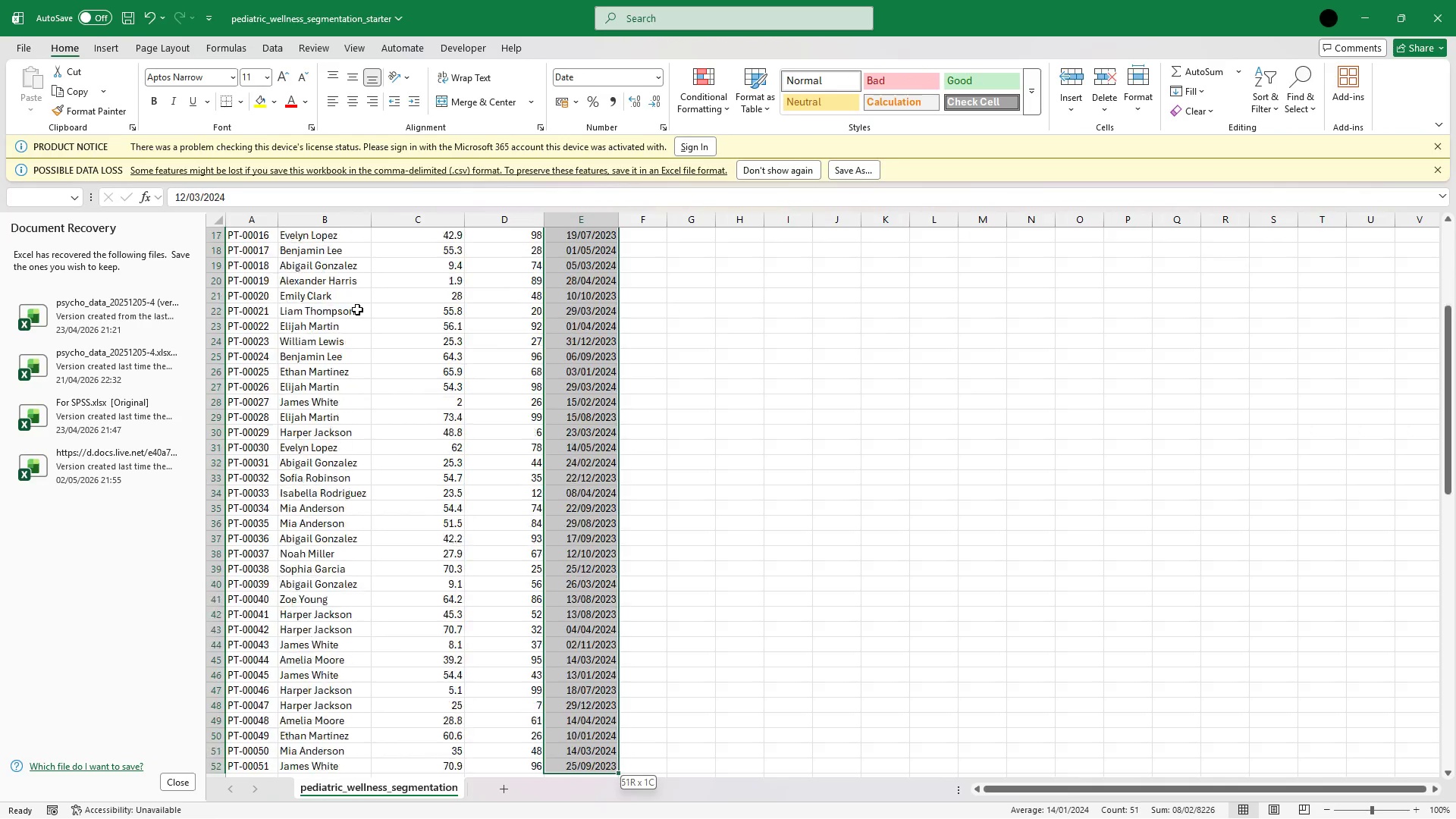 
hold_key(key=ArrowDown, duration=1.03)
 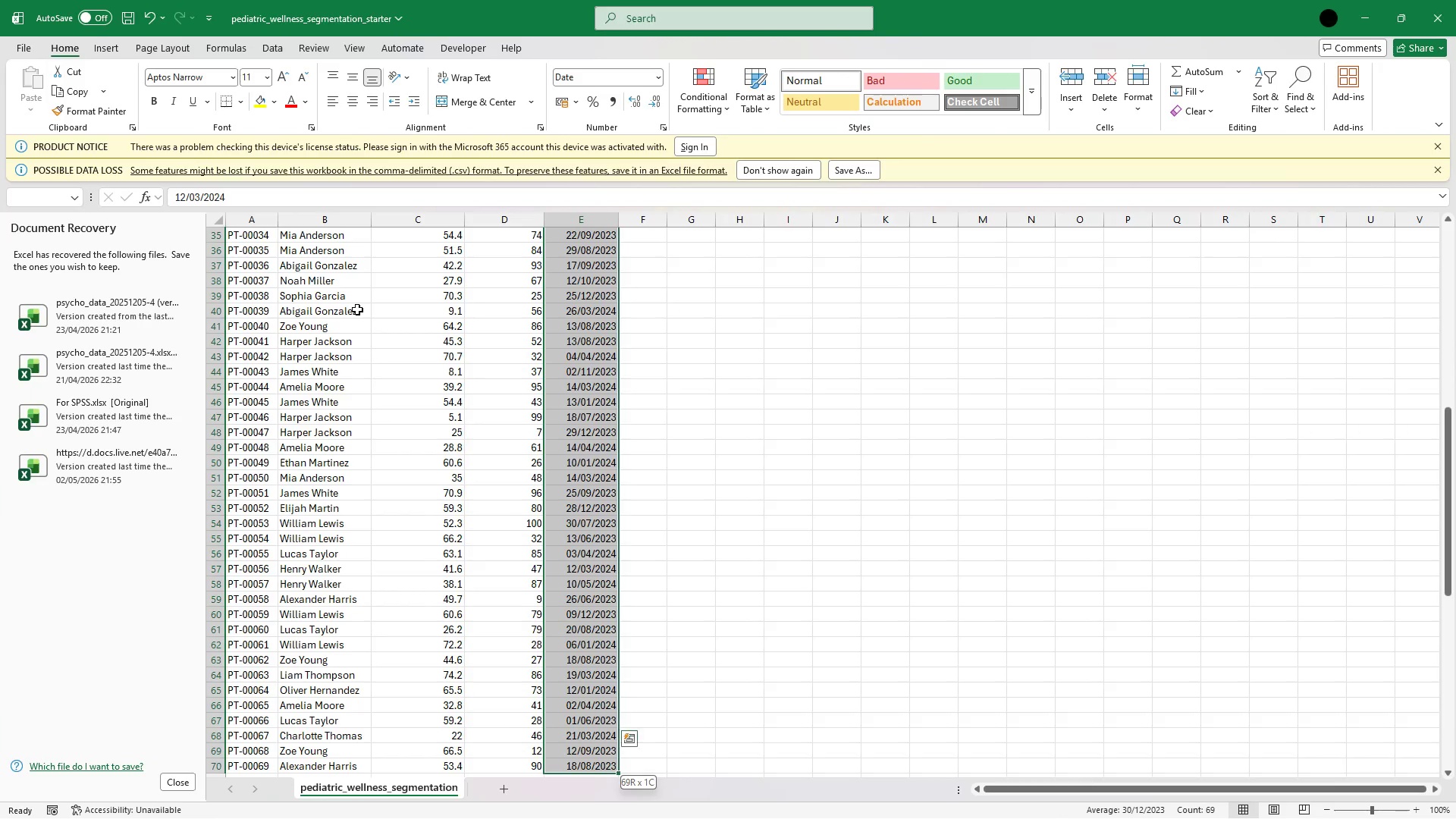 
key(Shift+ArrowDown)
 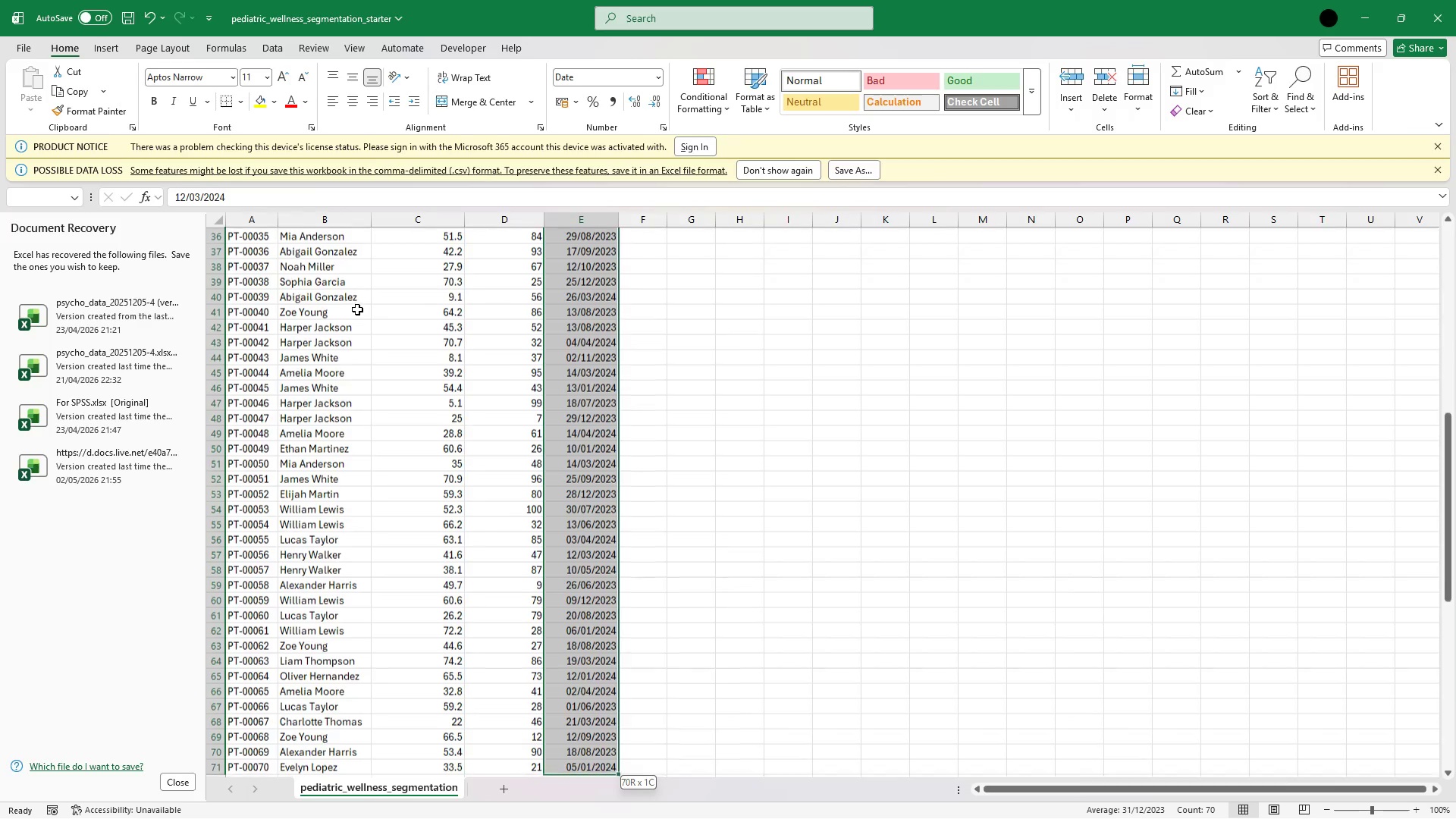 
key(Shift+ArrowDown)
 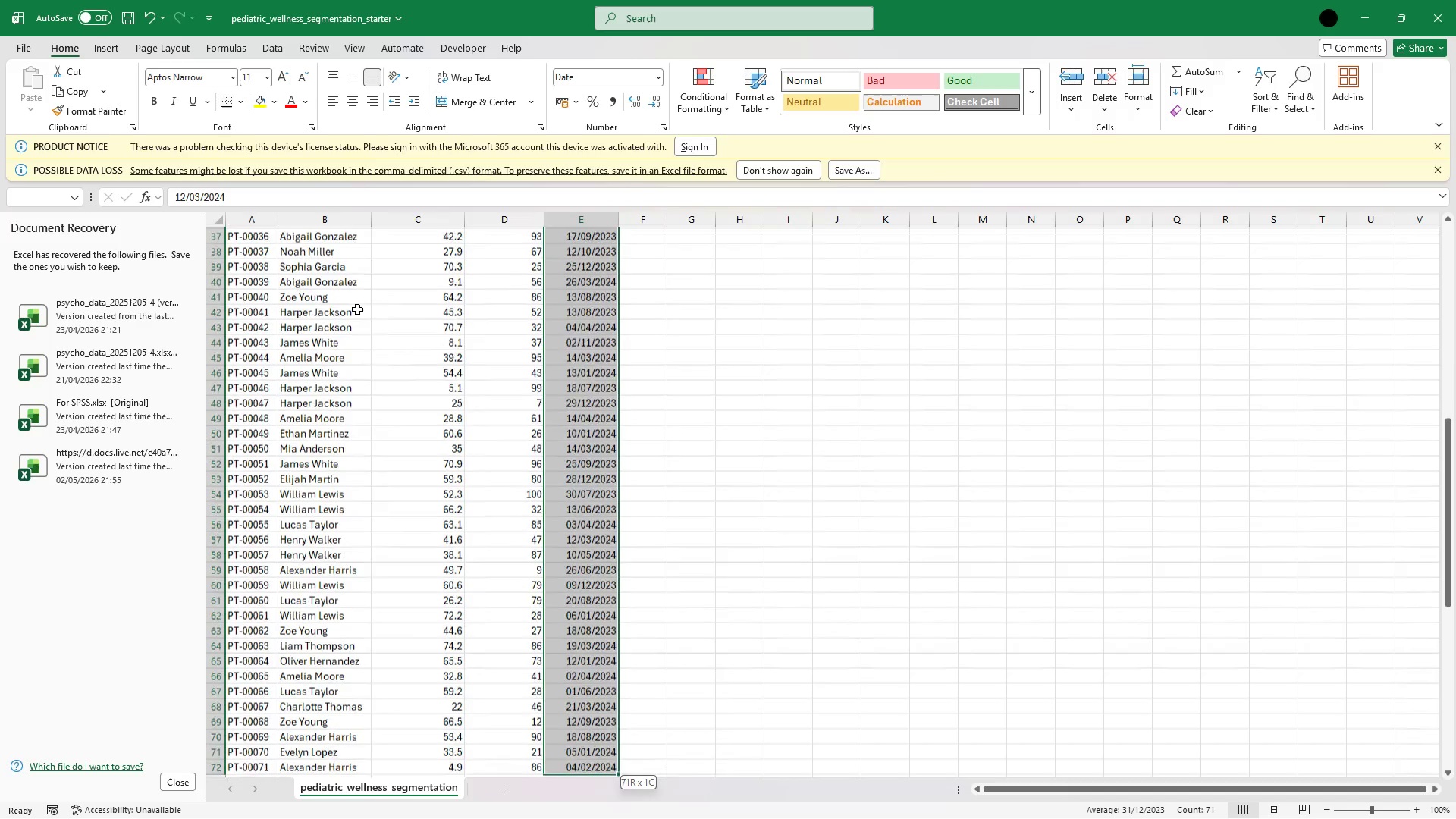 
key(Shift+ArrowDown)
 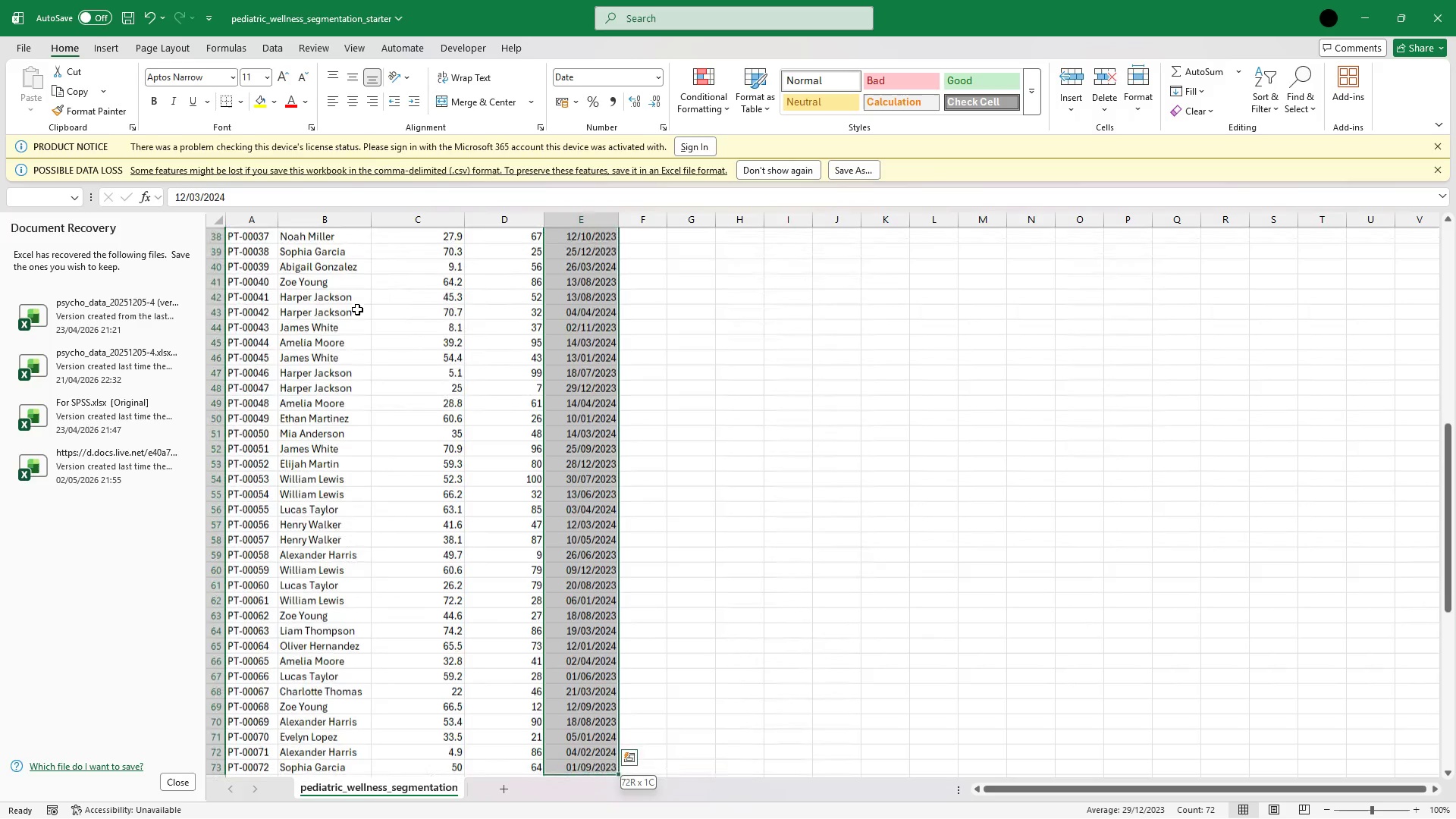 
key(Shift+ArrowDown)
 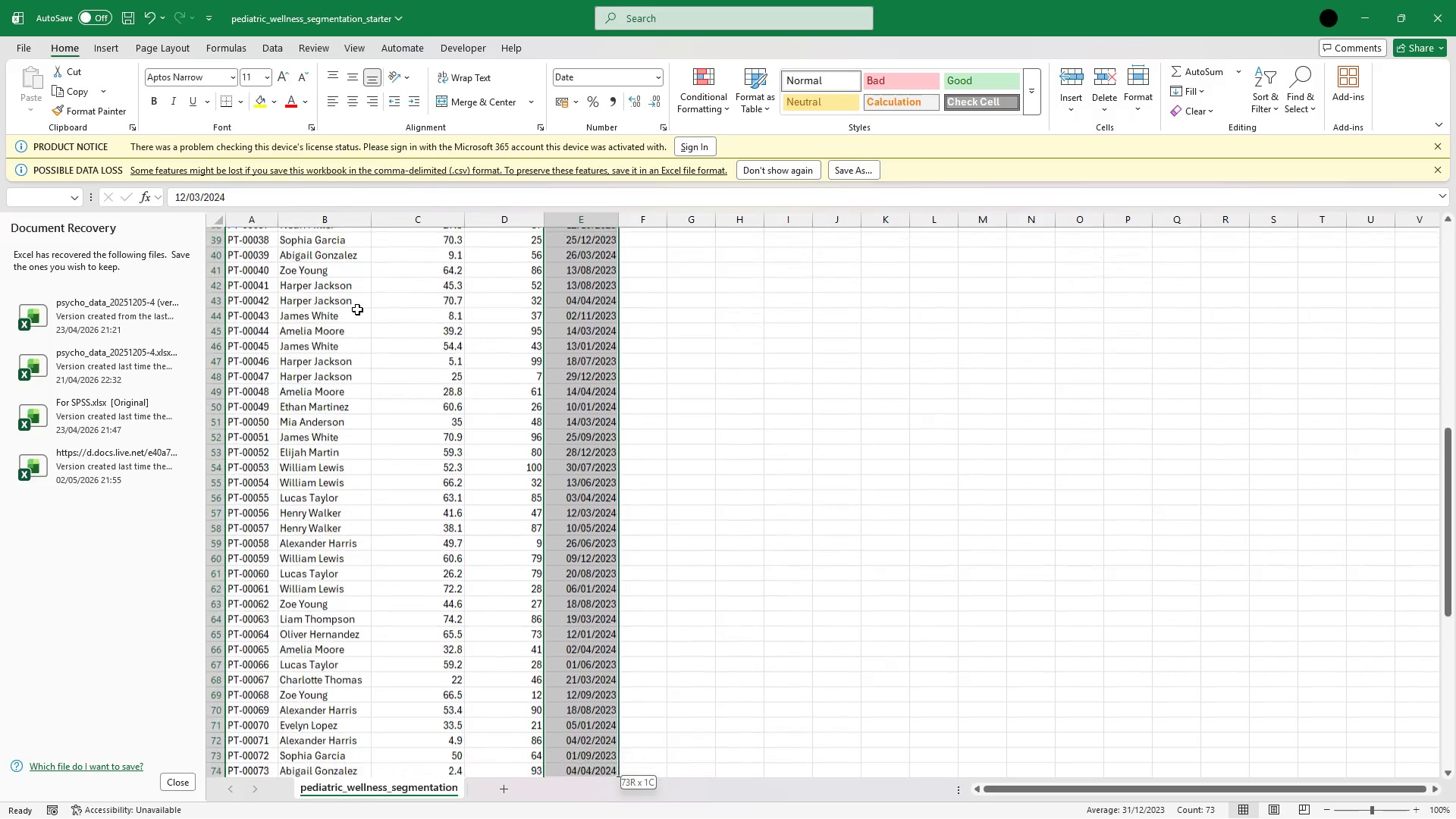 
key(Shift+ArrowDown)
 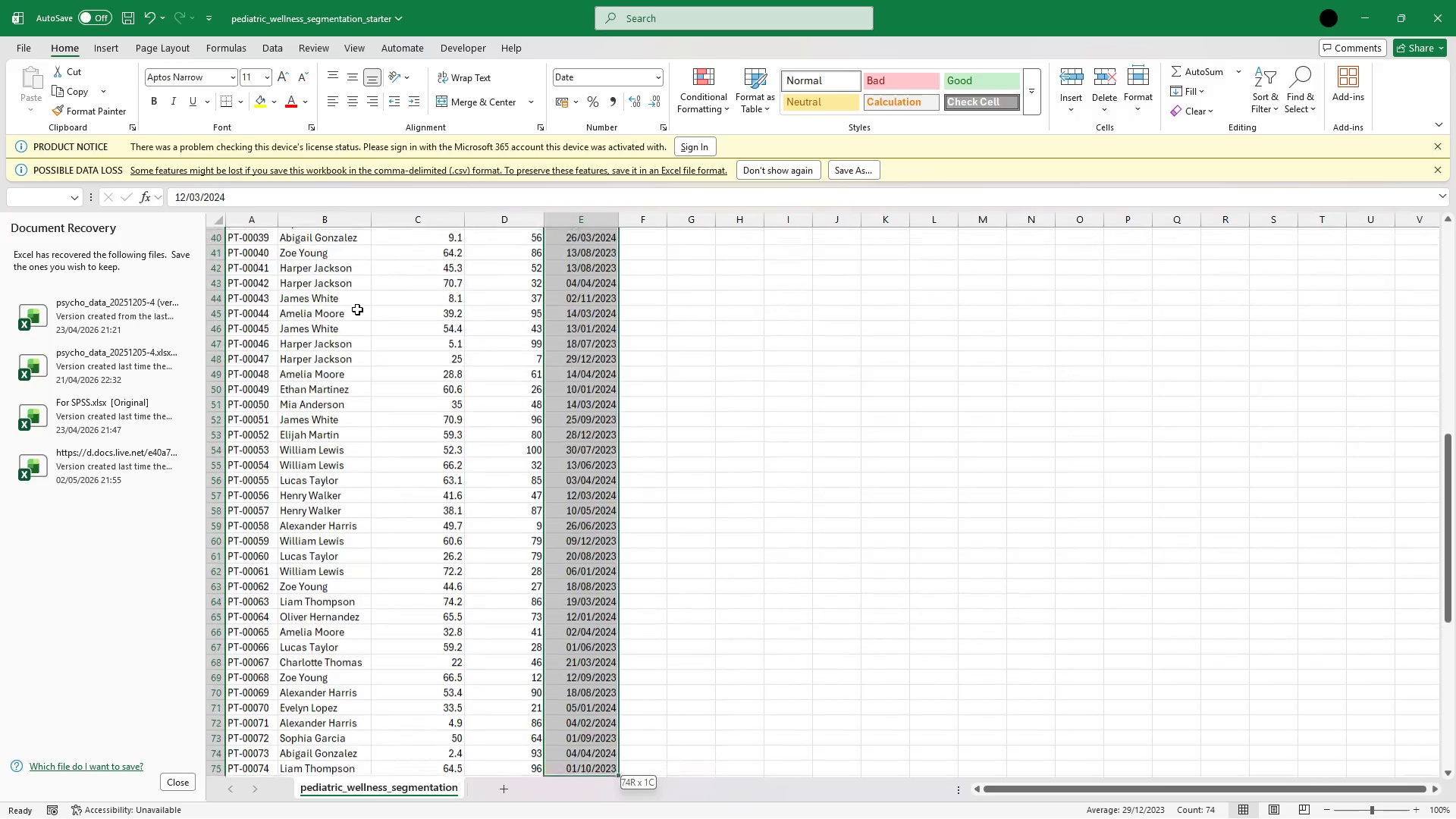 
key(Shift+ArrowDown)
 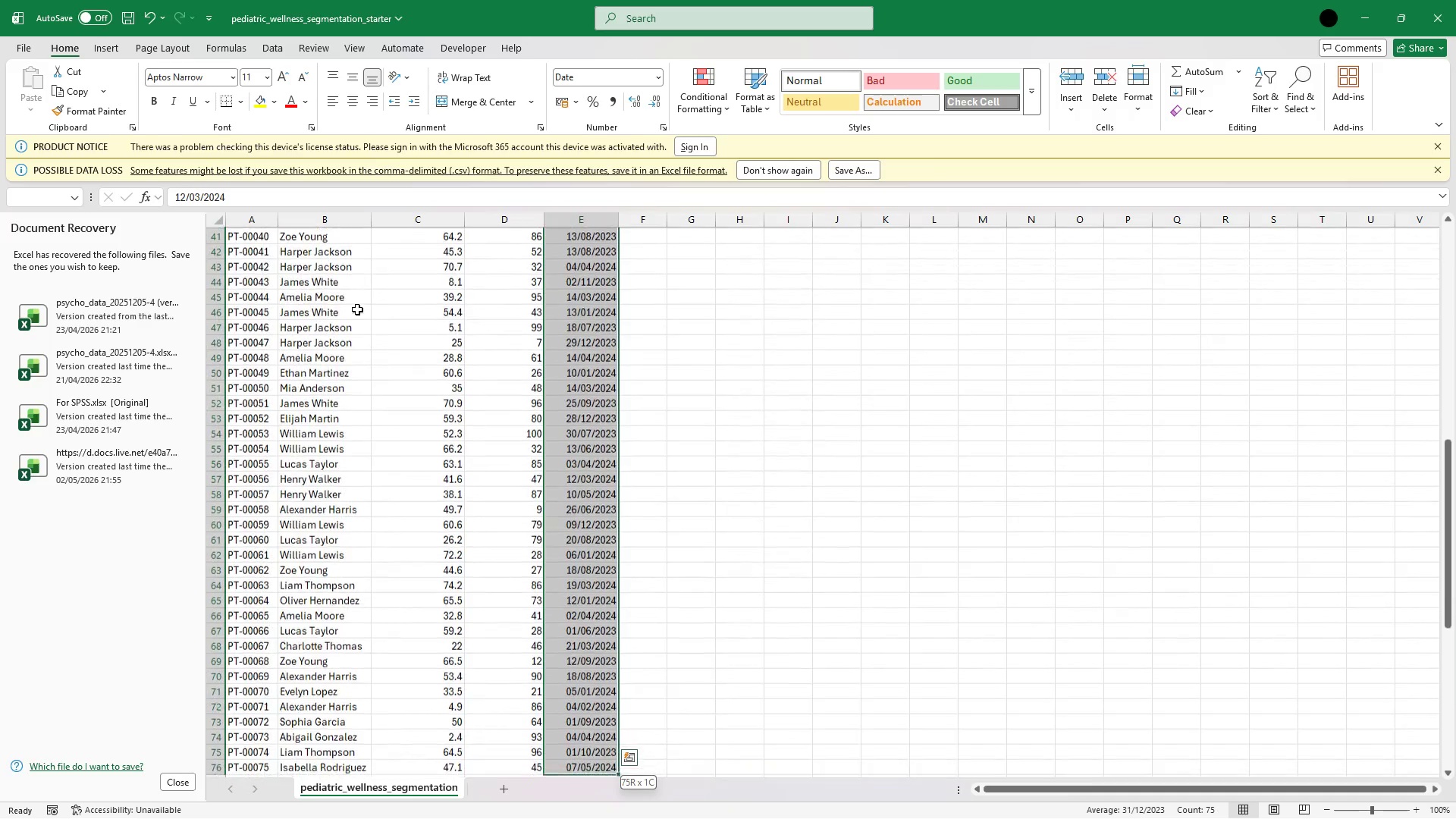 
key(Shift+ArrowDown)
 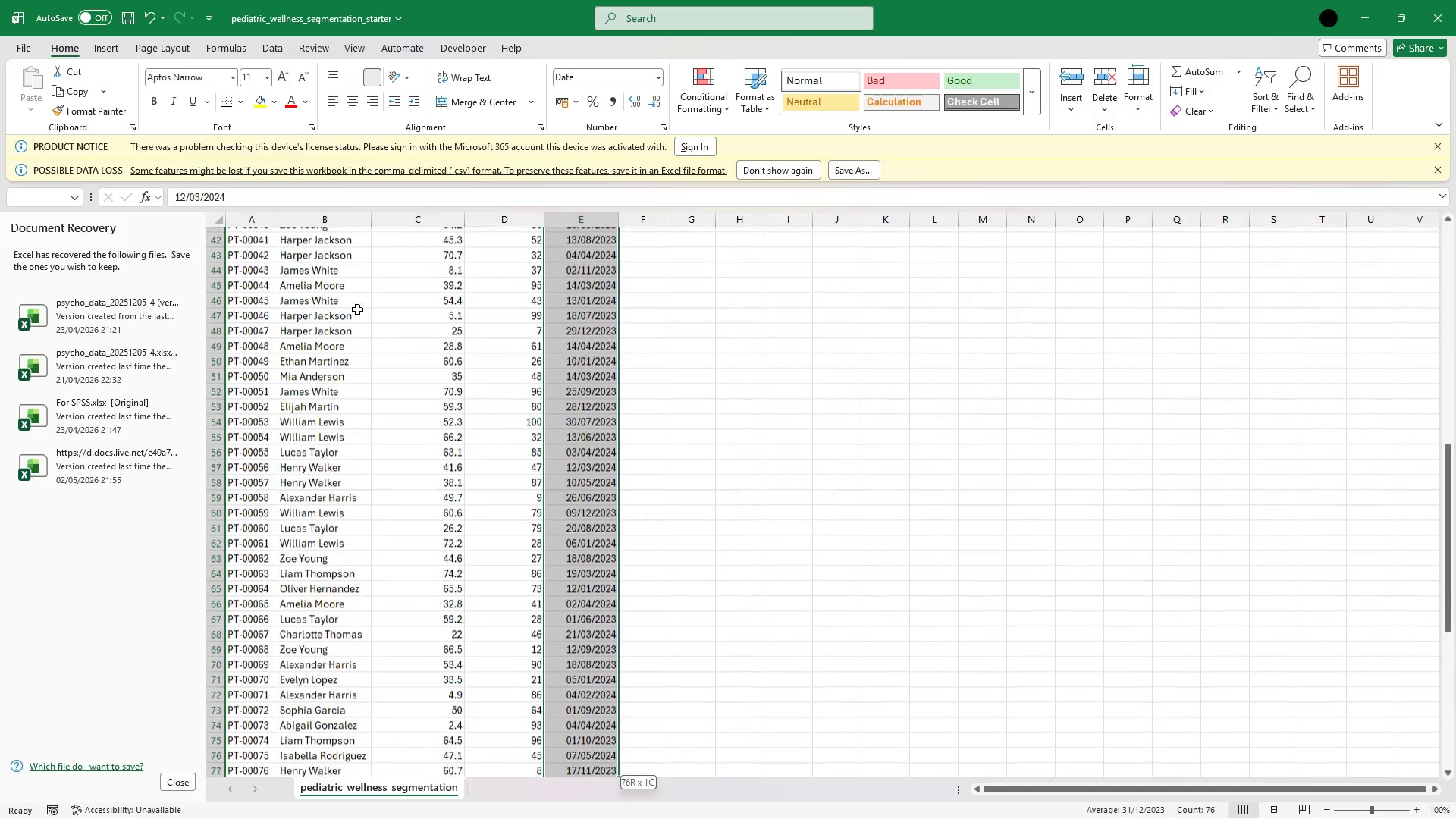 
key(Shift+ArrowDown)
 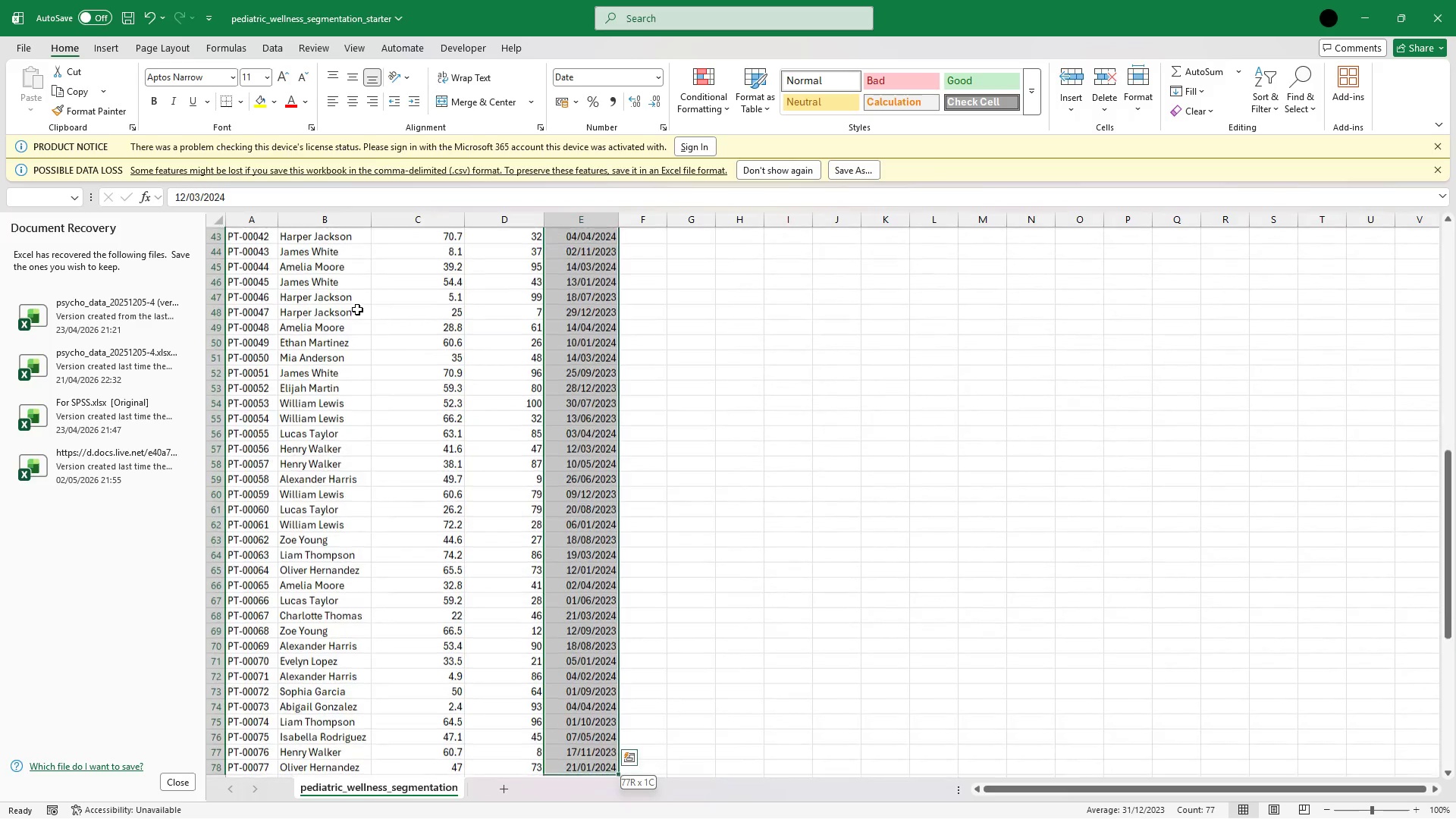 
key(Shift+ArrowDown)
 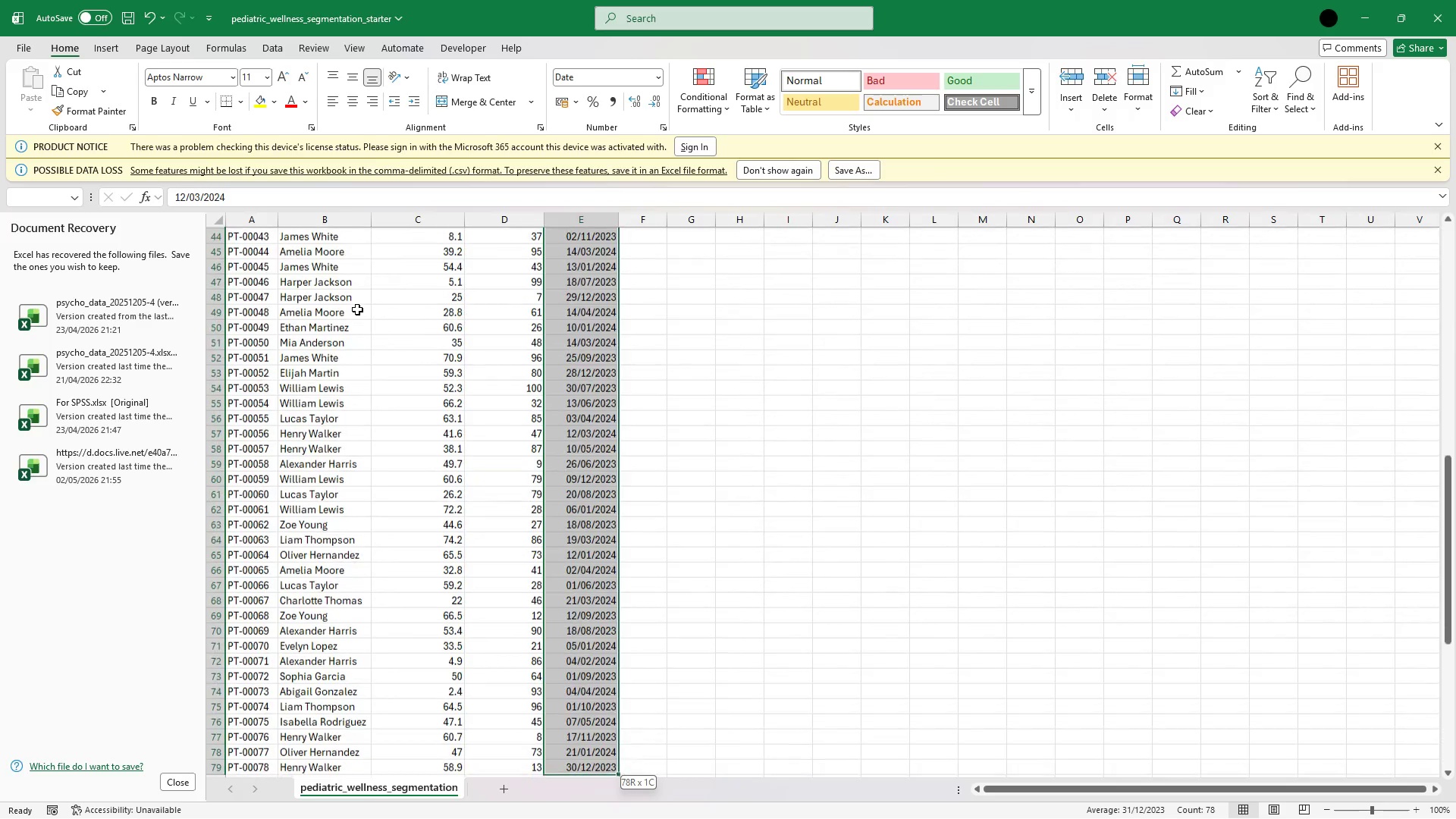 
key(Shift+ArrowDown)
 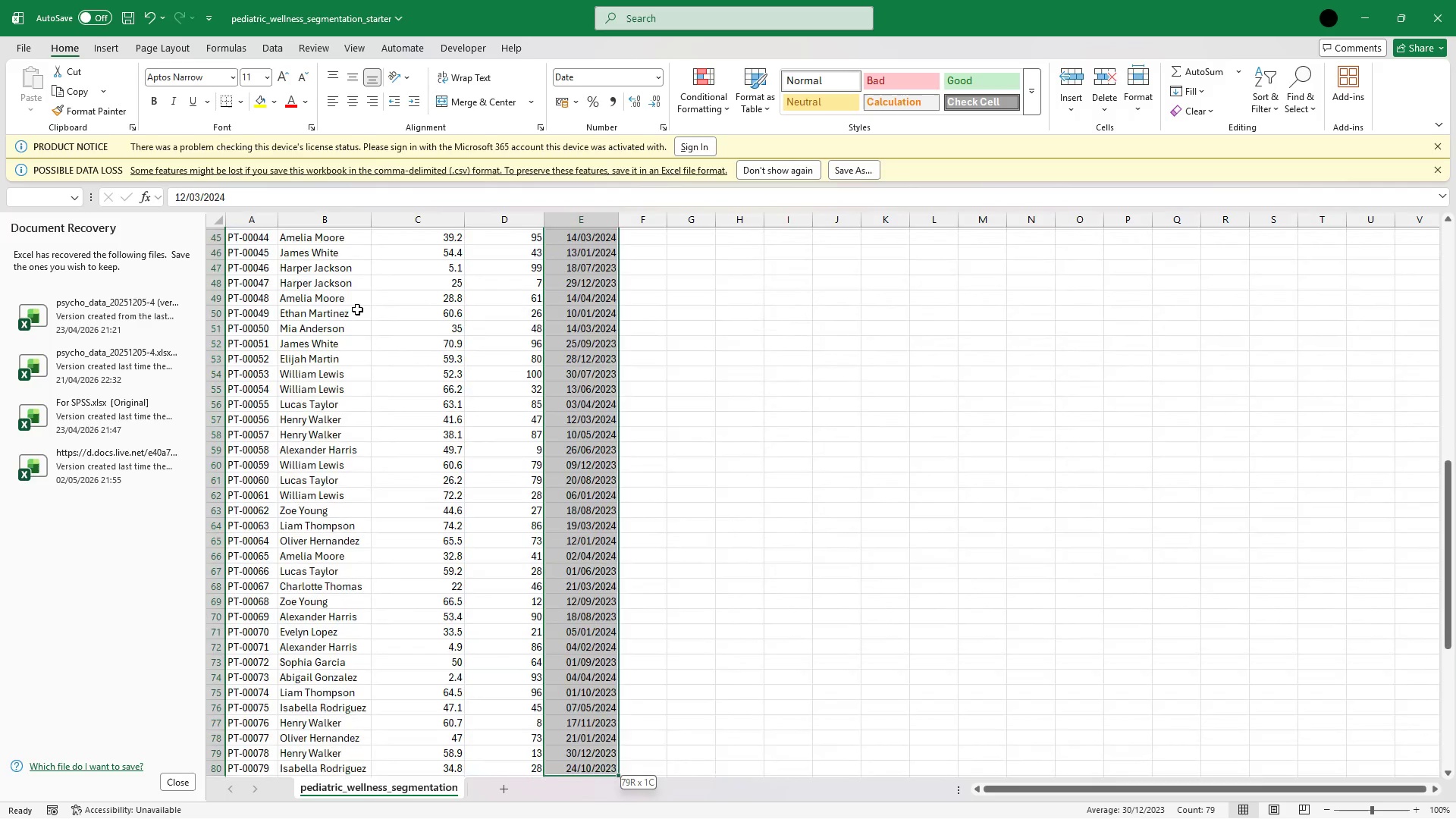 
key(Shift+ArrowDown)
 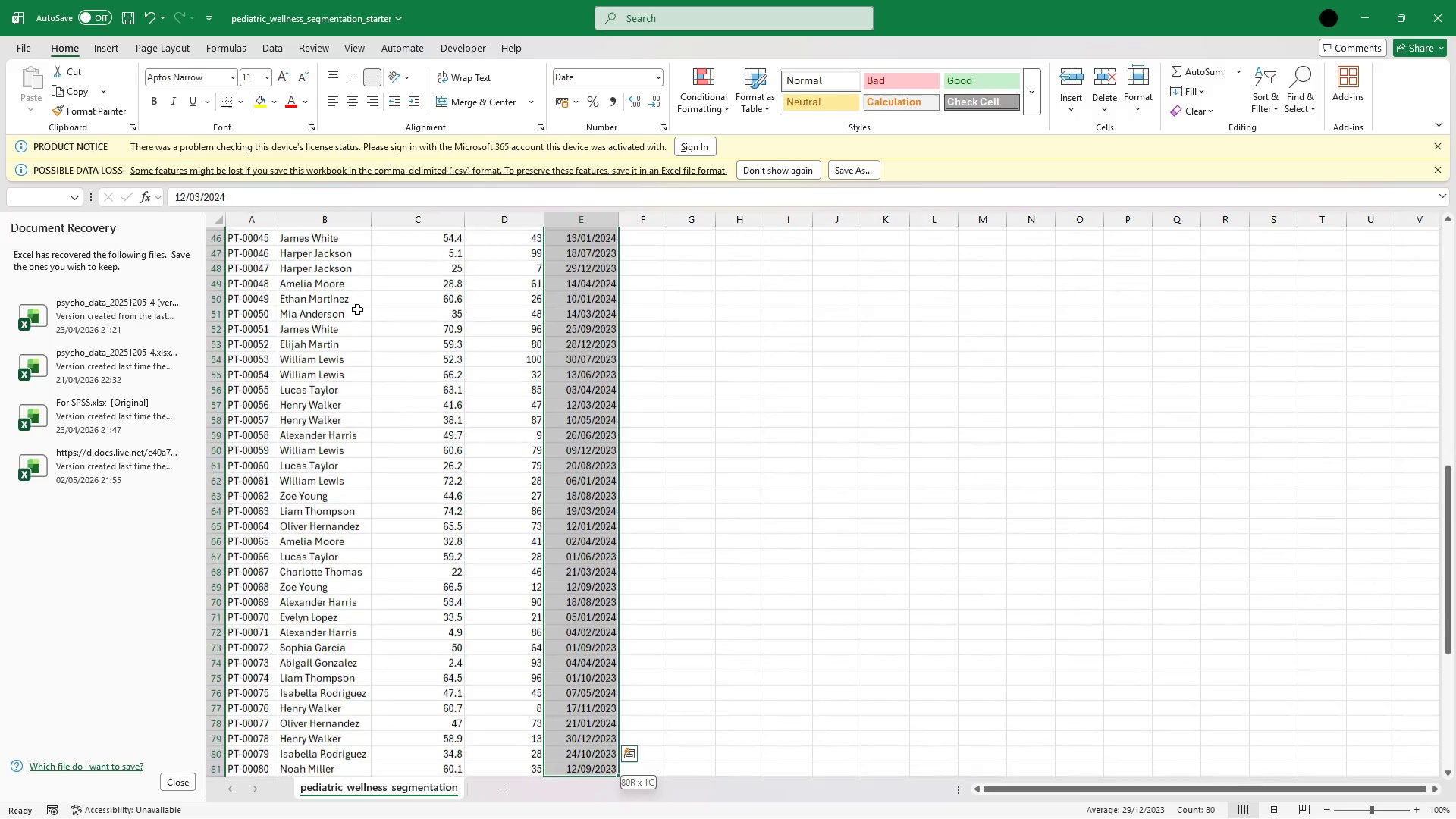 
key(Shift+ArrowDown)
 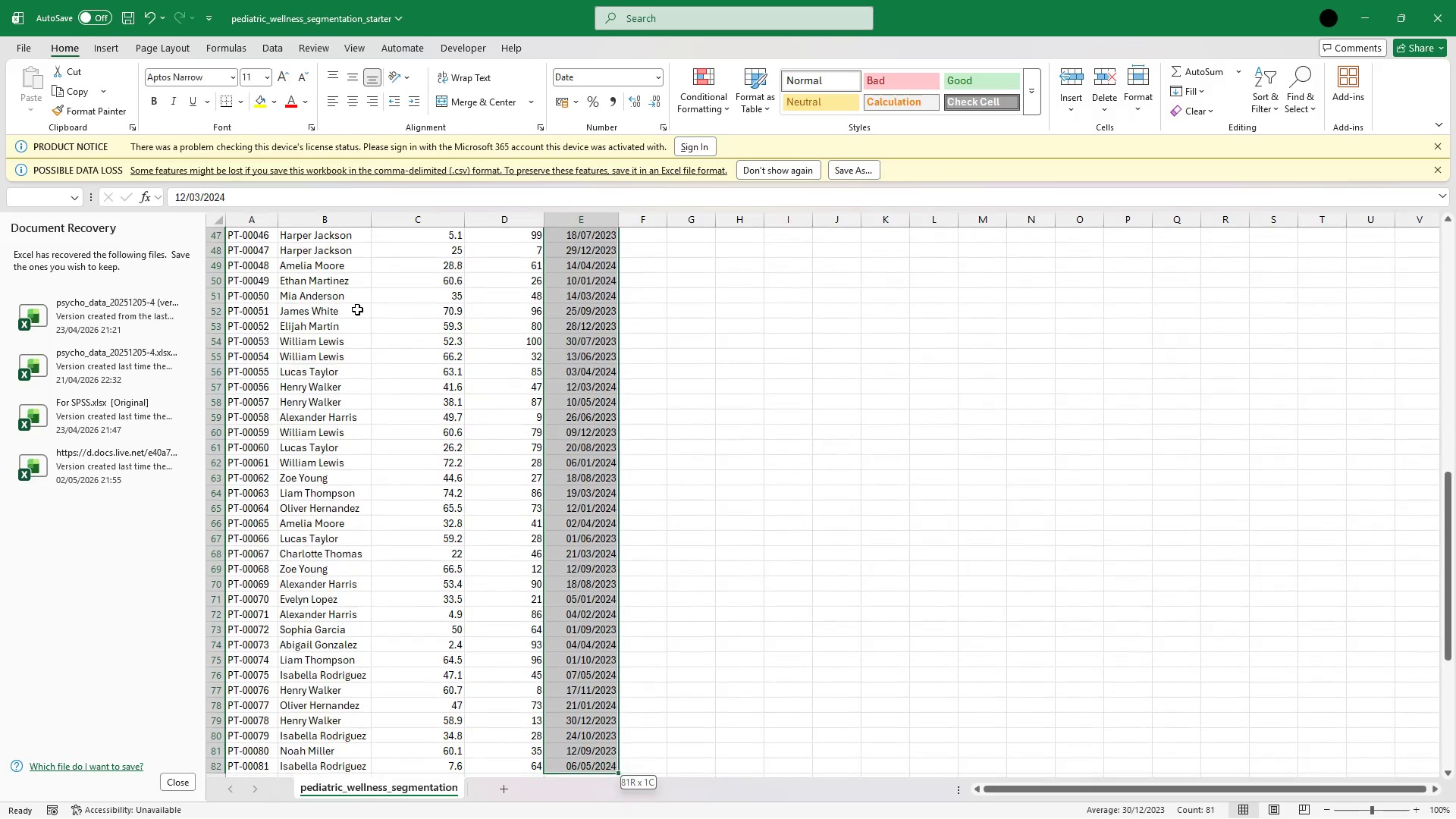 
key(Shift+ArrowDown)
 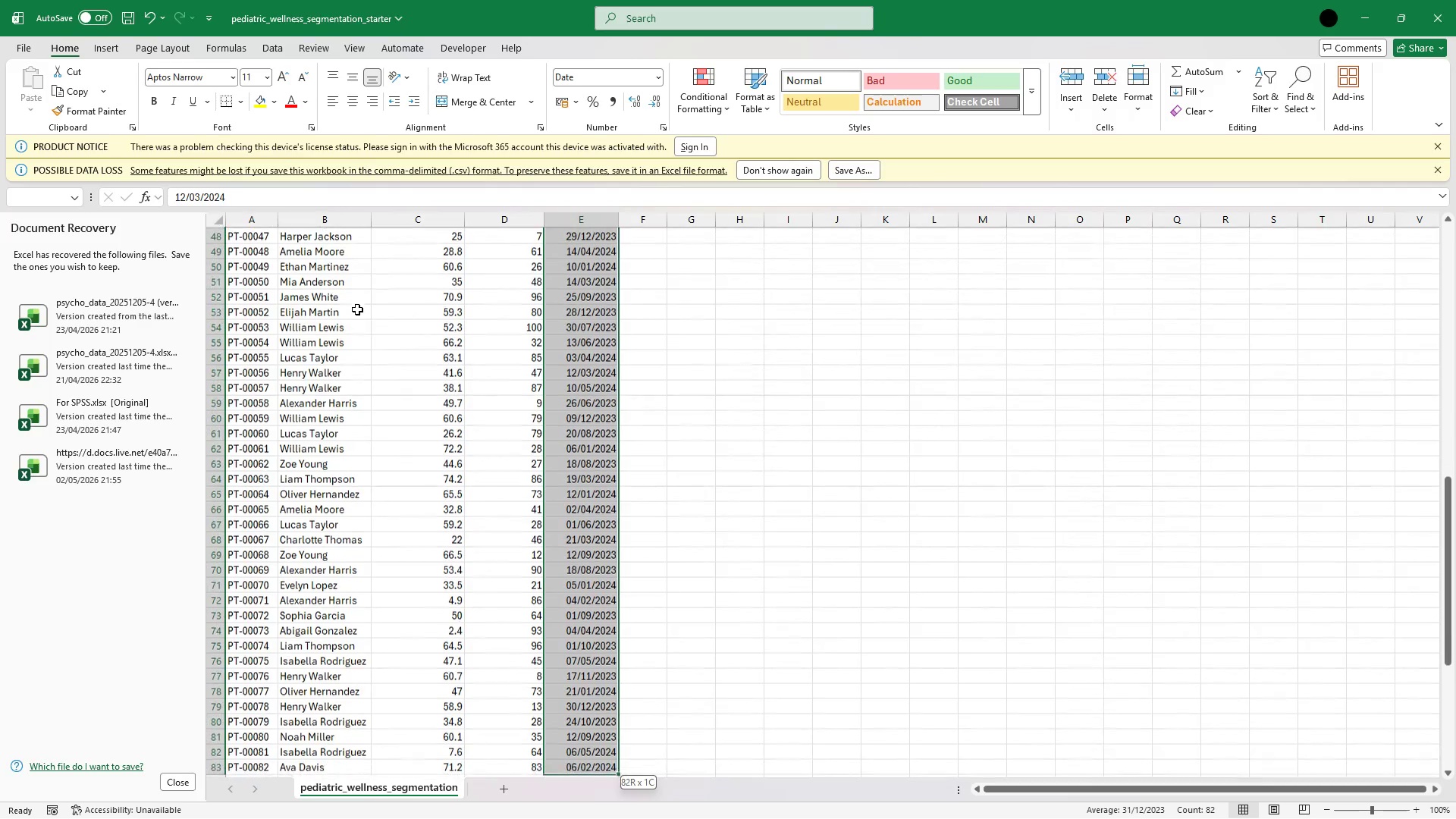 
key(Shift+ArrowDown)
 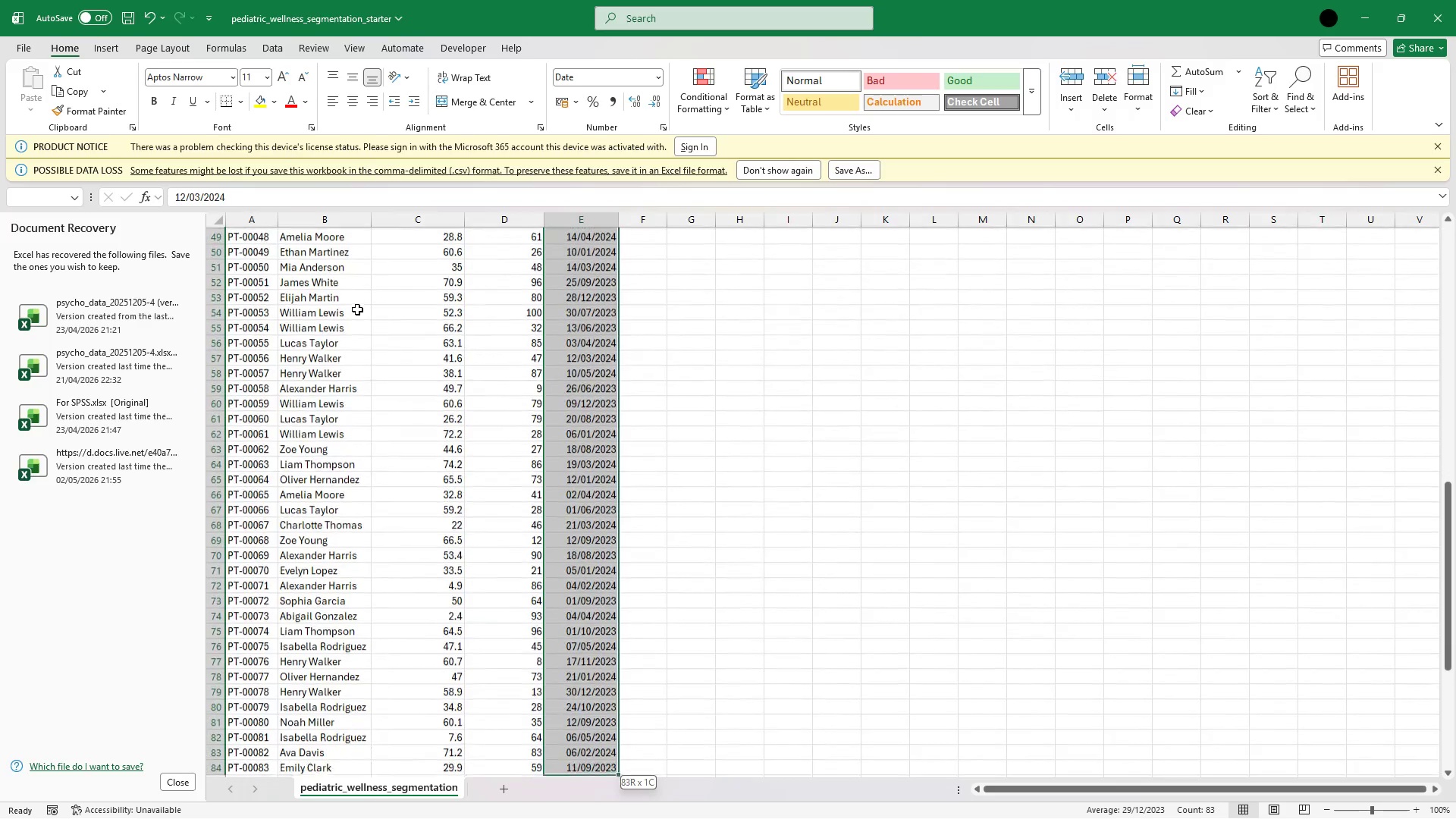 
key(Shift+ArrowDown)
 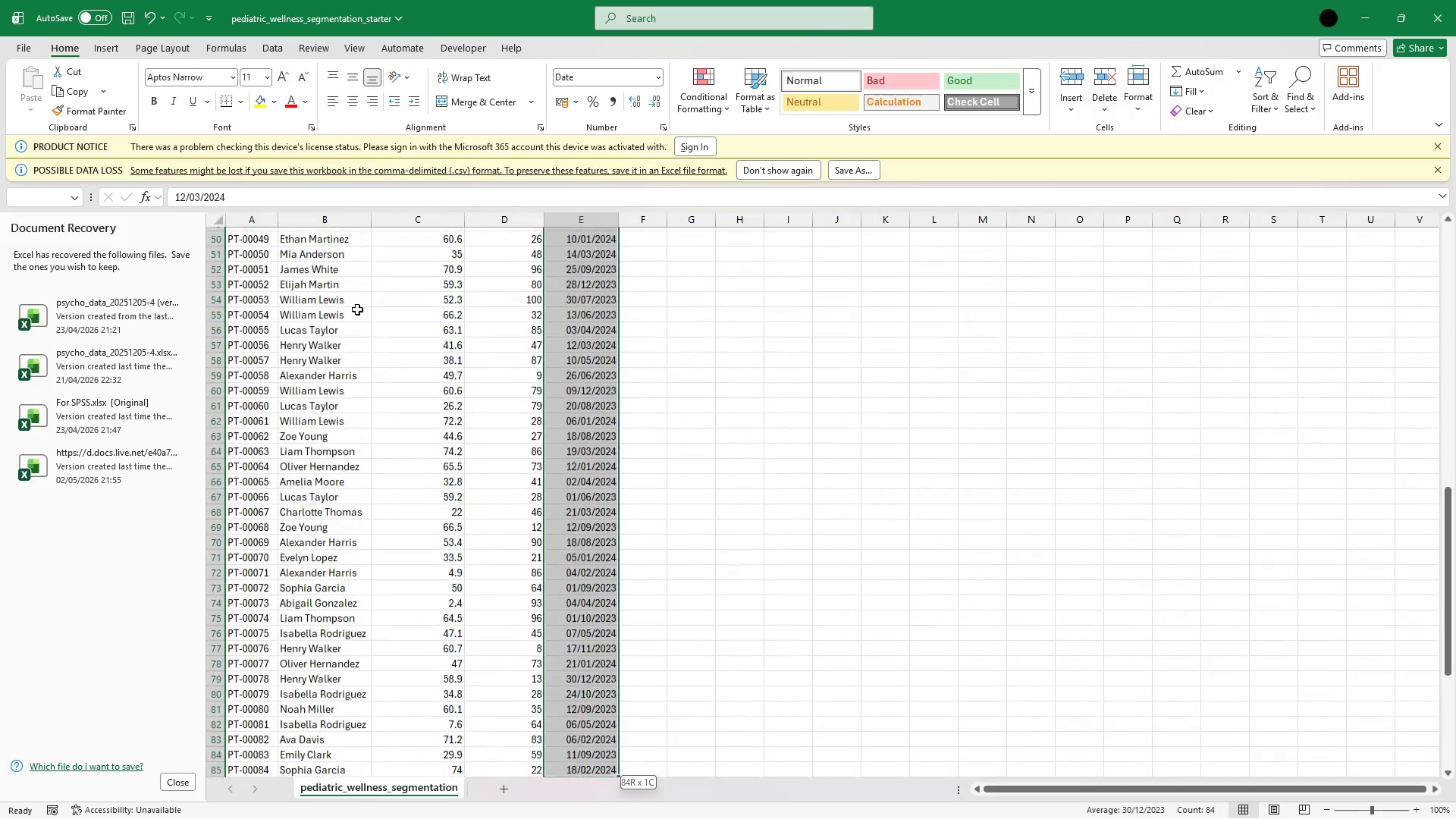 
key(Shift+ArrowDown)
 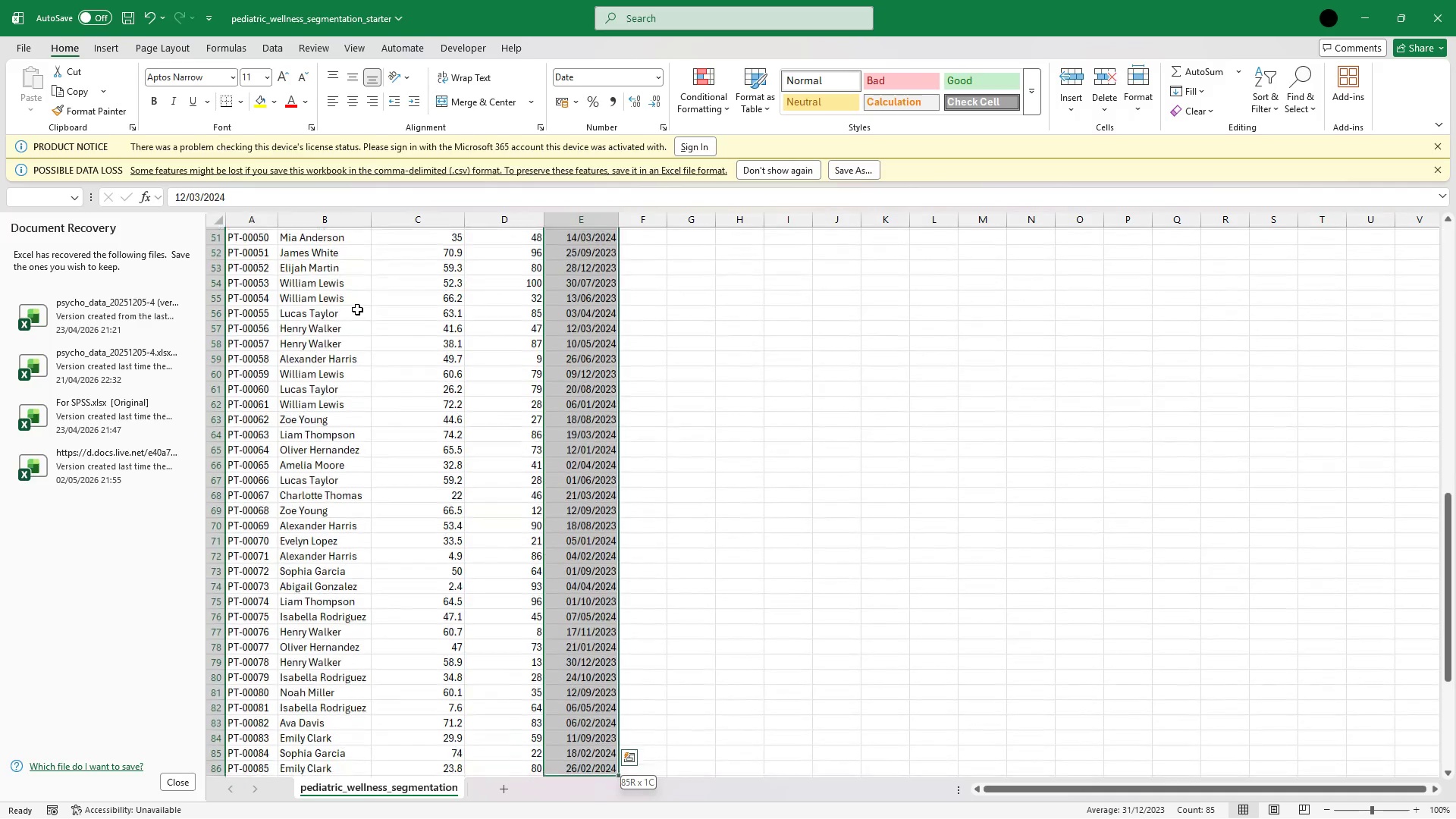 
key(Shift+ArrowDown)
 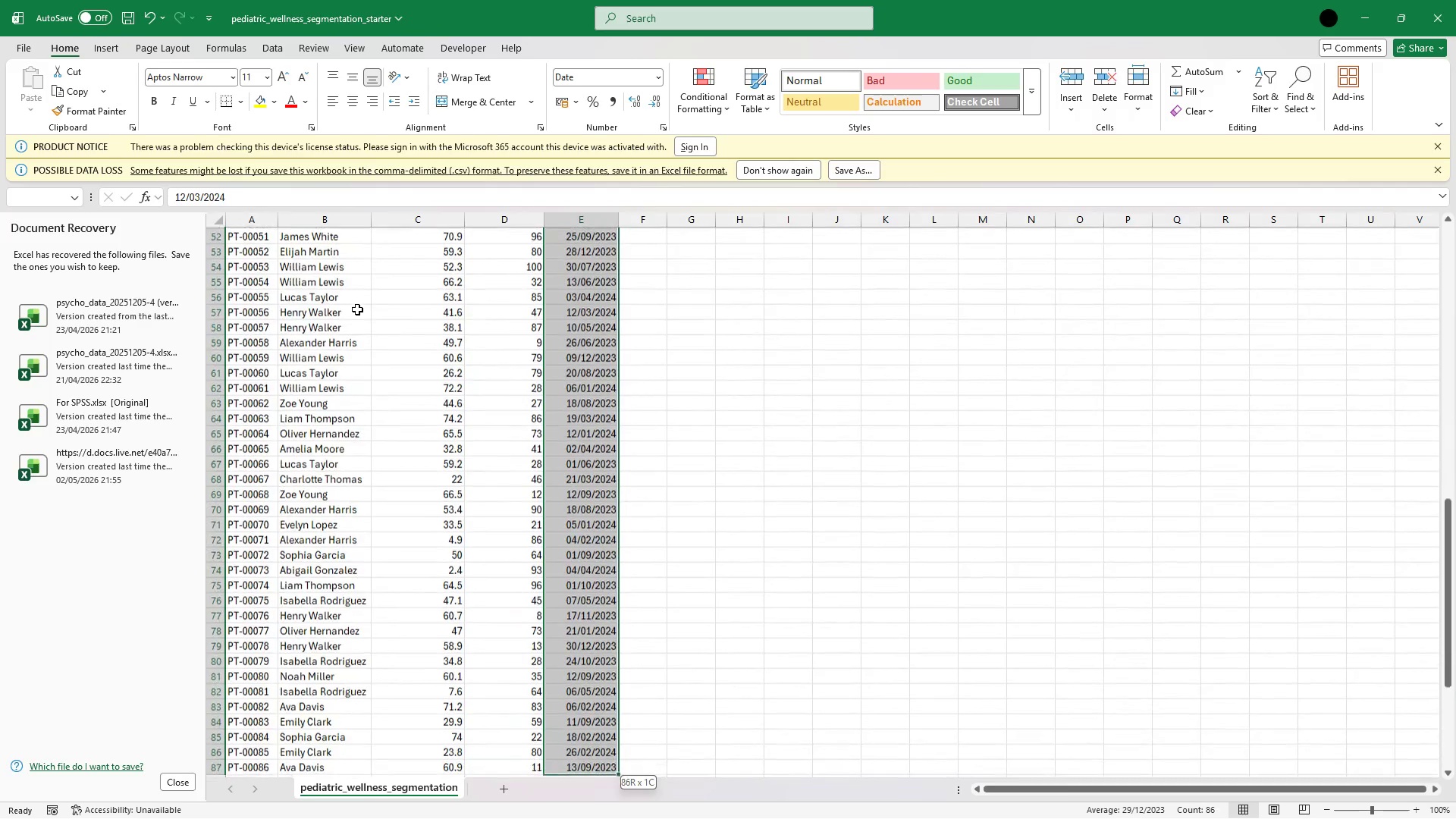 
key(Shift+ArrowDown)
 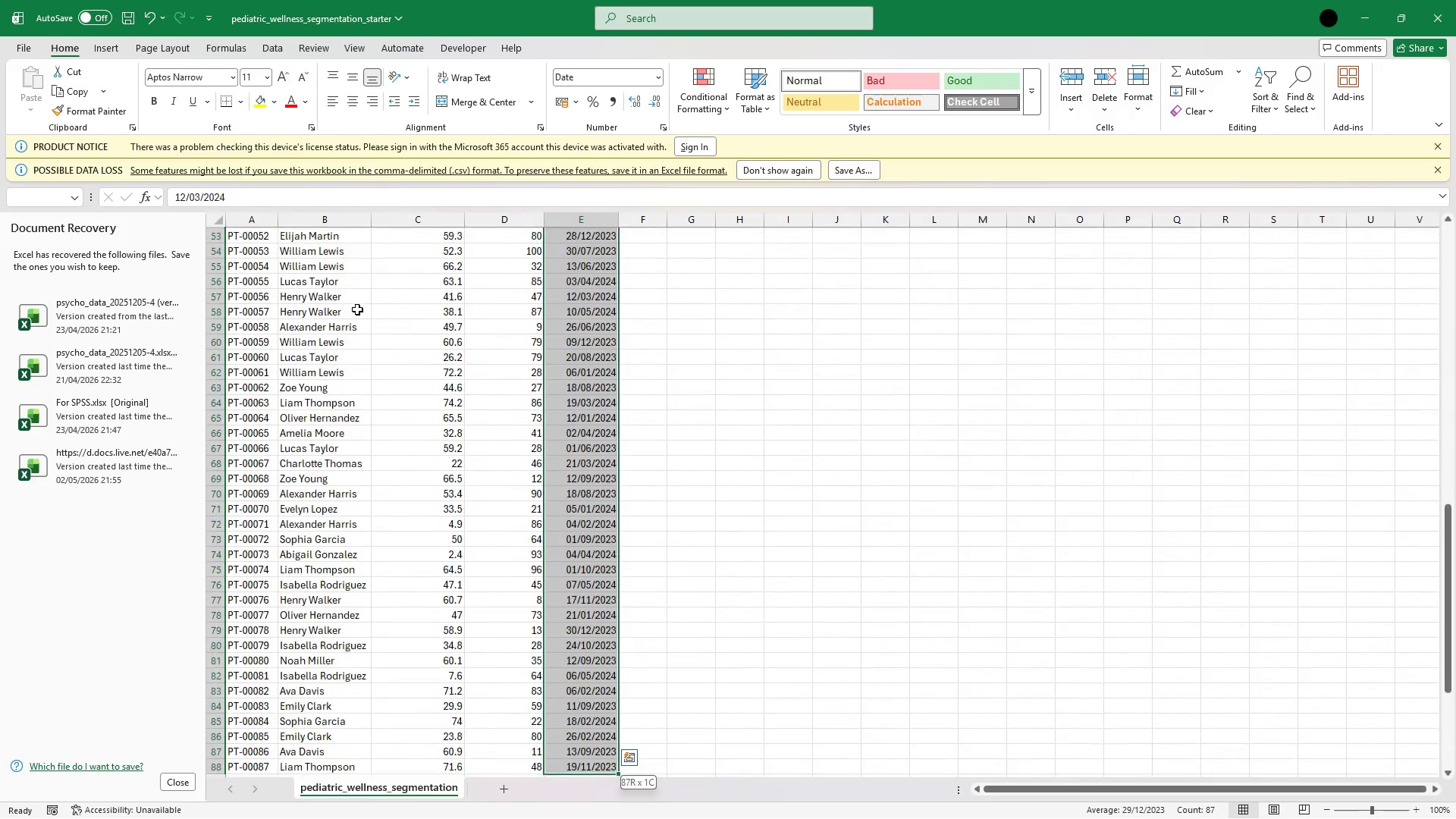 
key(Shift+ArrowDown)
 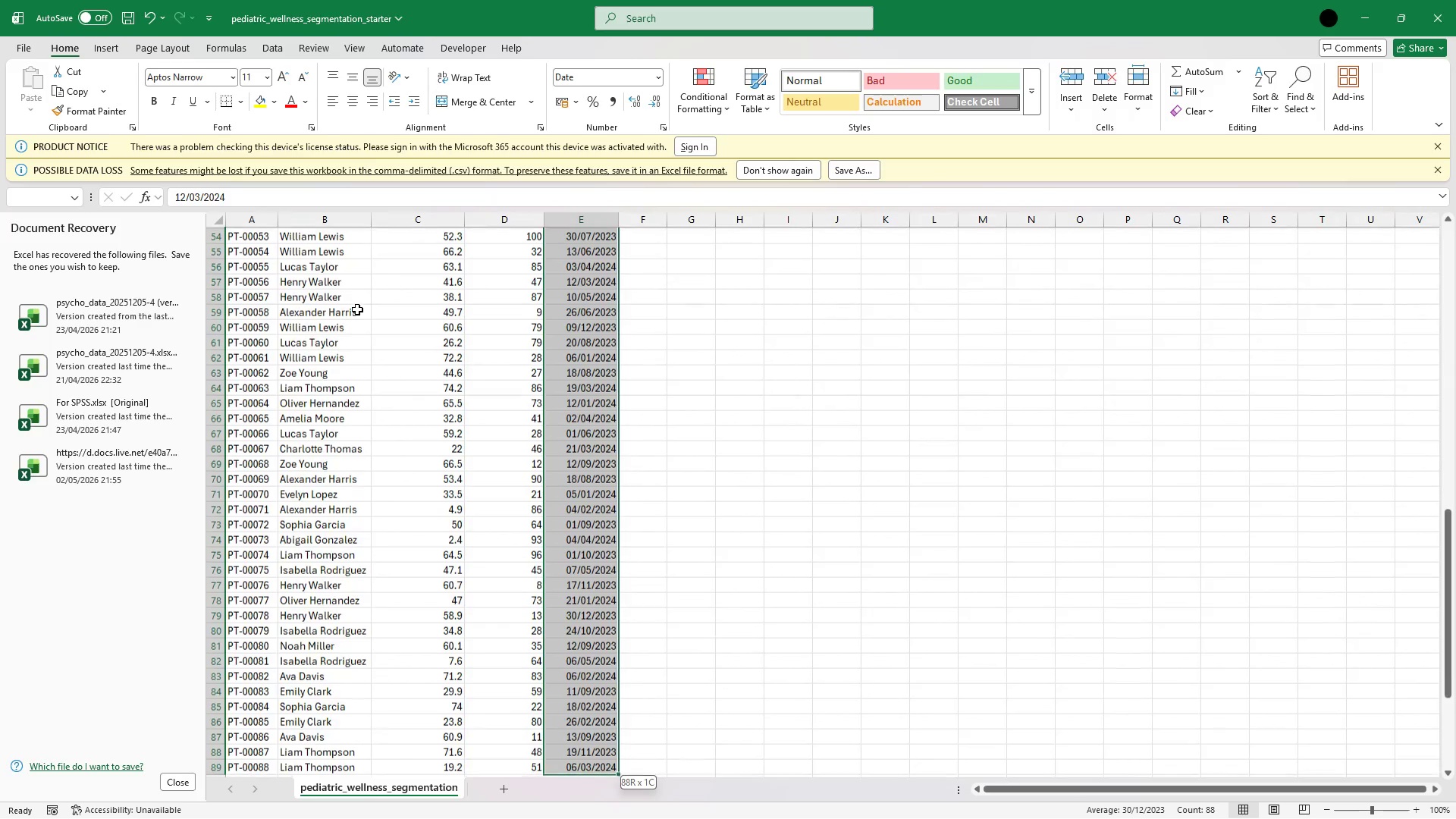 
key(Shift+ArrowDown)
 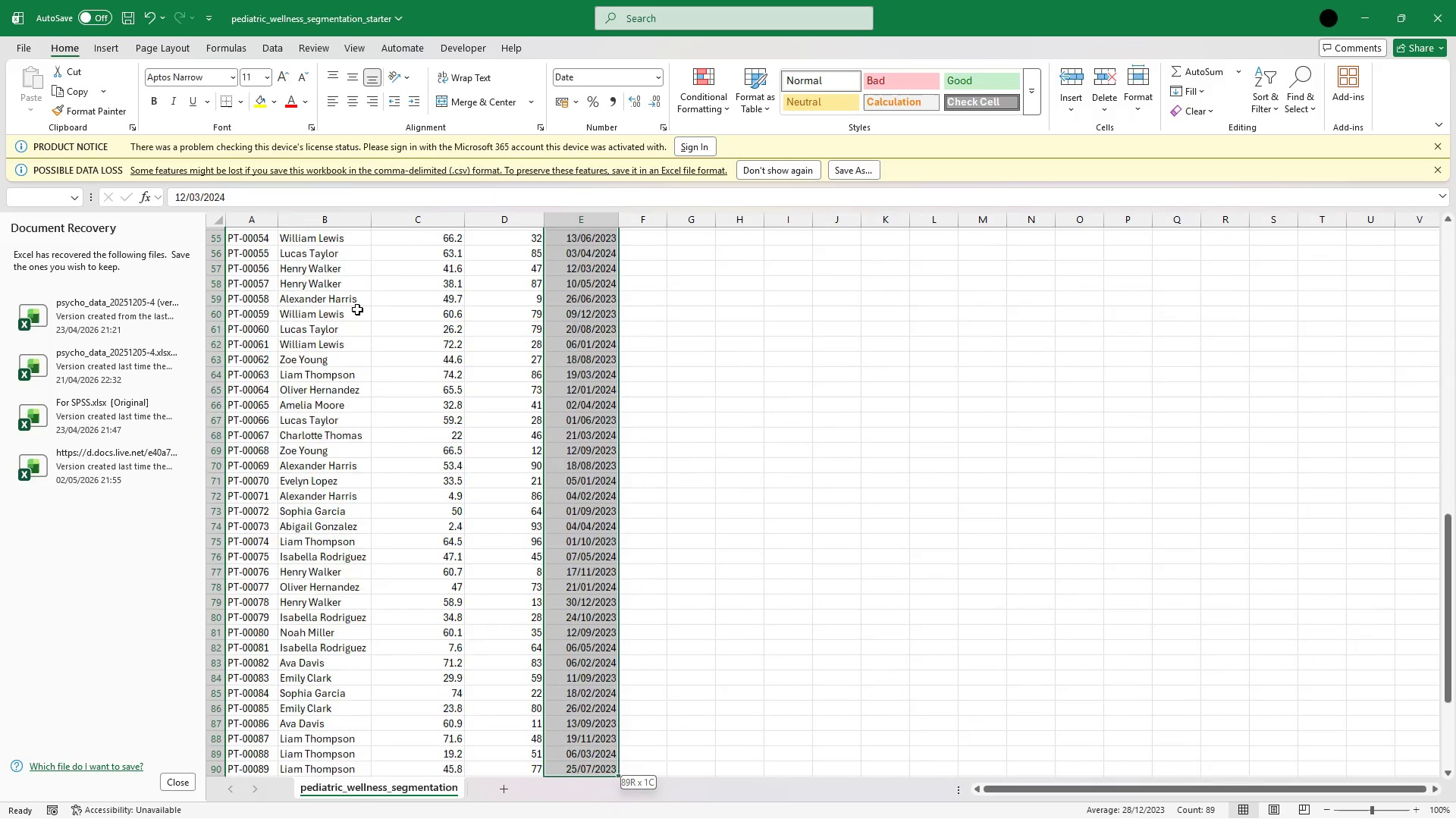 
key(Shift+ArrowDown)
 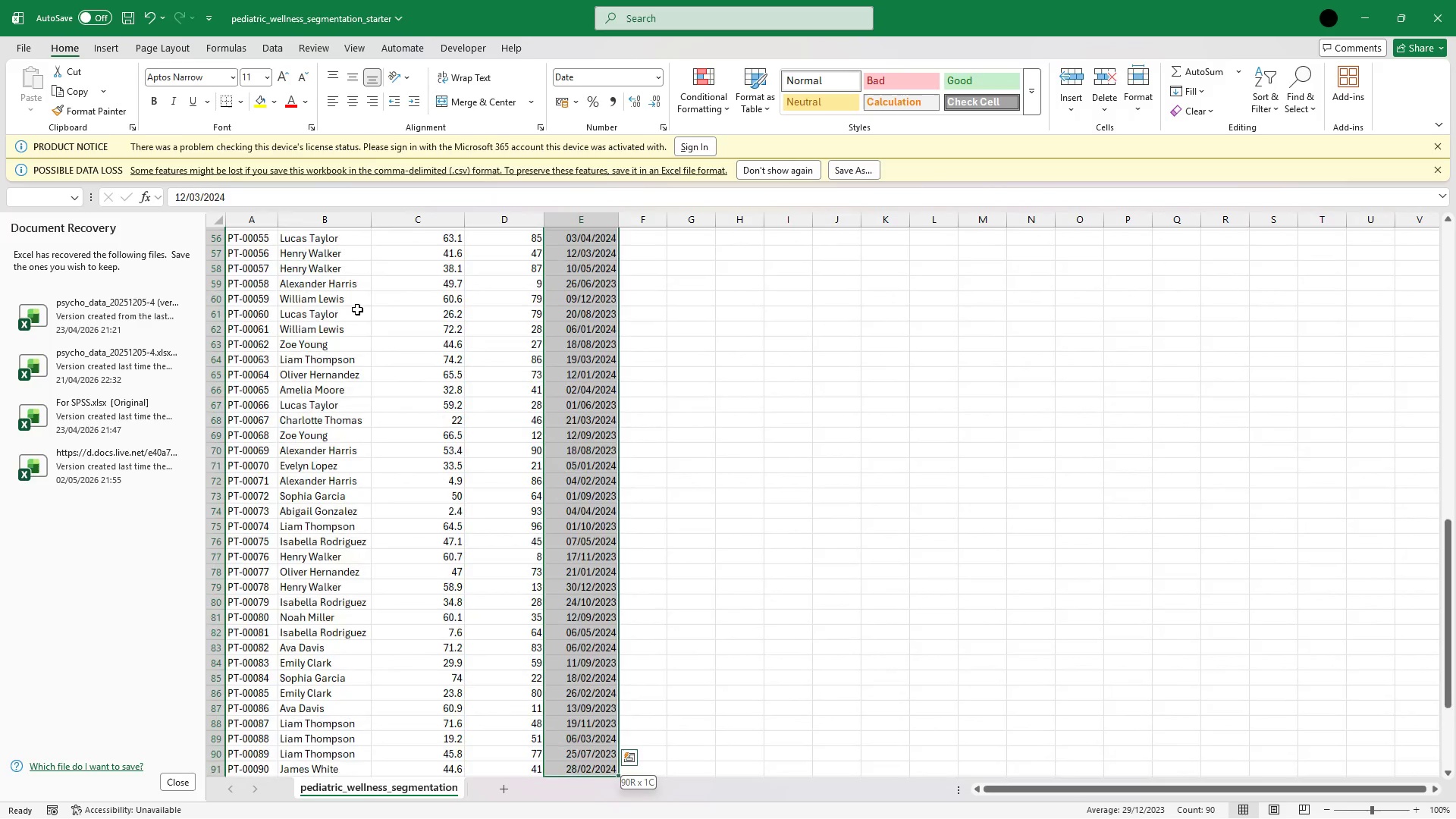 
key(Shift+ArrowDown)
 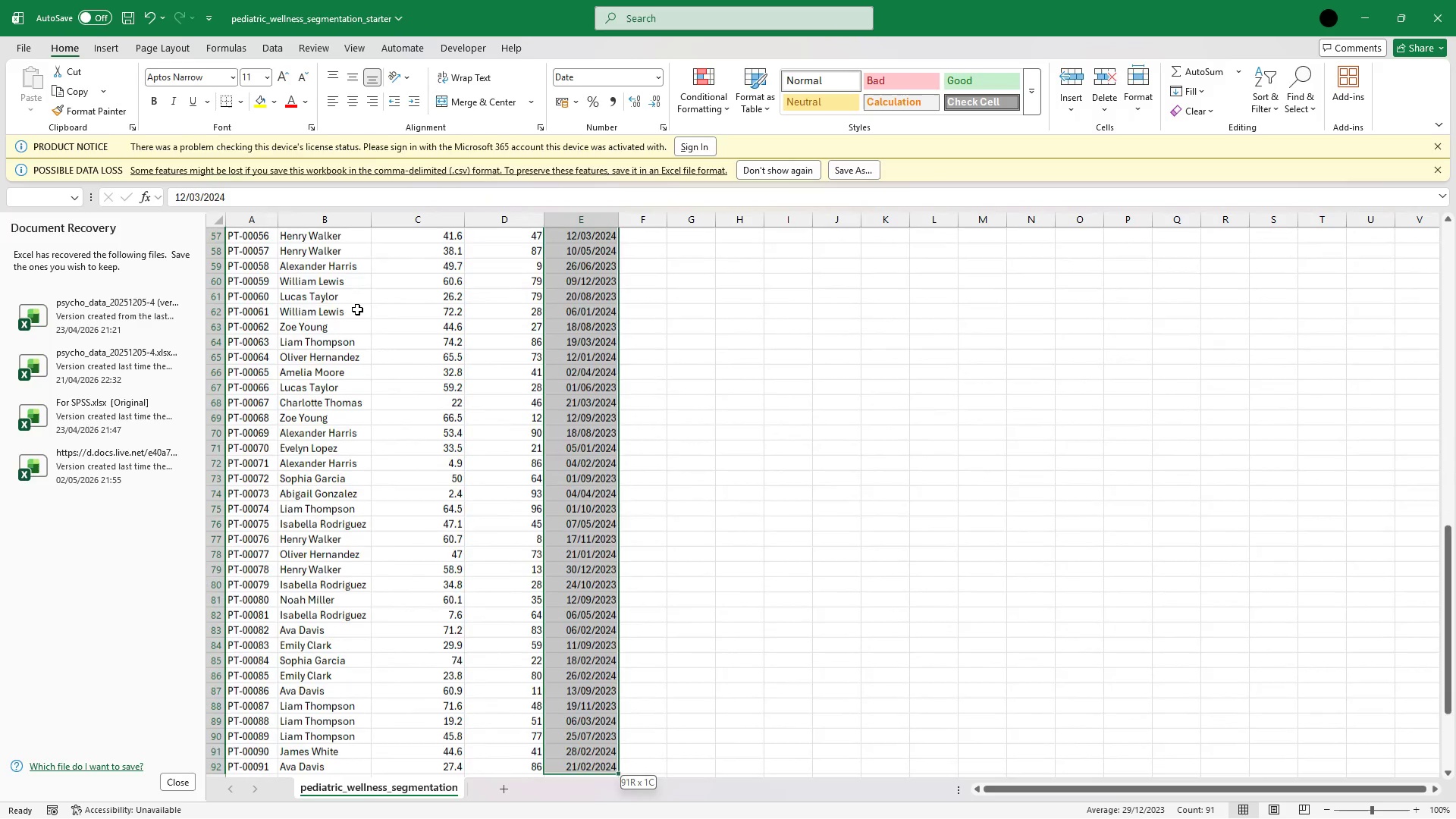 
key(Shift+ArrowDown)
 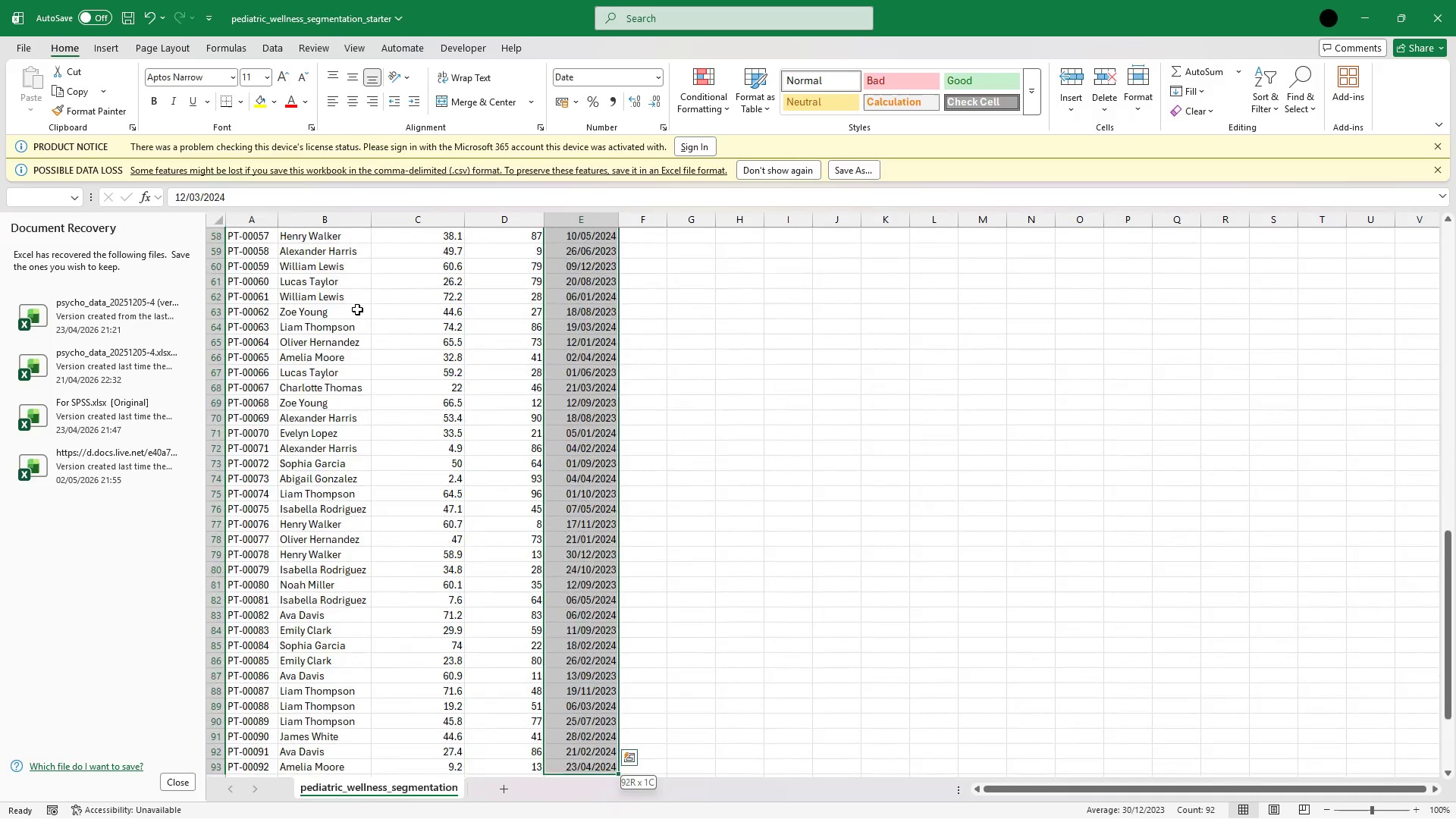 
key(Shift+ArrowDown)
 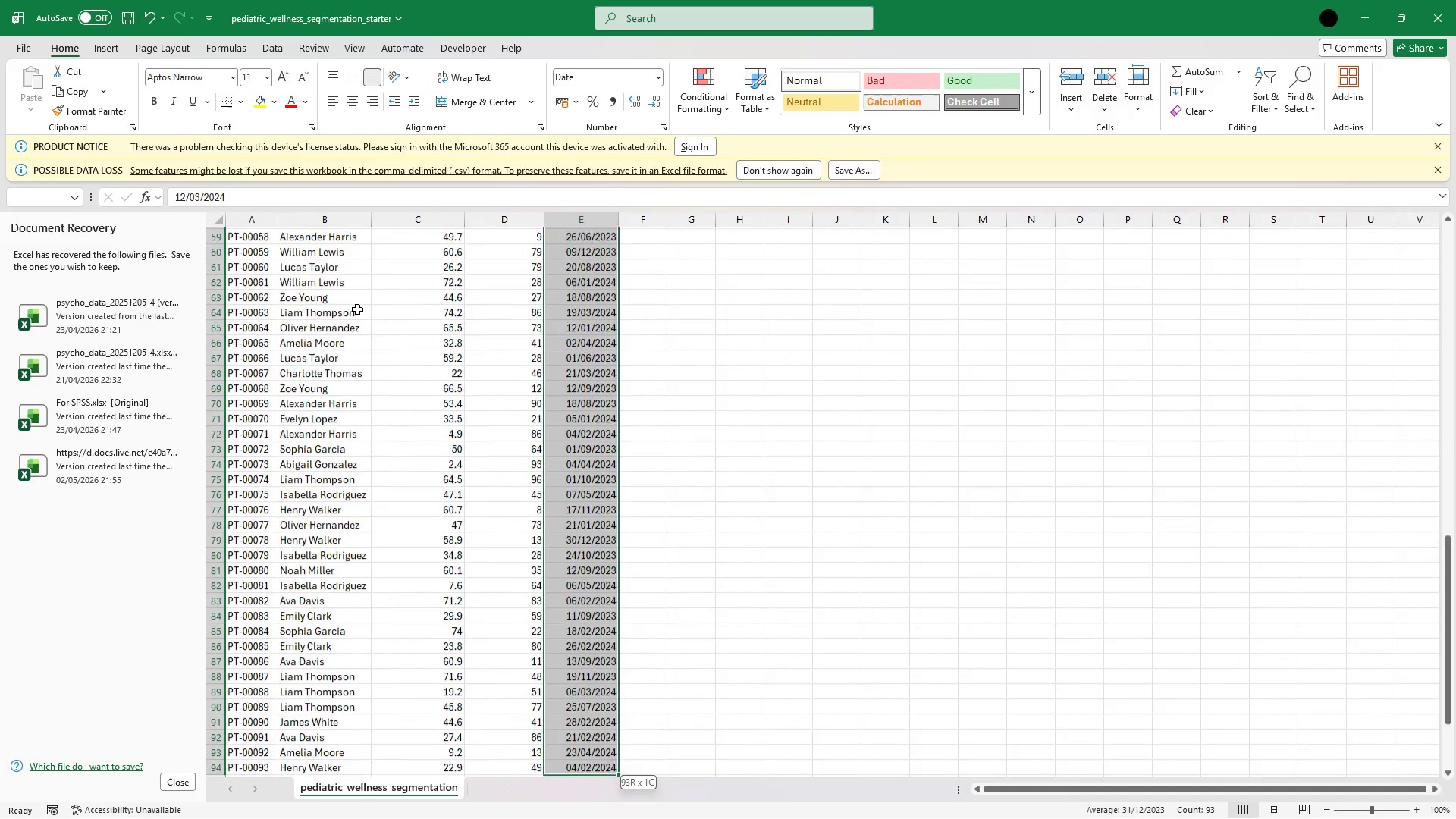 
key(Shift+ArrowDown)
 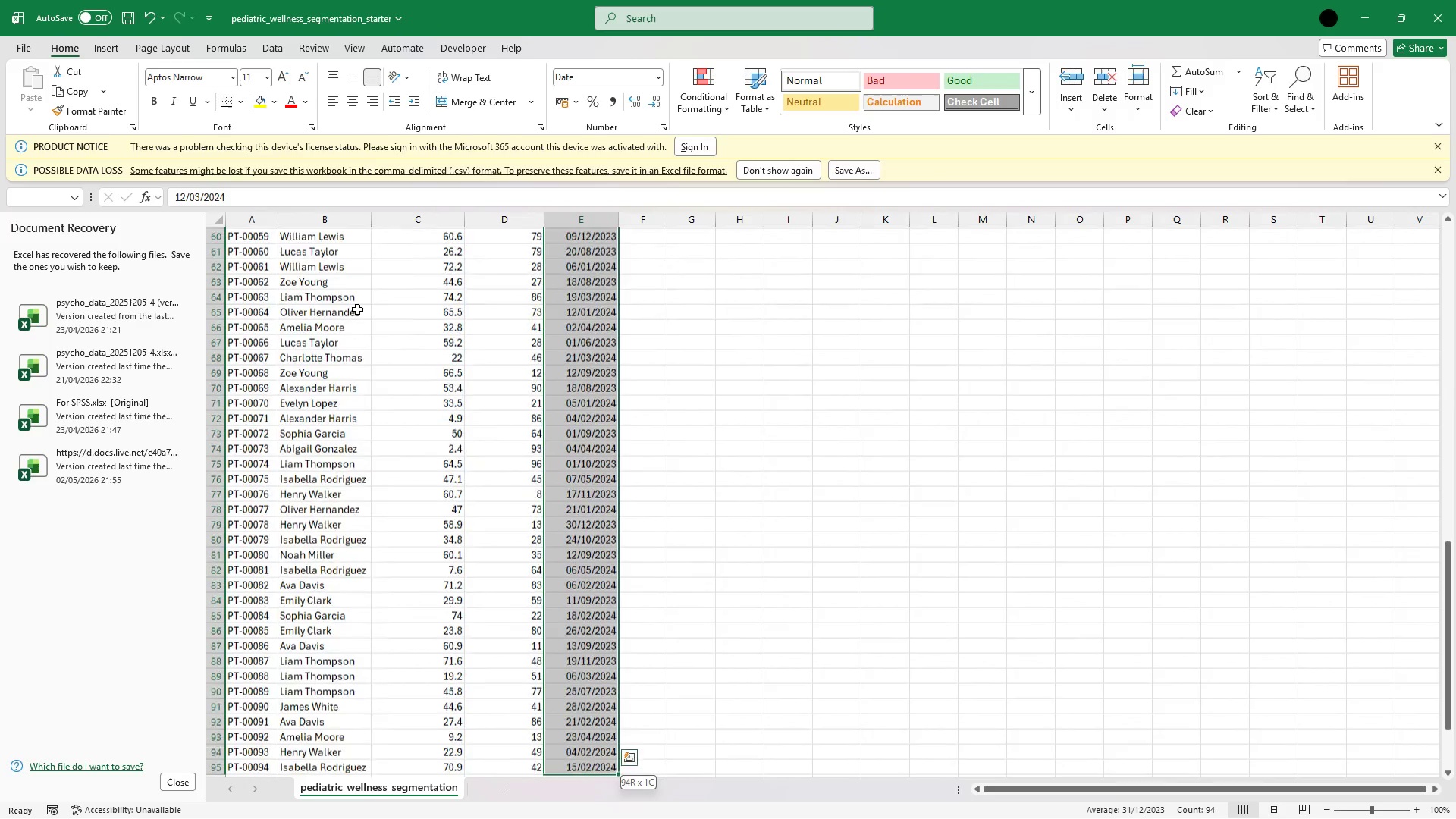 
key(Shift+ArrowDown)
 